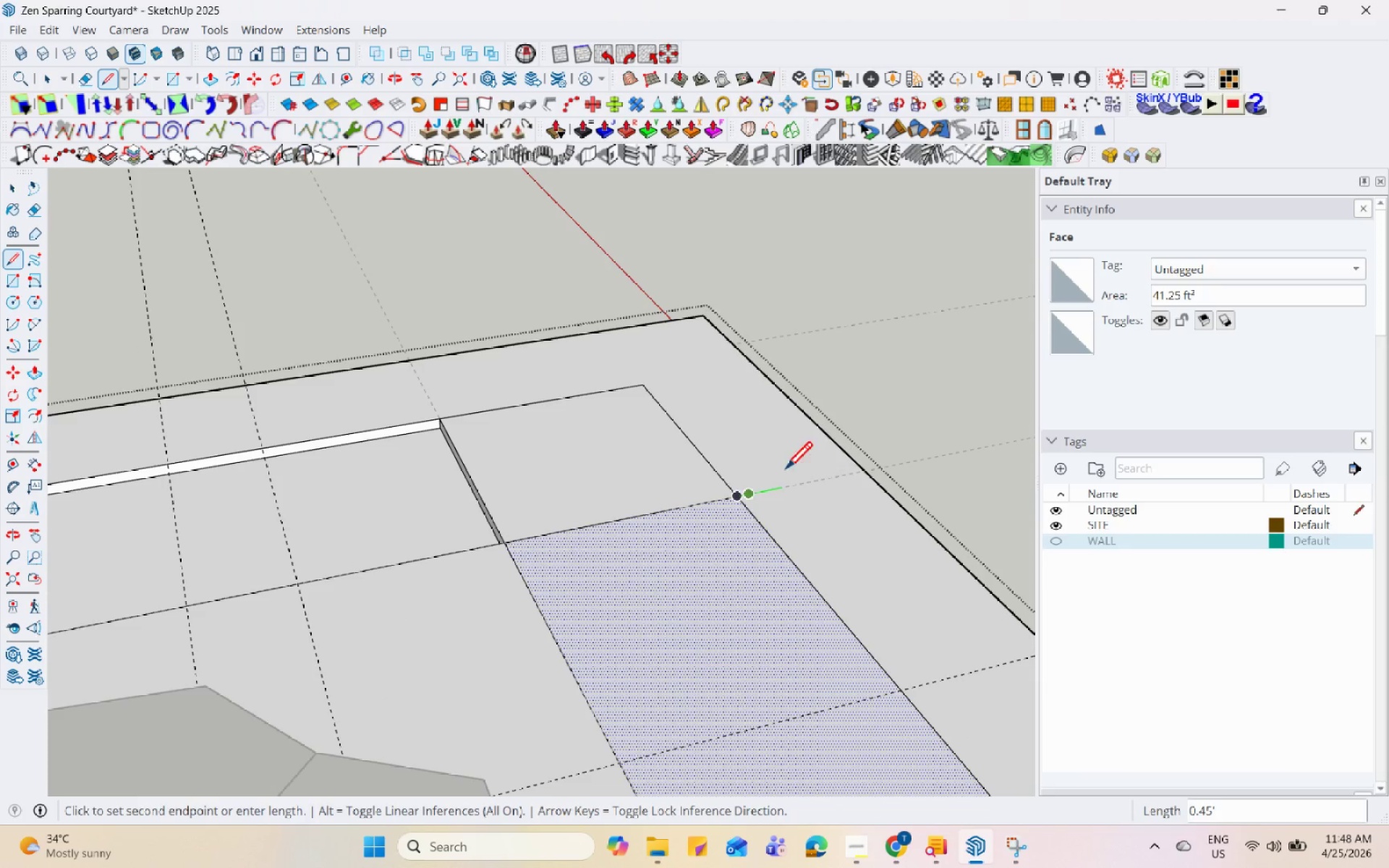 
hold_key(key=ControlLeft, duration=0.69)
 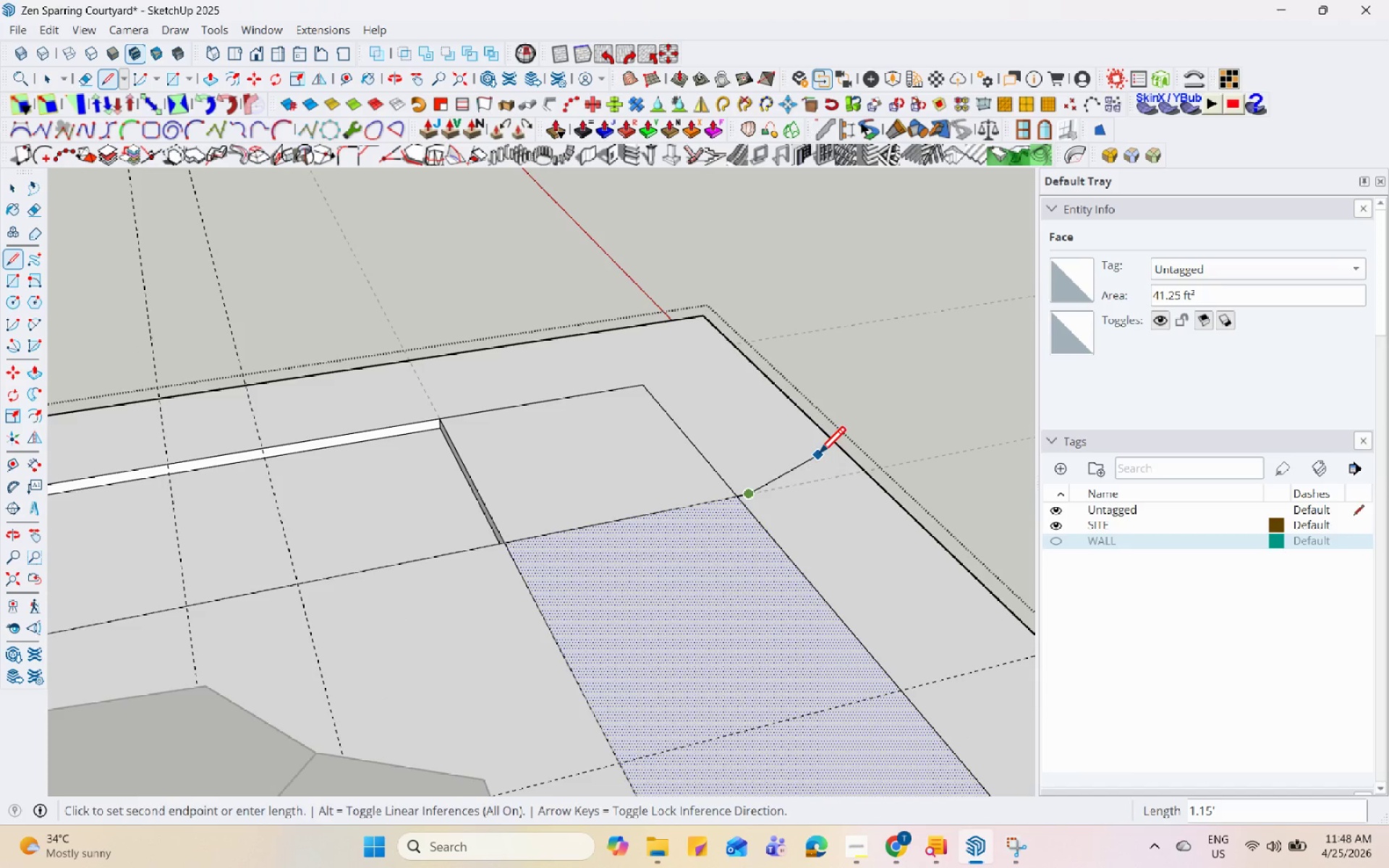 
key(Space)
 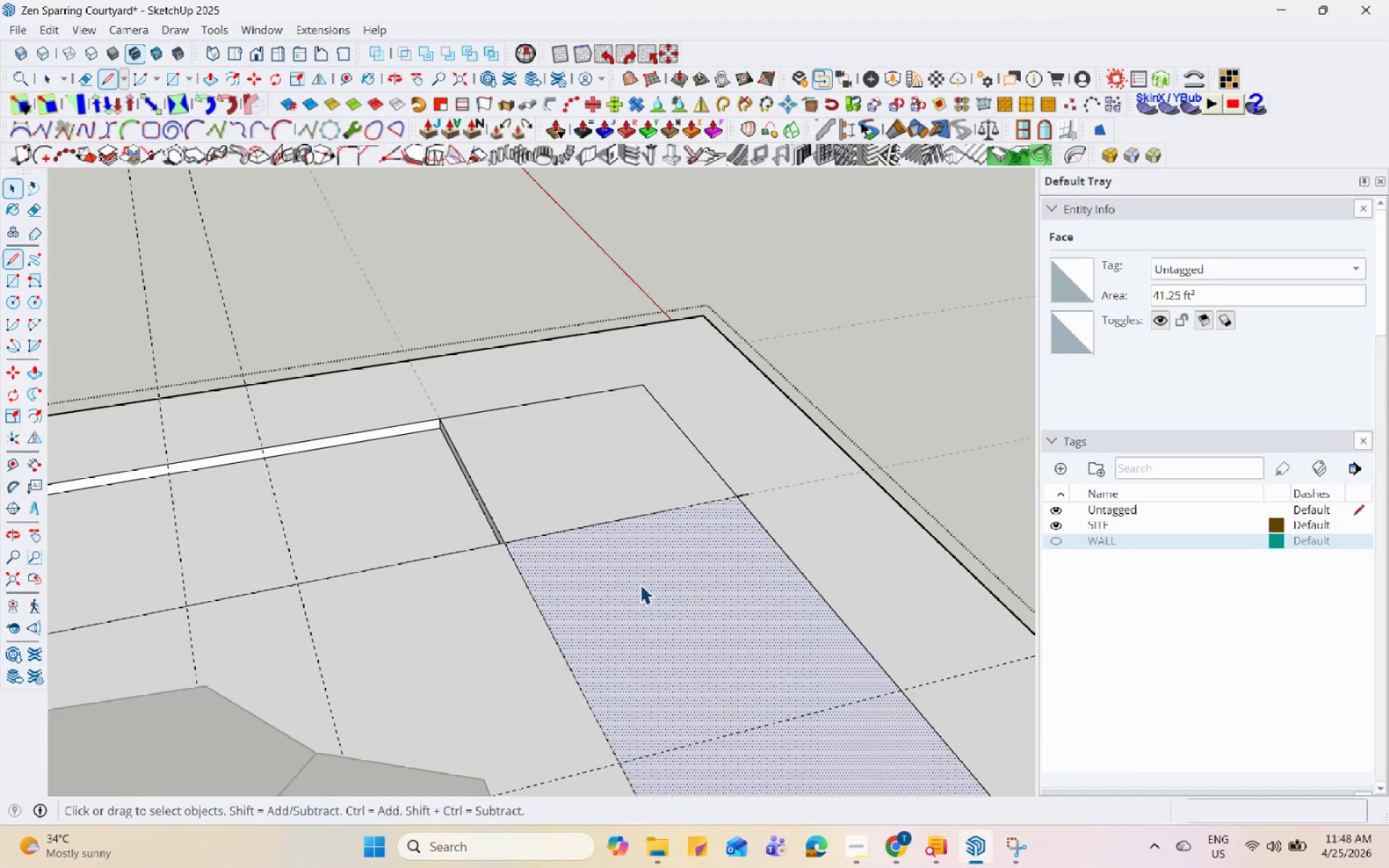 
left_click([639, 586])
 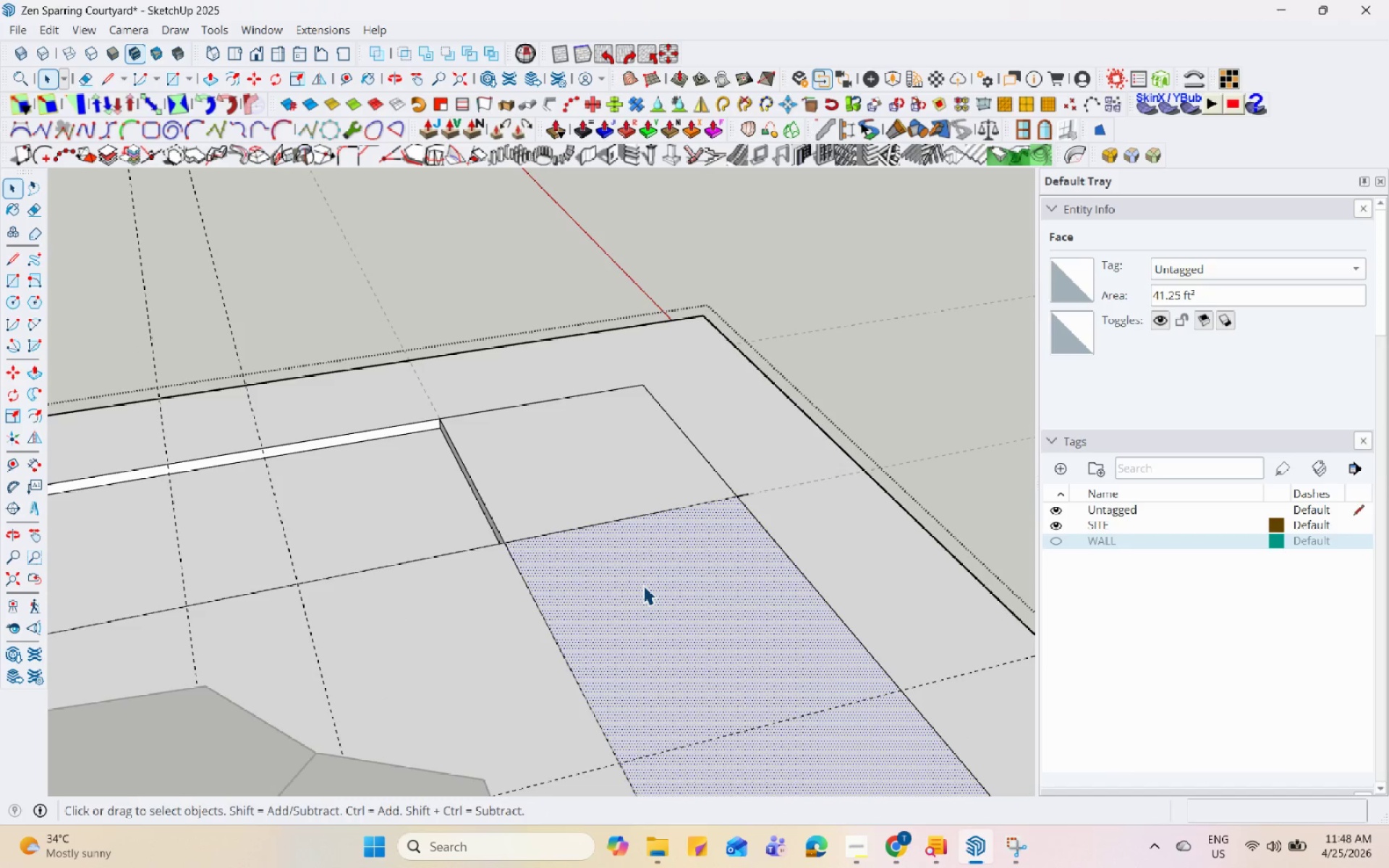 
key(P)
 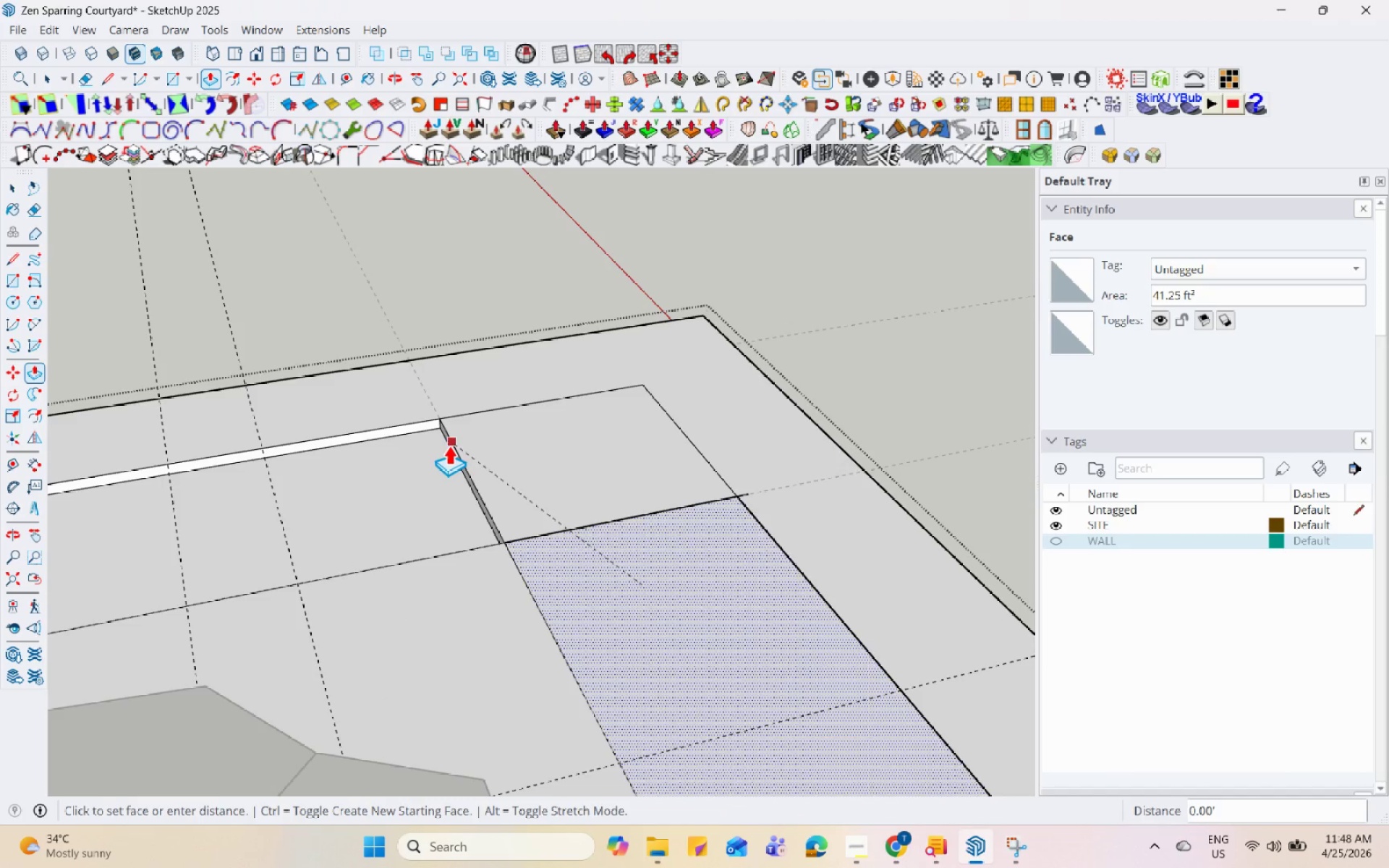 
left_click([436, 433])
 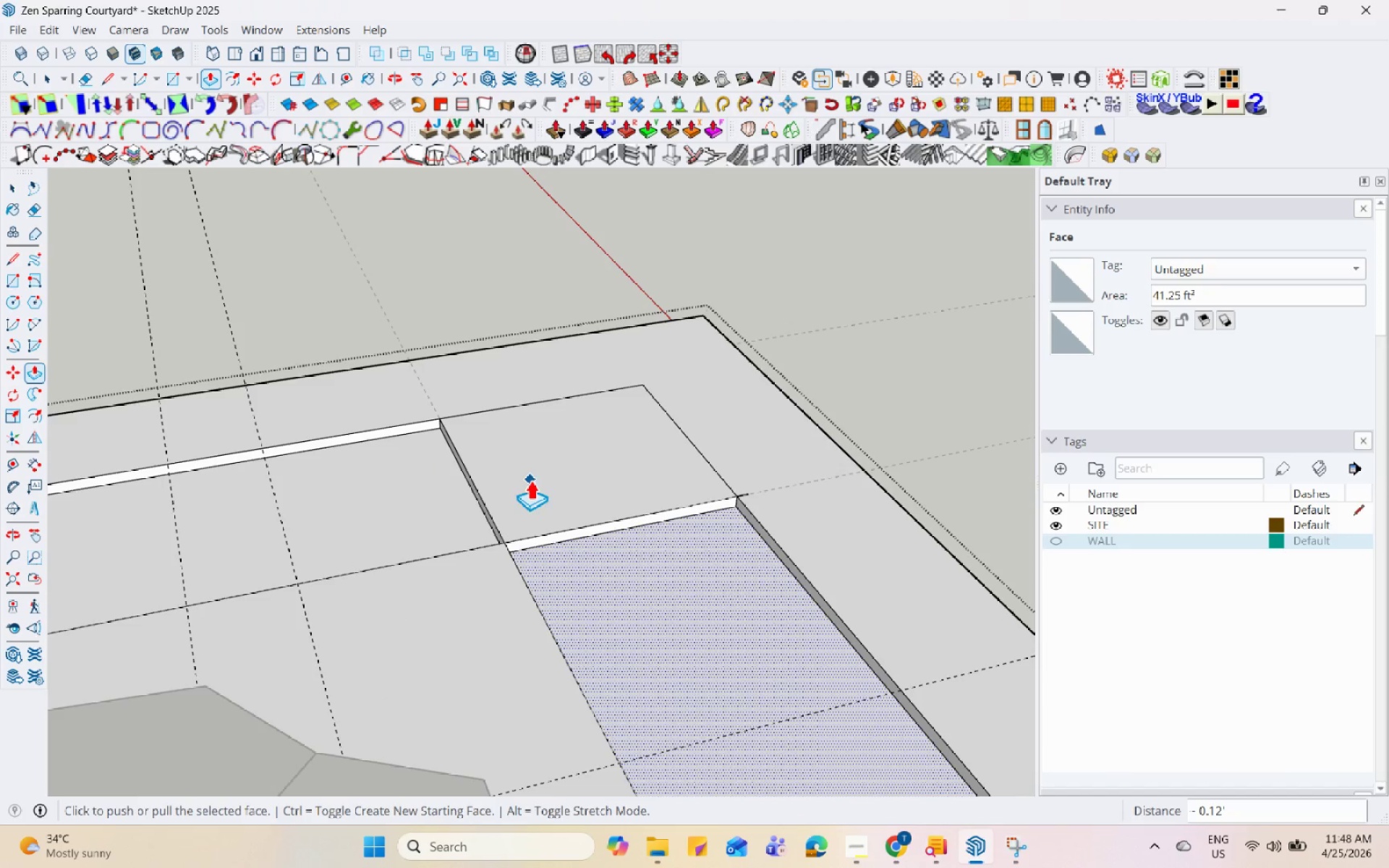 
left_click([545, 477])
 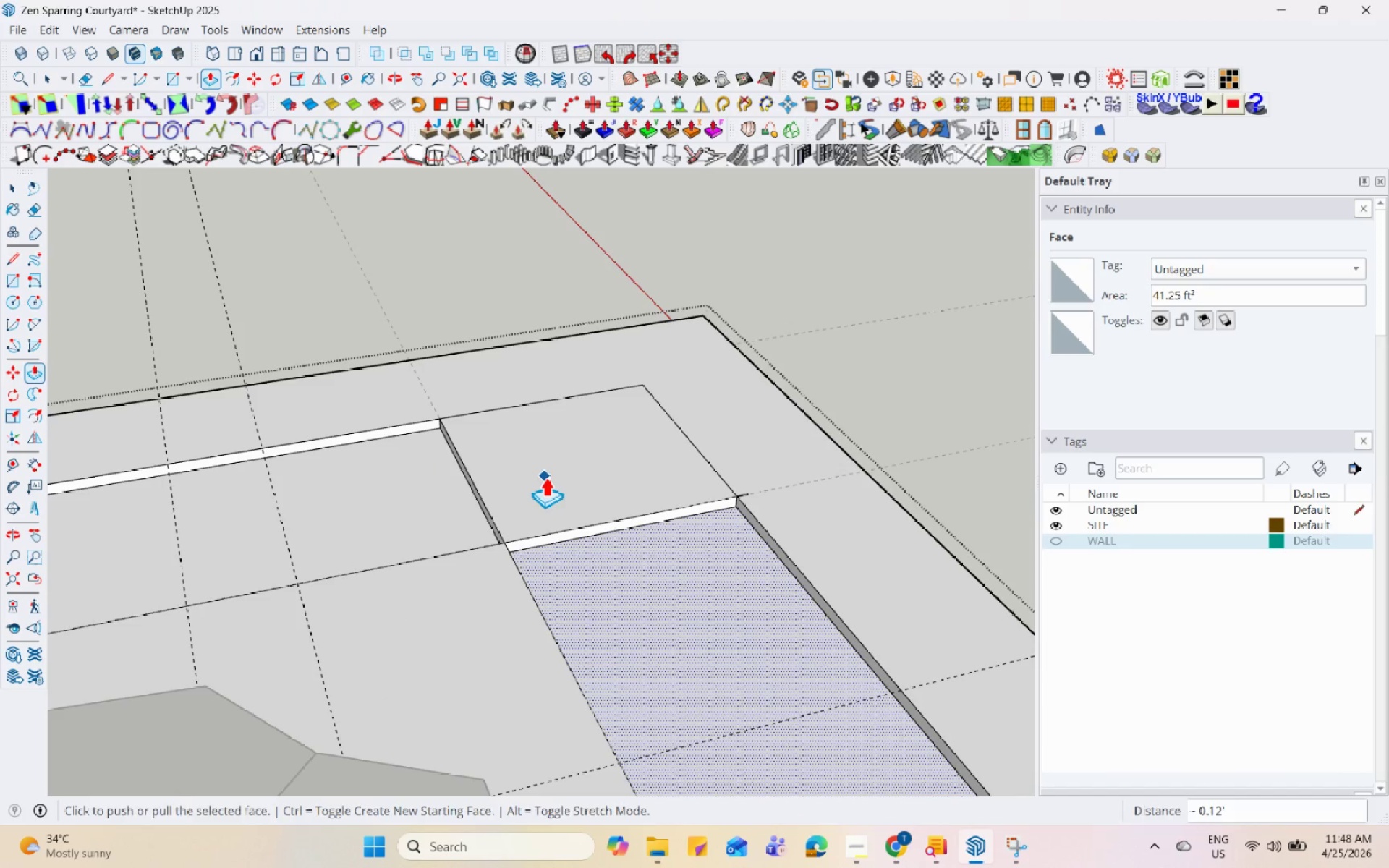 
key(Space)
 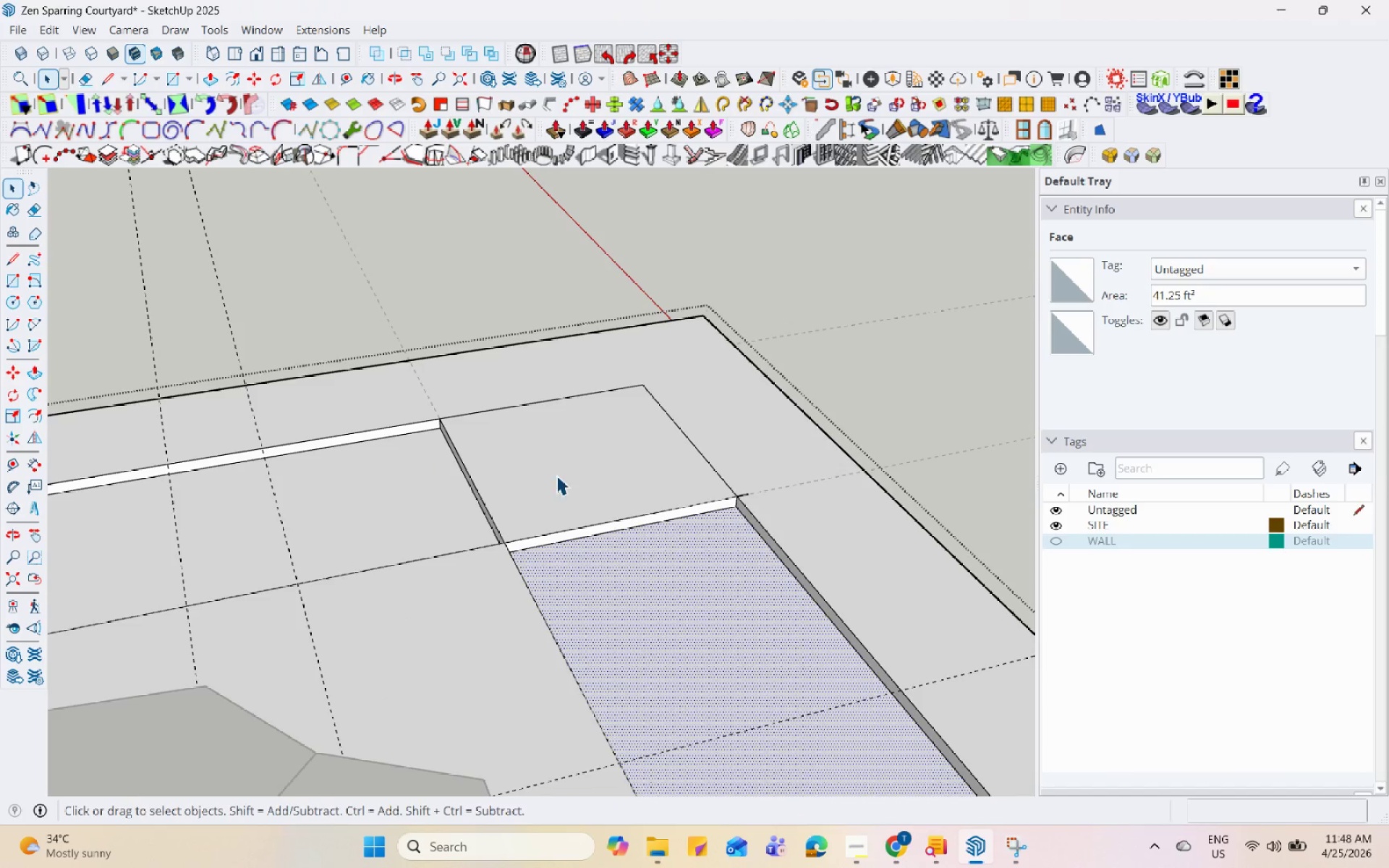 
double_click([556, 474])
 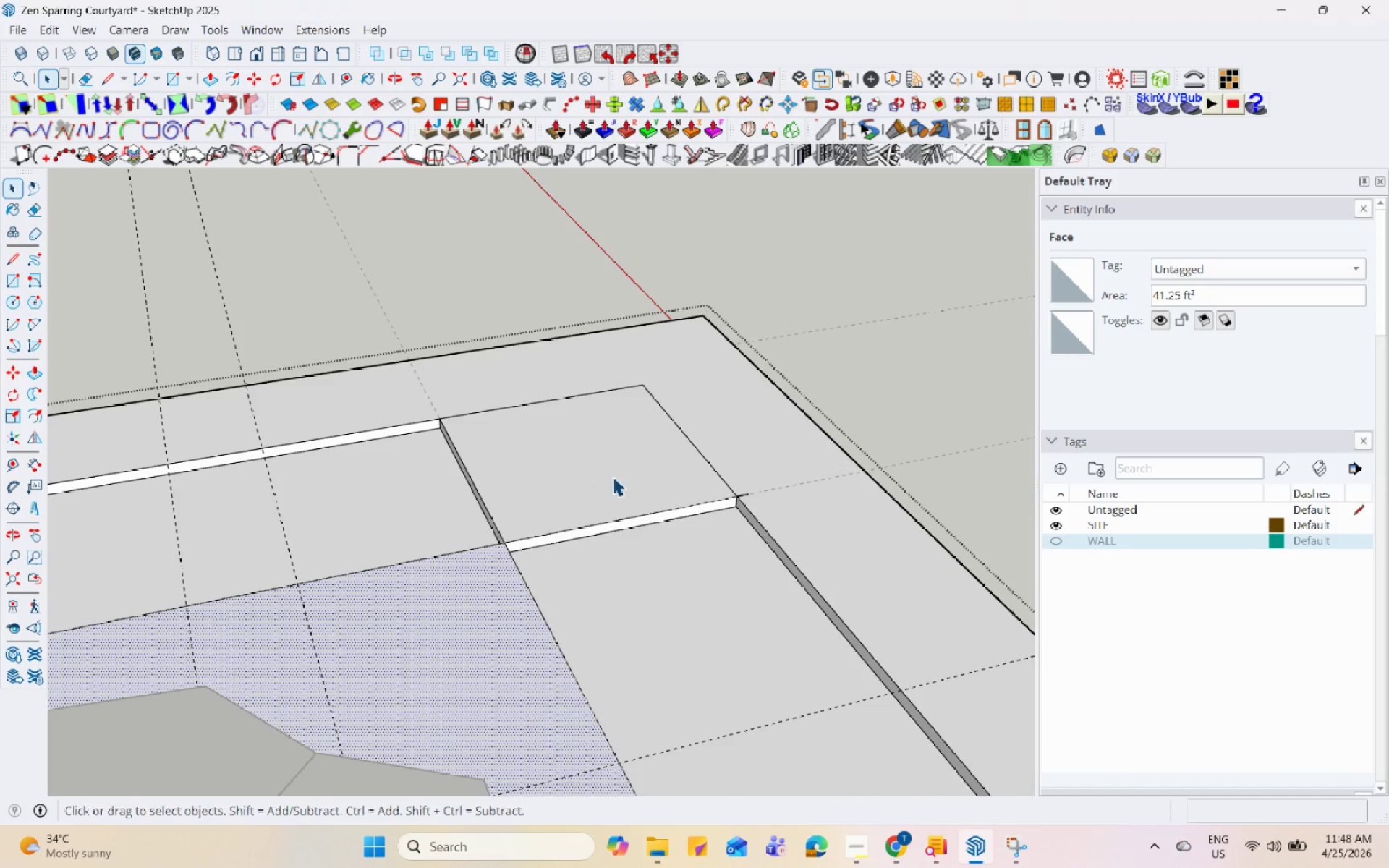 
triple_click([613, 477])
 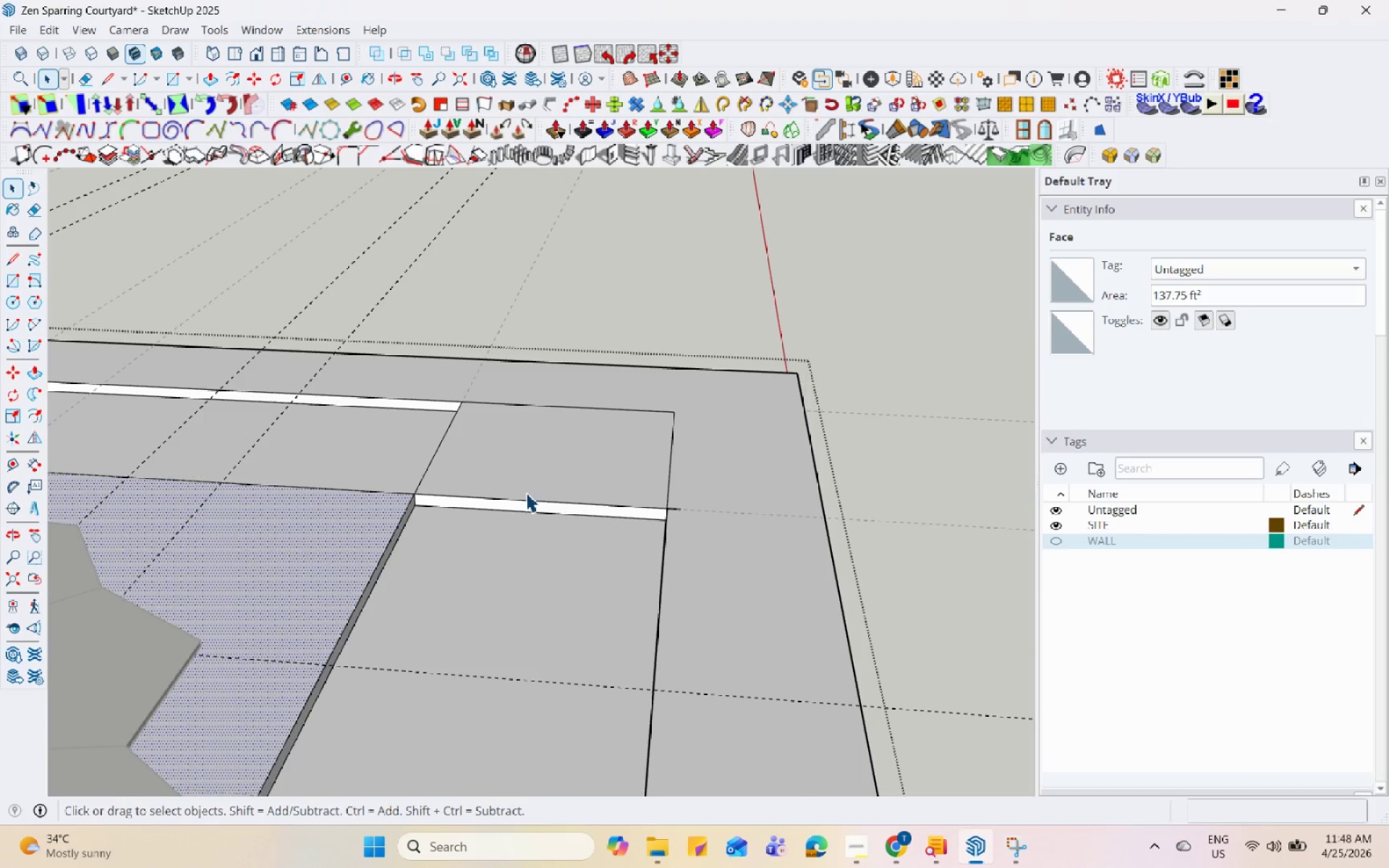 
left_click([523, 506])
 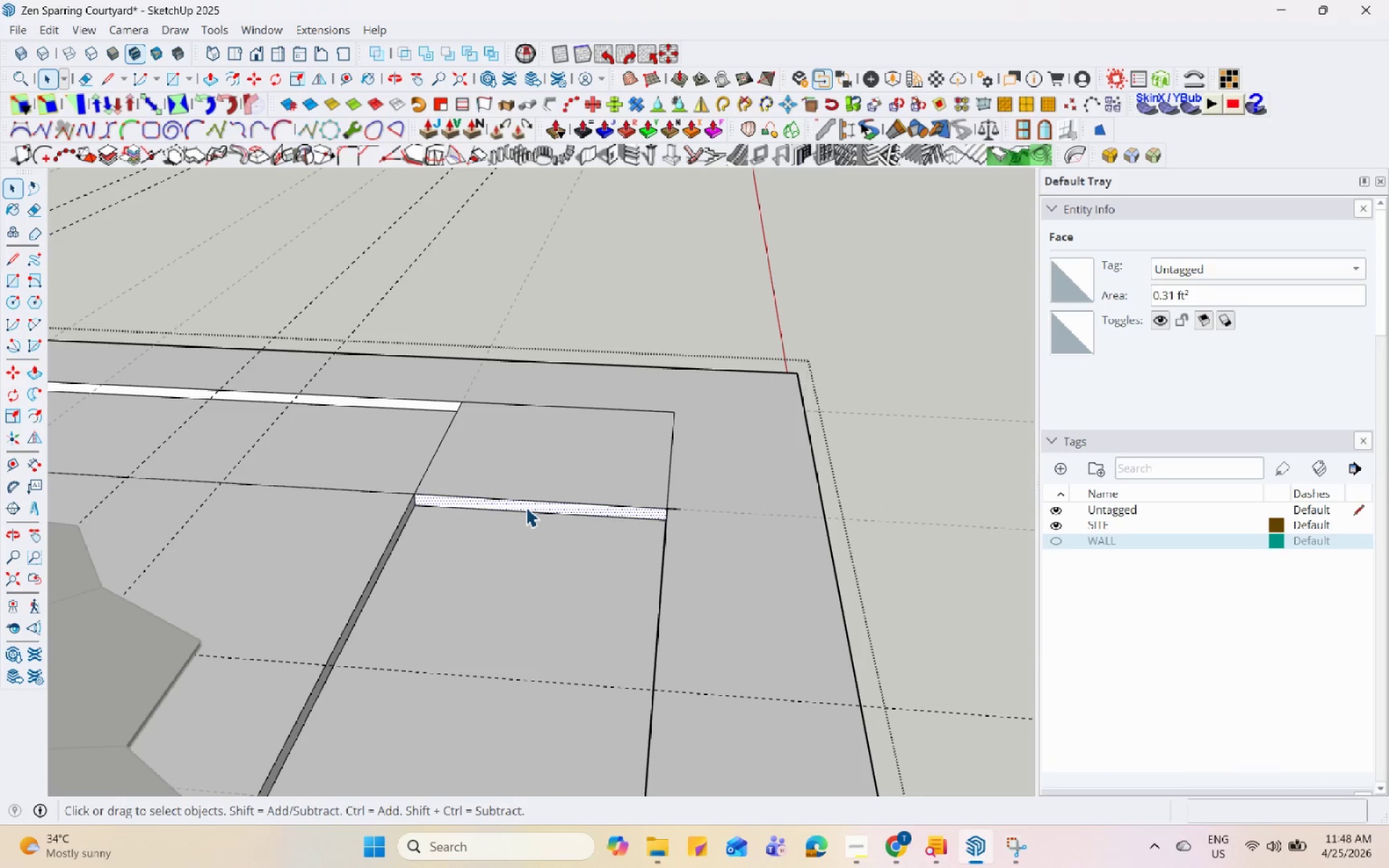 
key(P)
 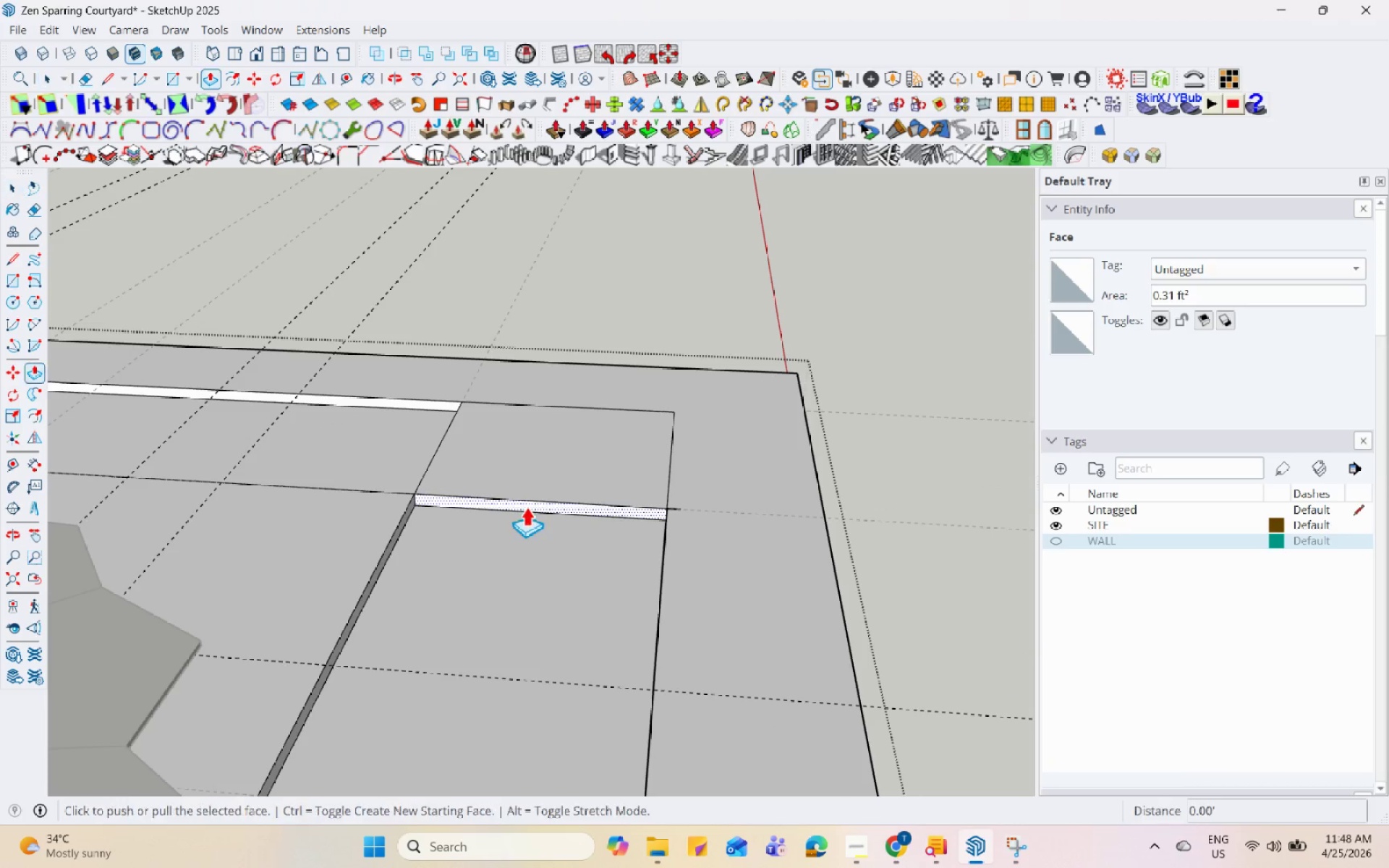 
left_click([526, 506])
 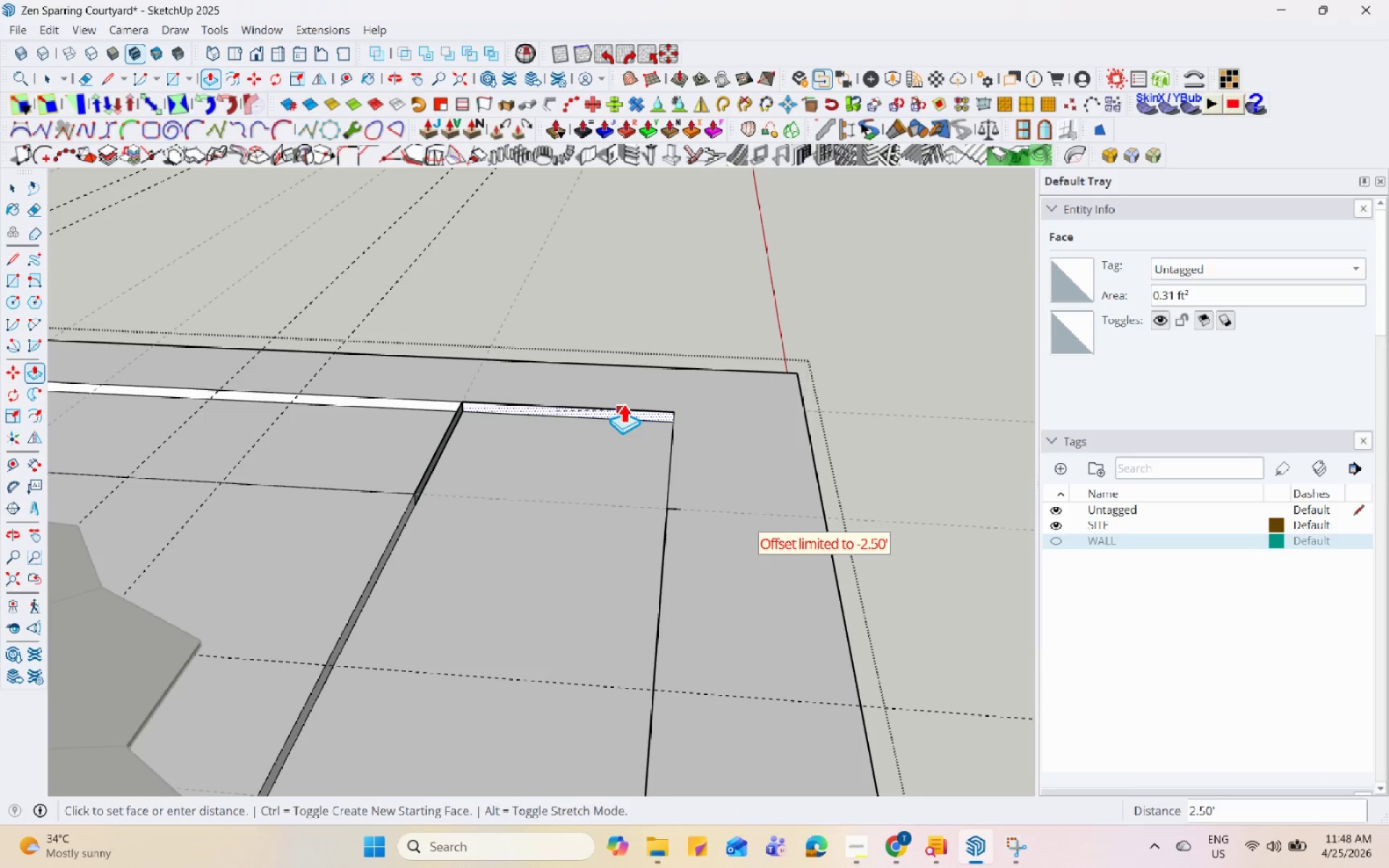 
left_click([660, 384])
 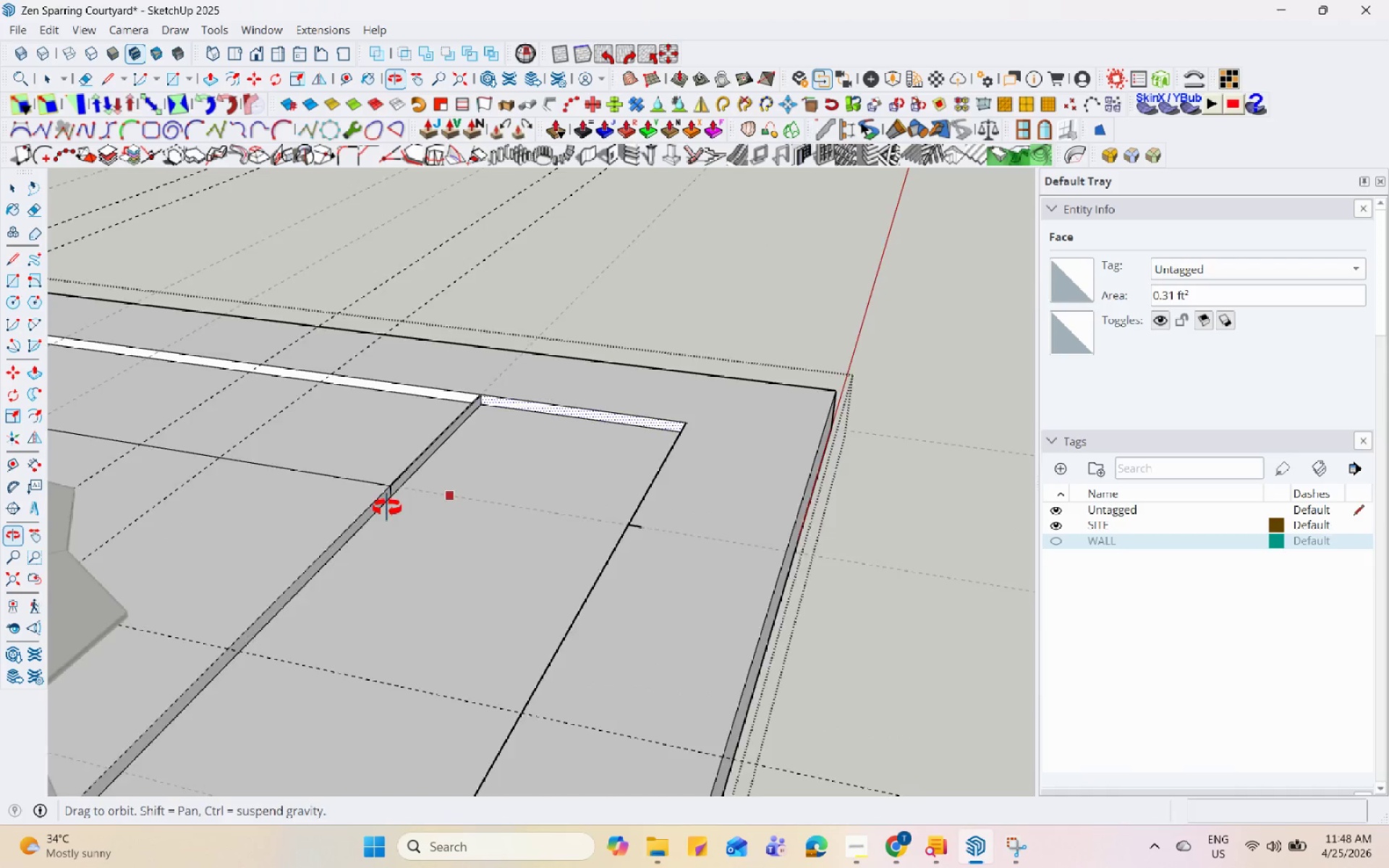 
key(Space)
 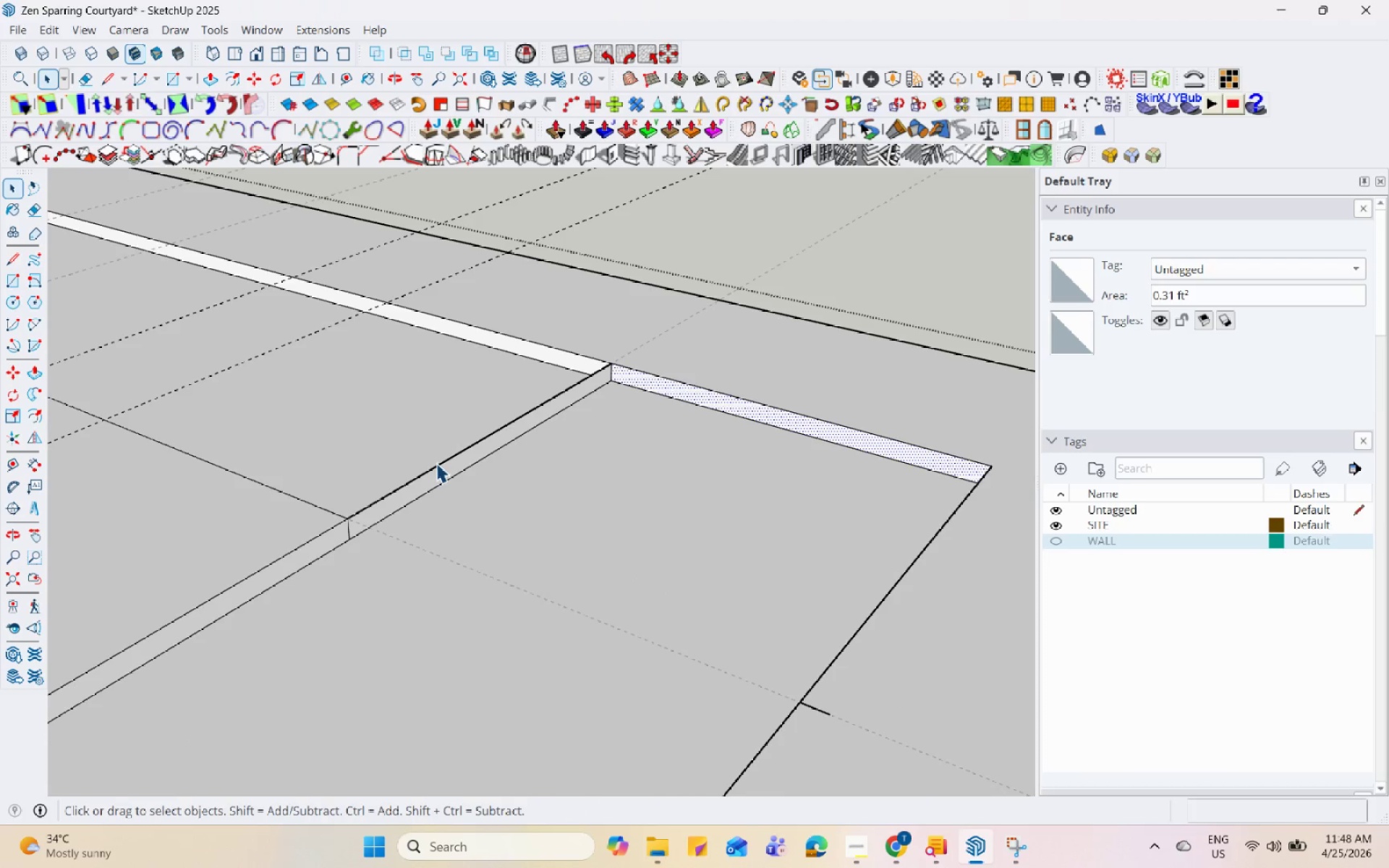 
scroll: coordinate [420, 406], scroll_direction: up, amount: 6.0
 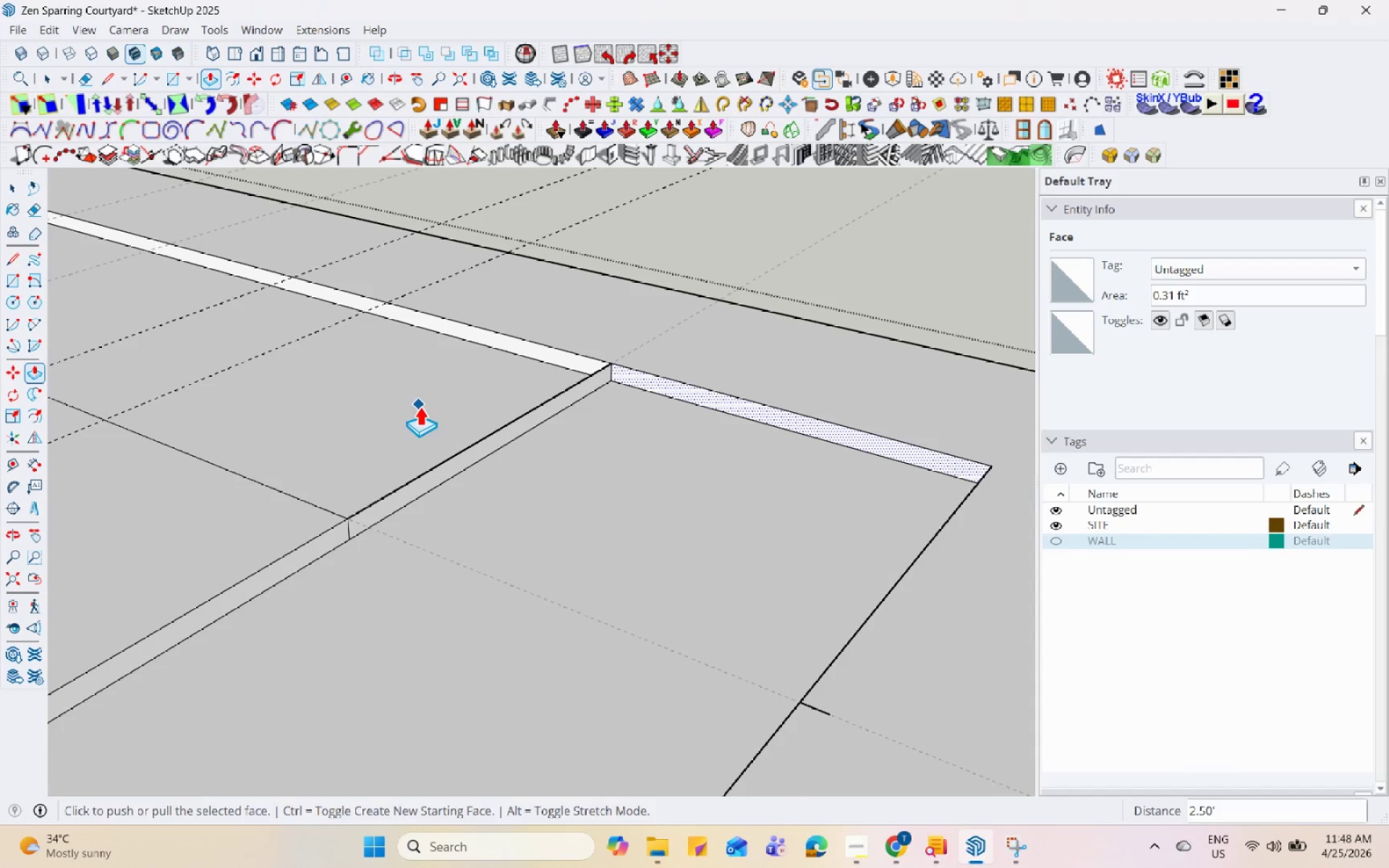 
left_click([438, 463])
 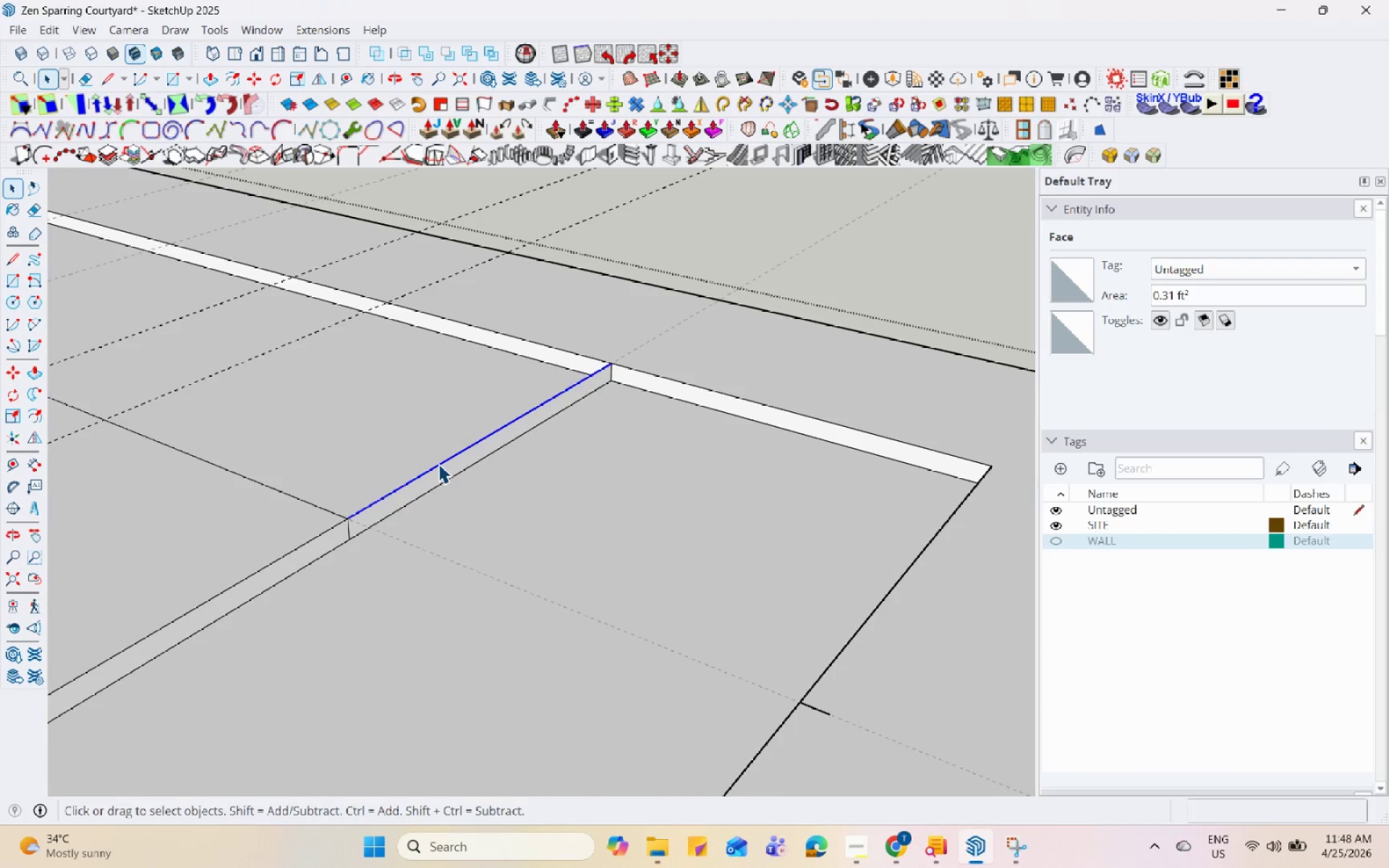 
right_click([438, 464])
 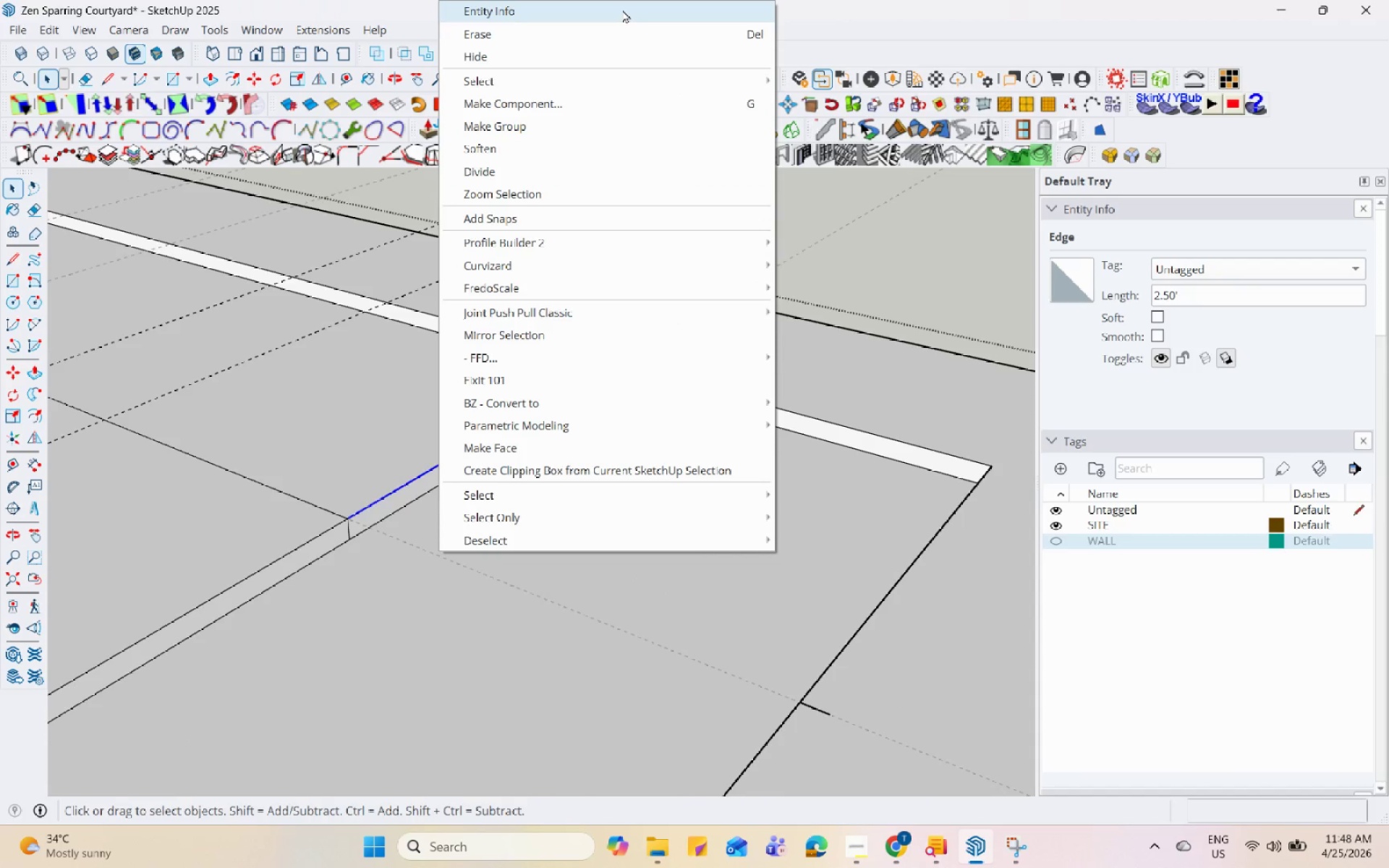 
left_click([617, 25])
 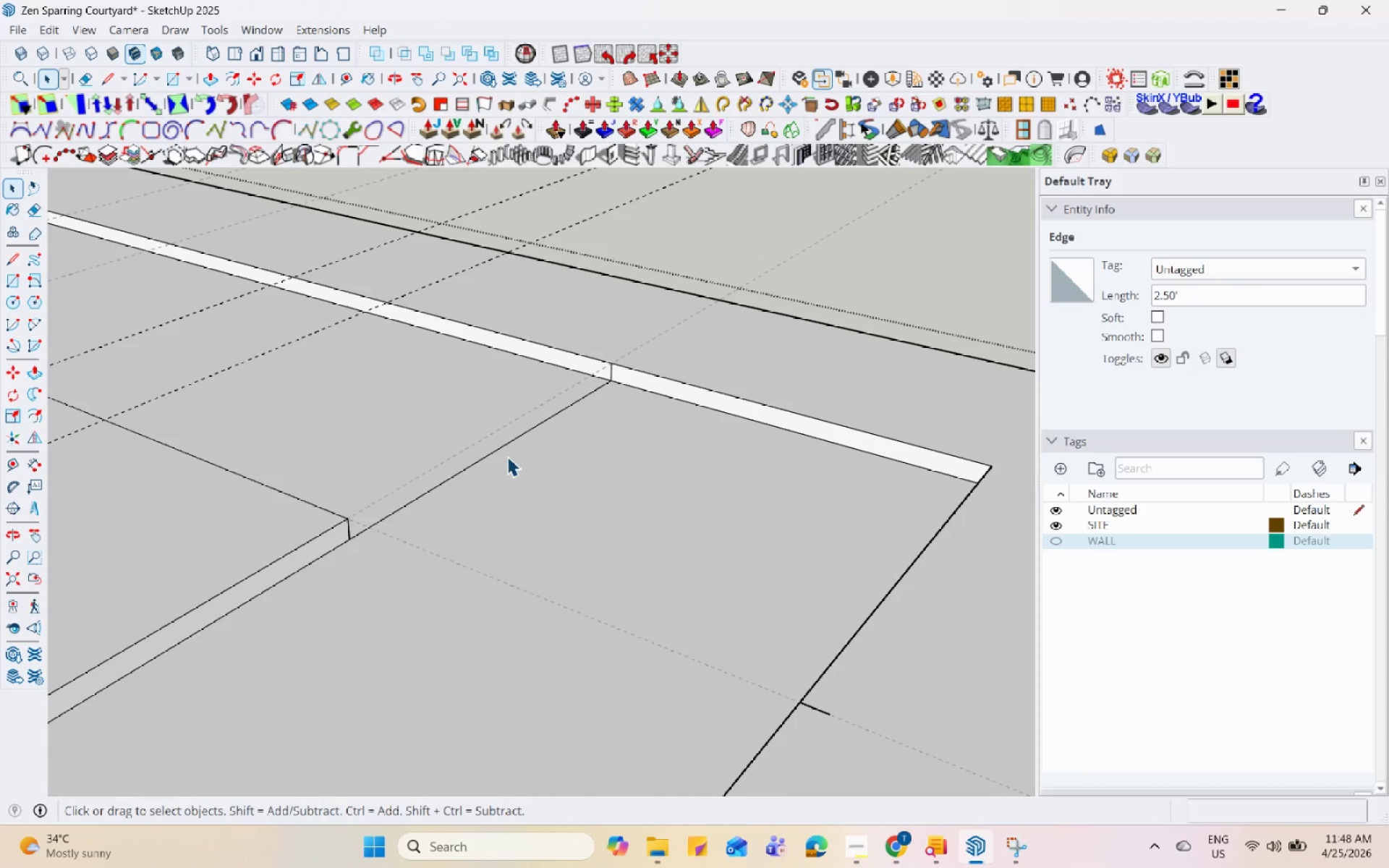 
left_click([511, 446])
 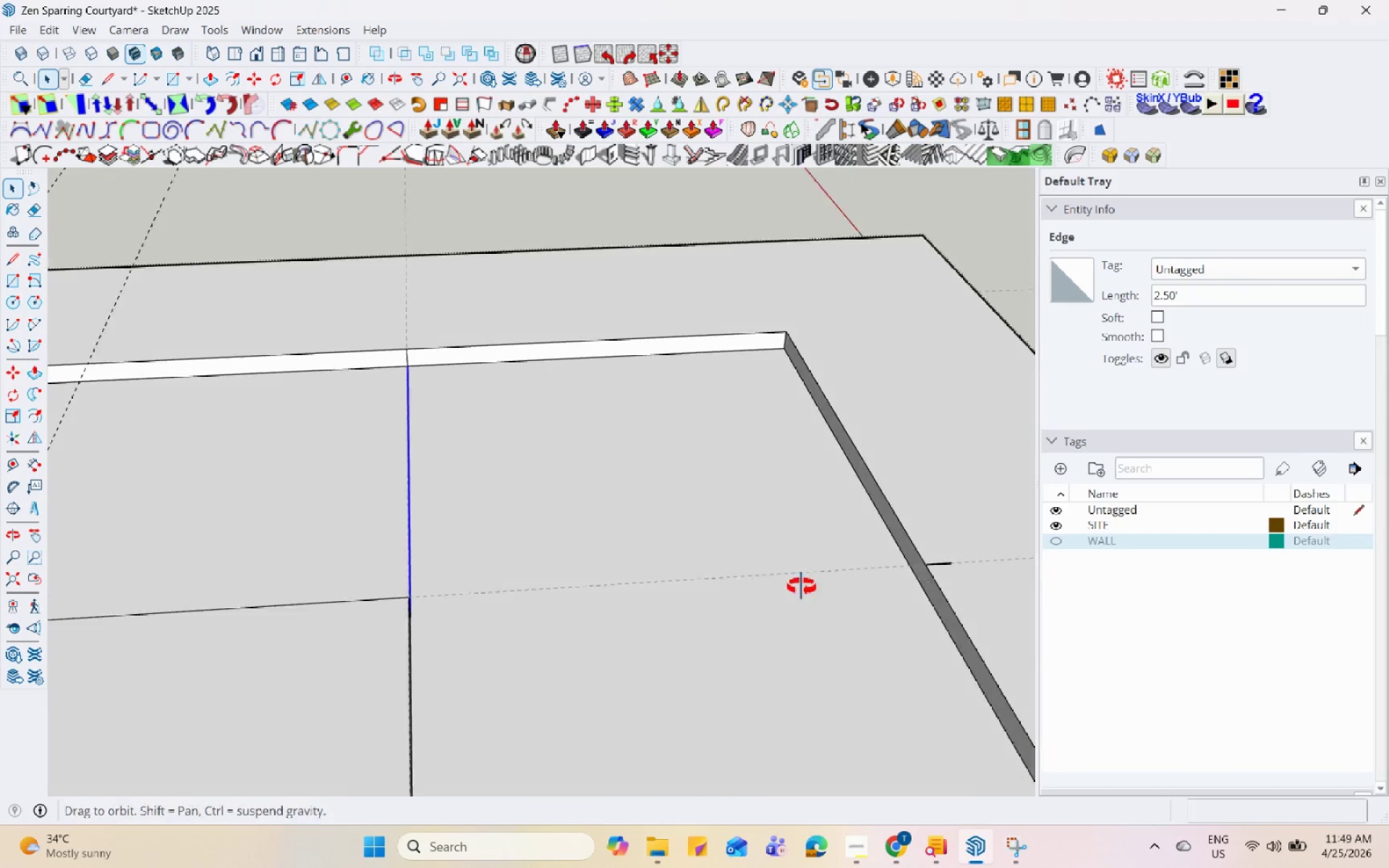 
key(L)
 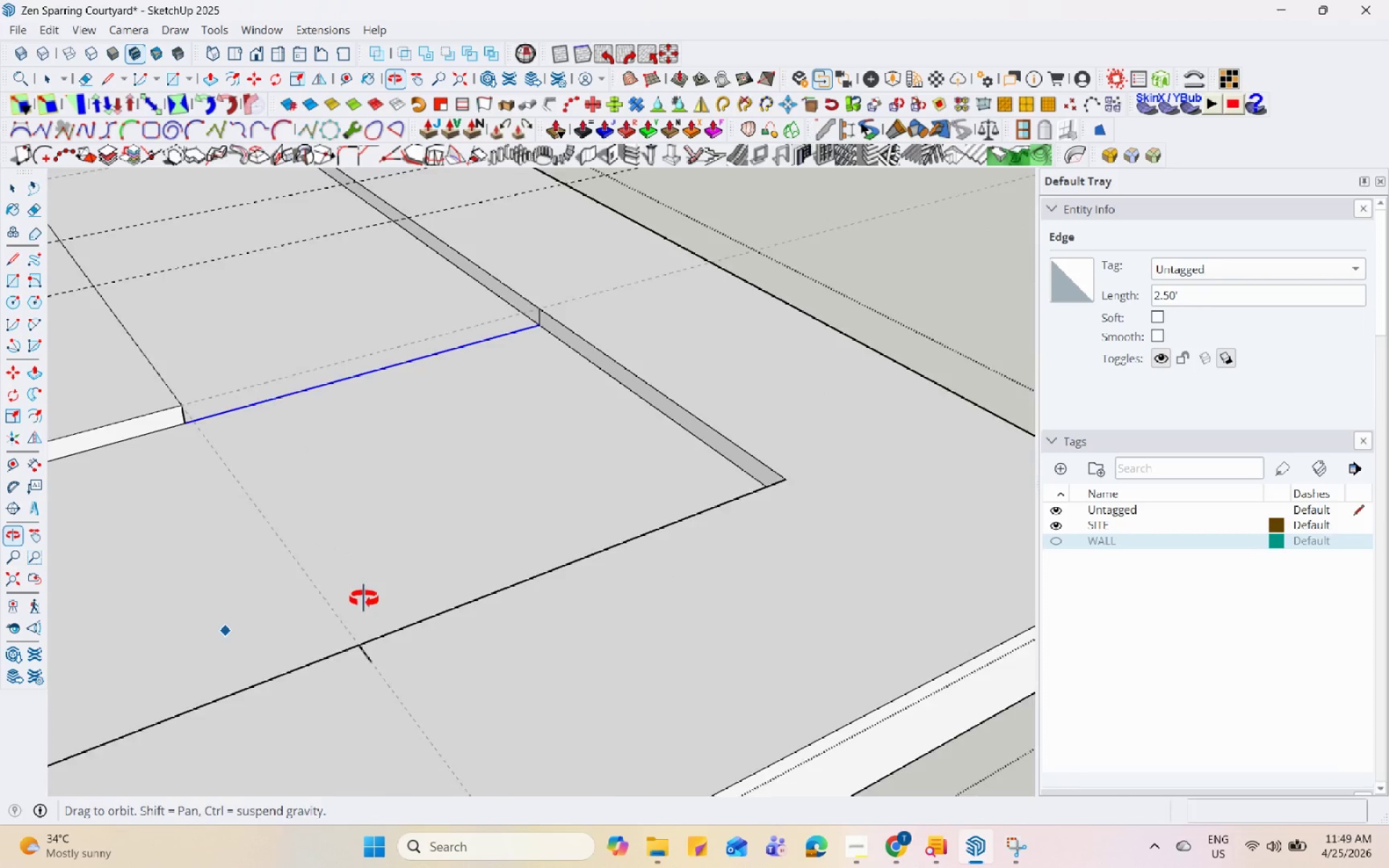 
scroll: coordinate [163, 329], scroll_direction: up, amount: 6.0
 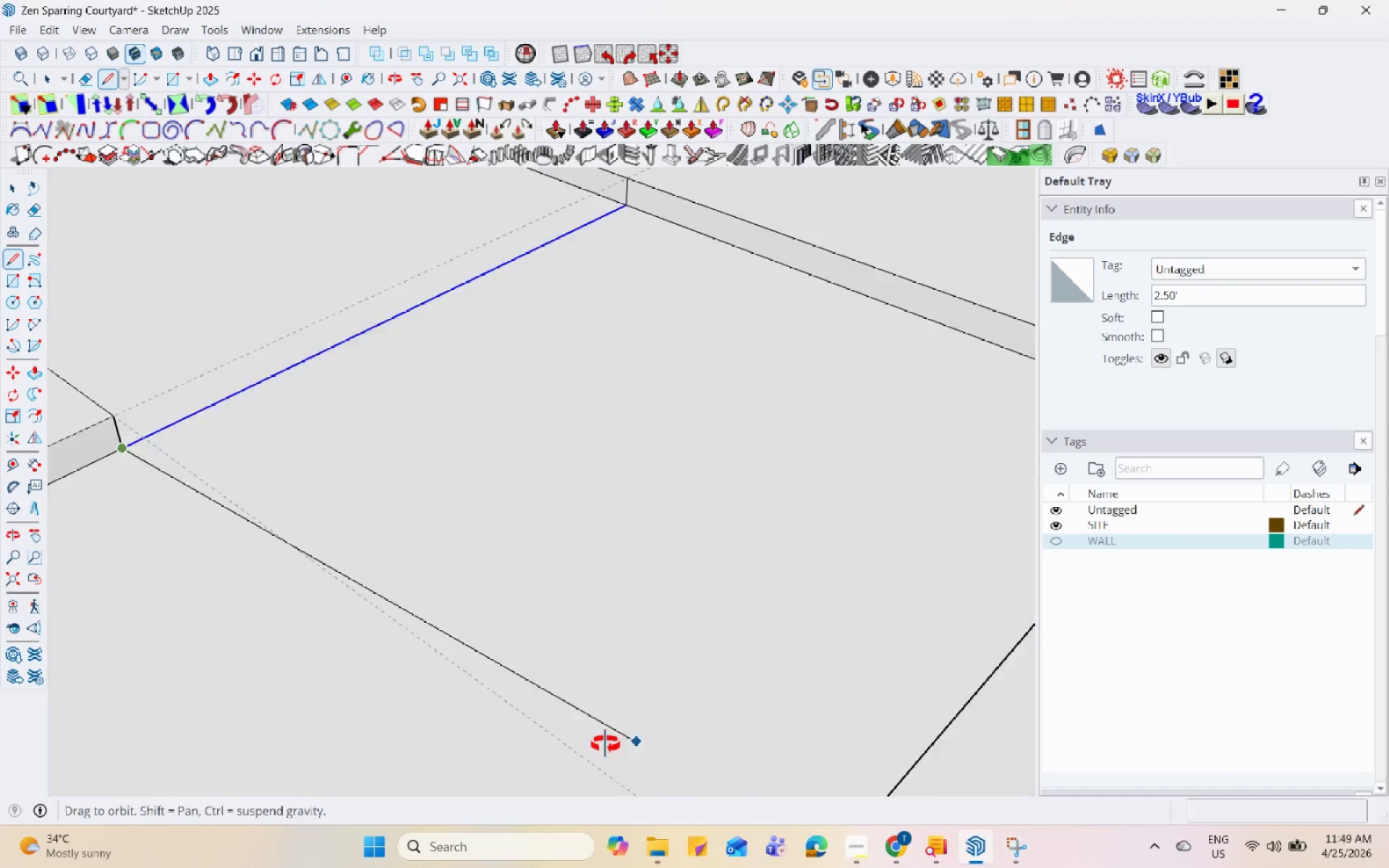 
scroll: coordinate [206, 522], scroll_direction: down, amount: 5.0
 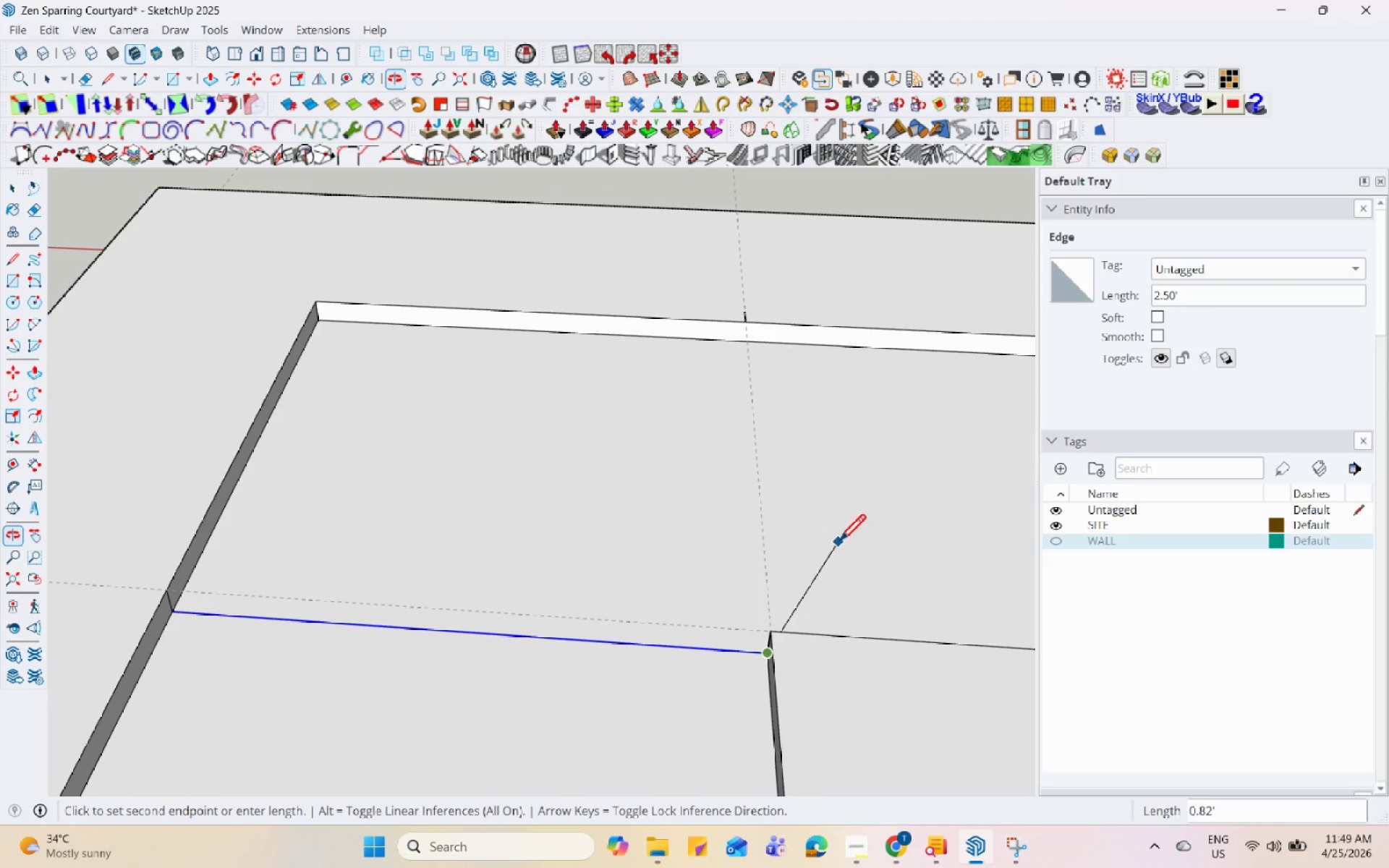 
scroll: coordinate [813, 391], scroll_direction: up, amount: 9.0
 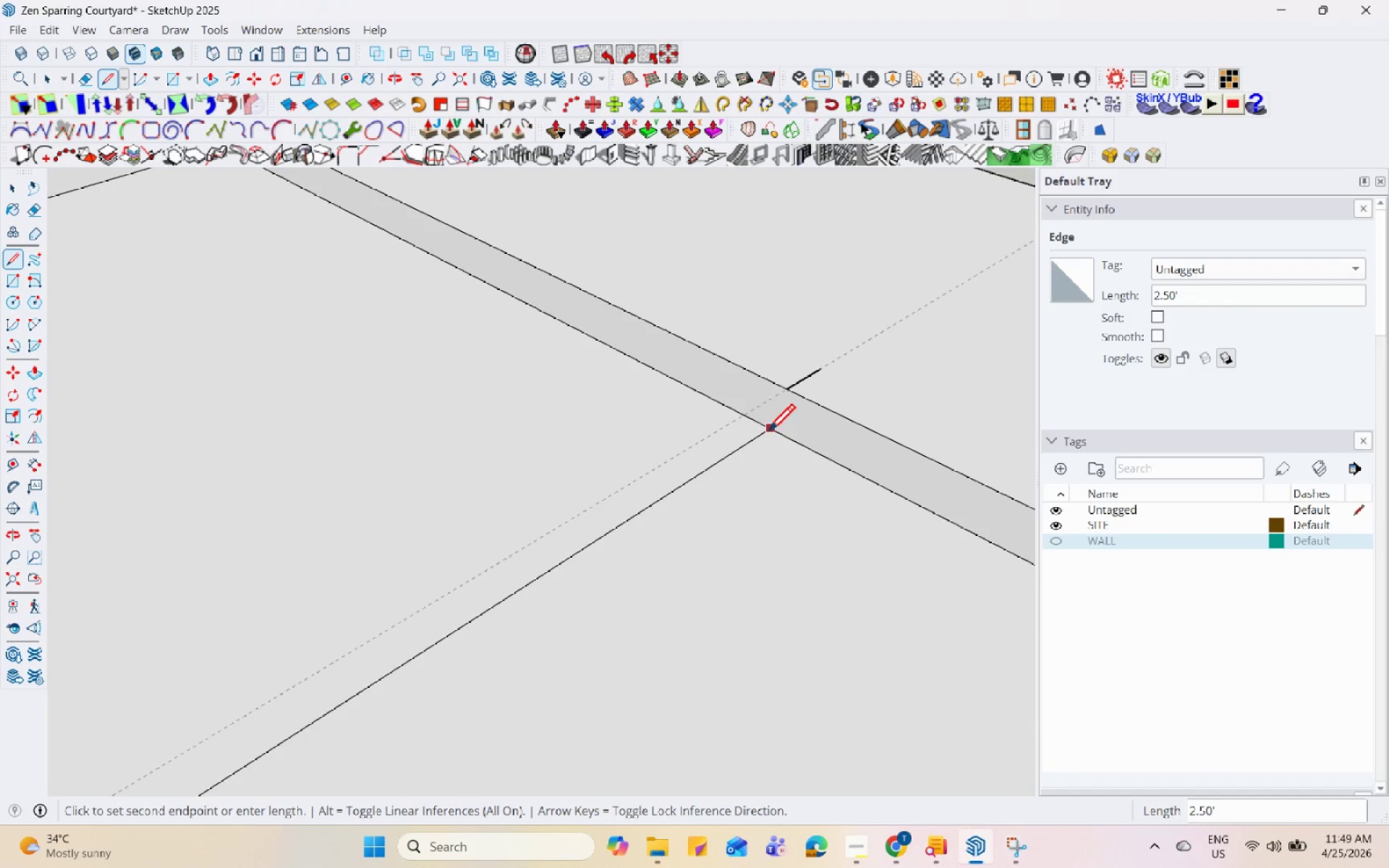 
left_click([781, 442])
 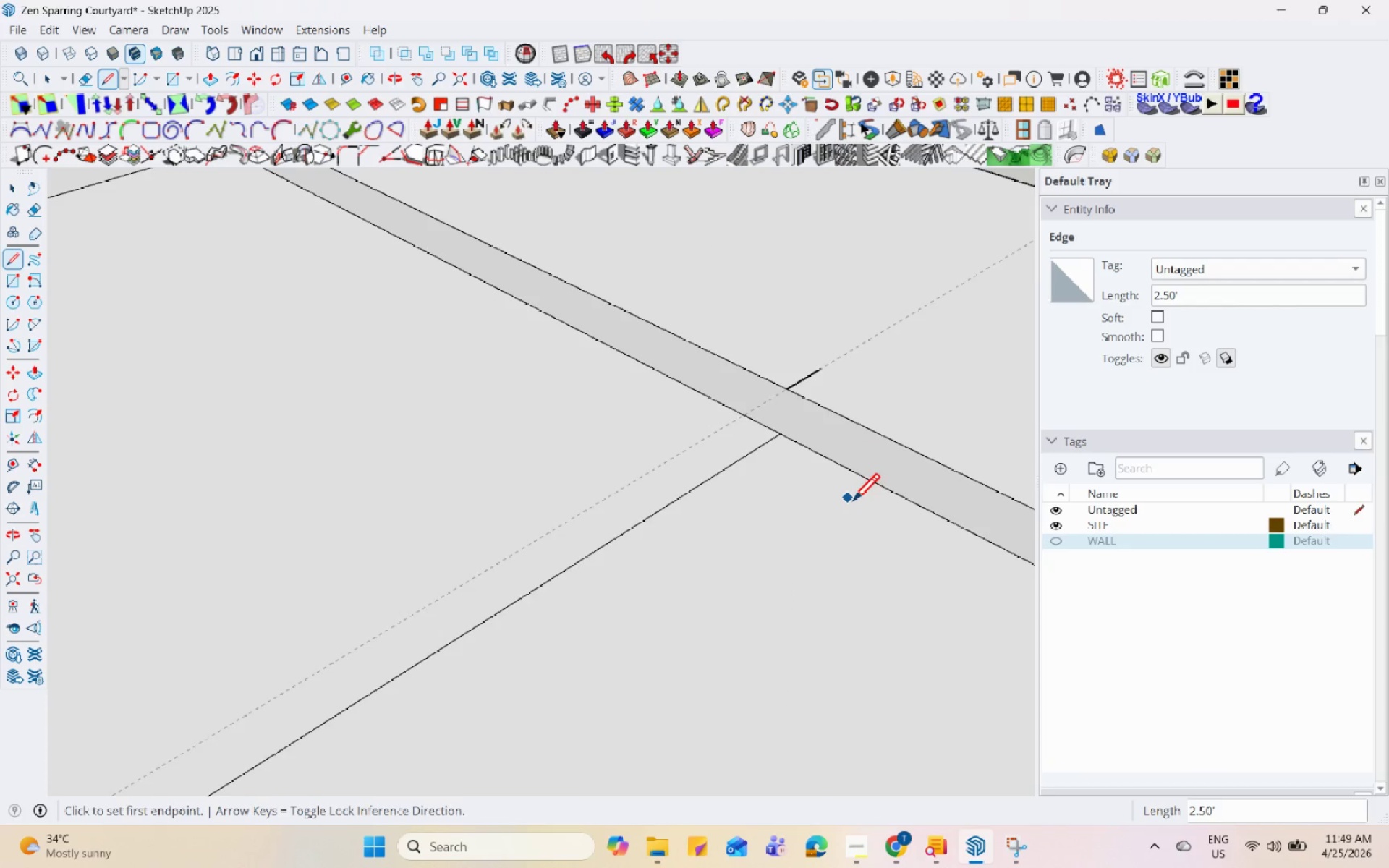 
key(Space)
 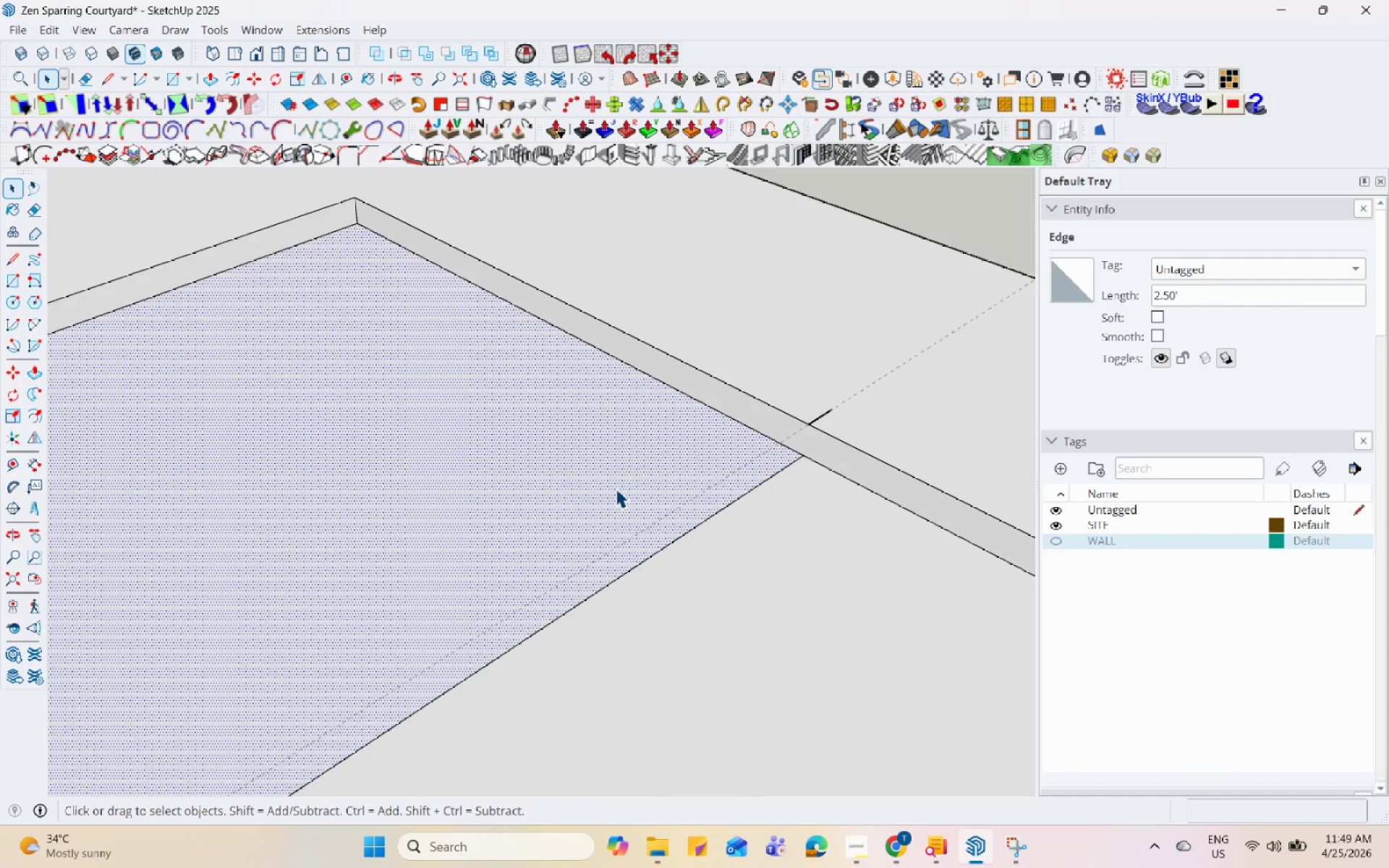 
scroll: coordinate [852, 476], scroll_direction: down, amount: 15.0
 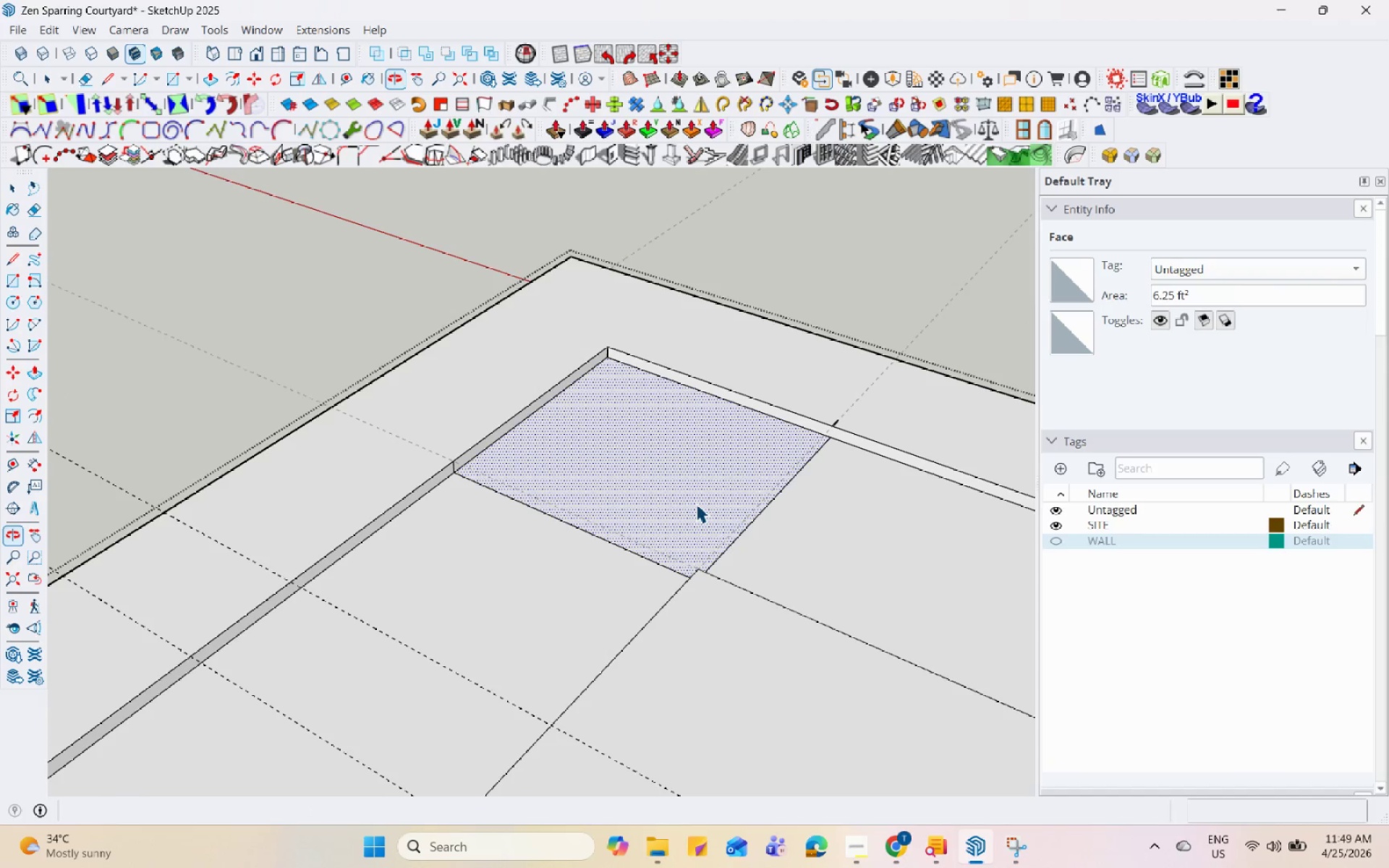 
key(P)
 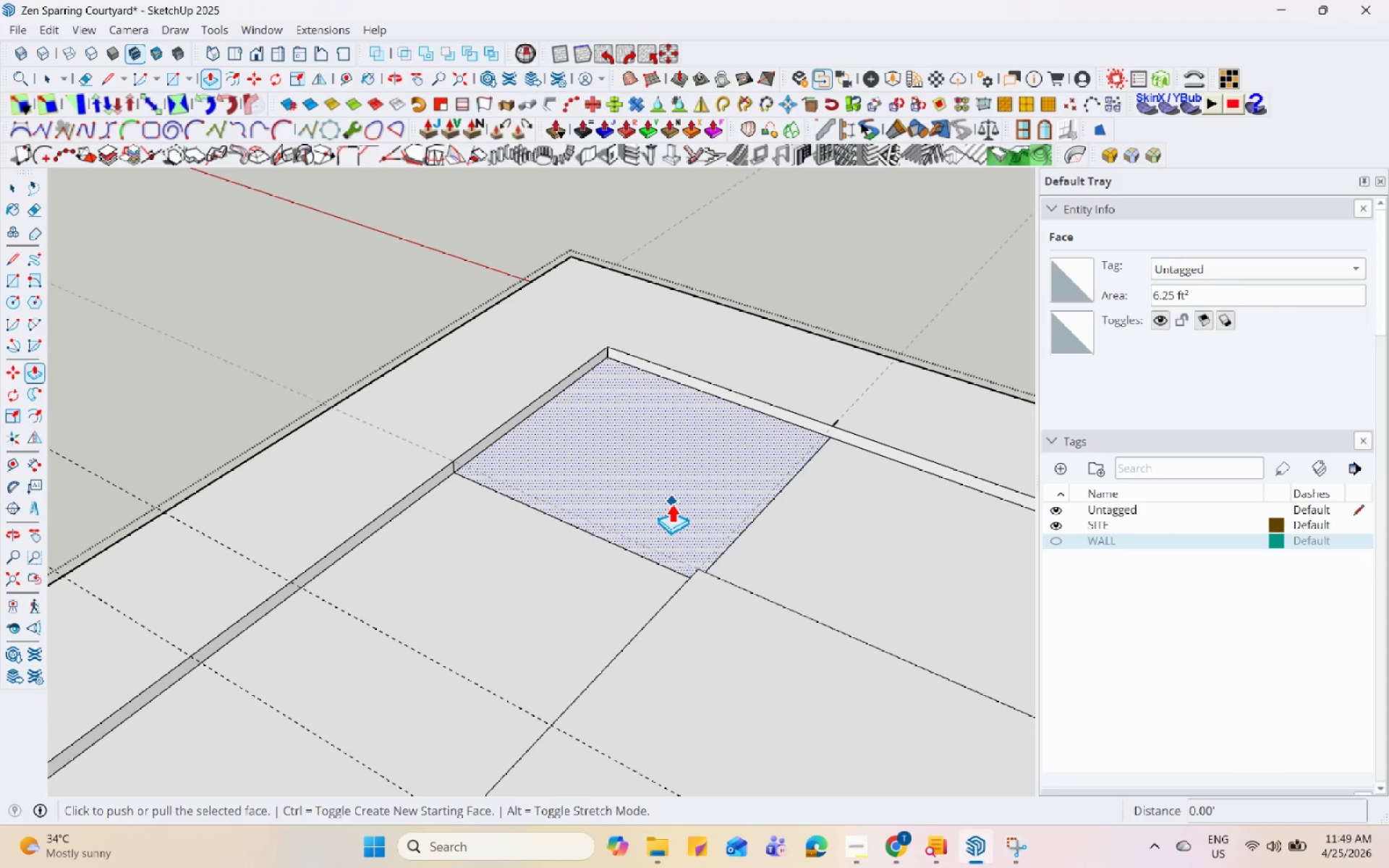 
left_click([671, 503])
 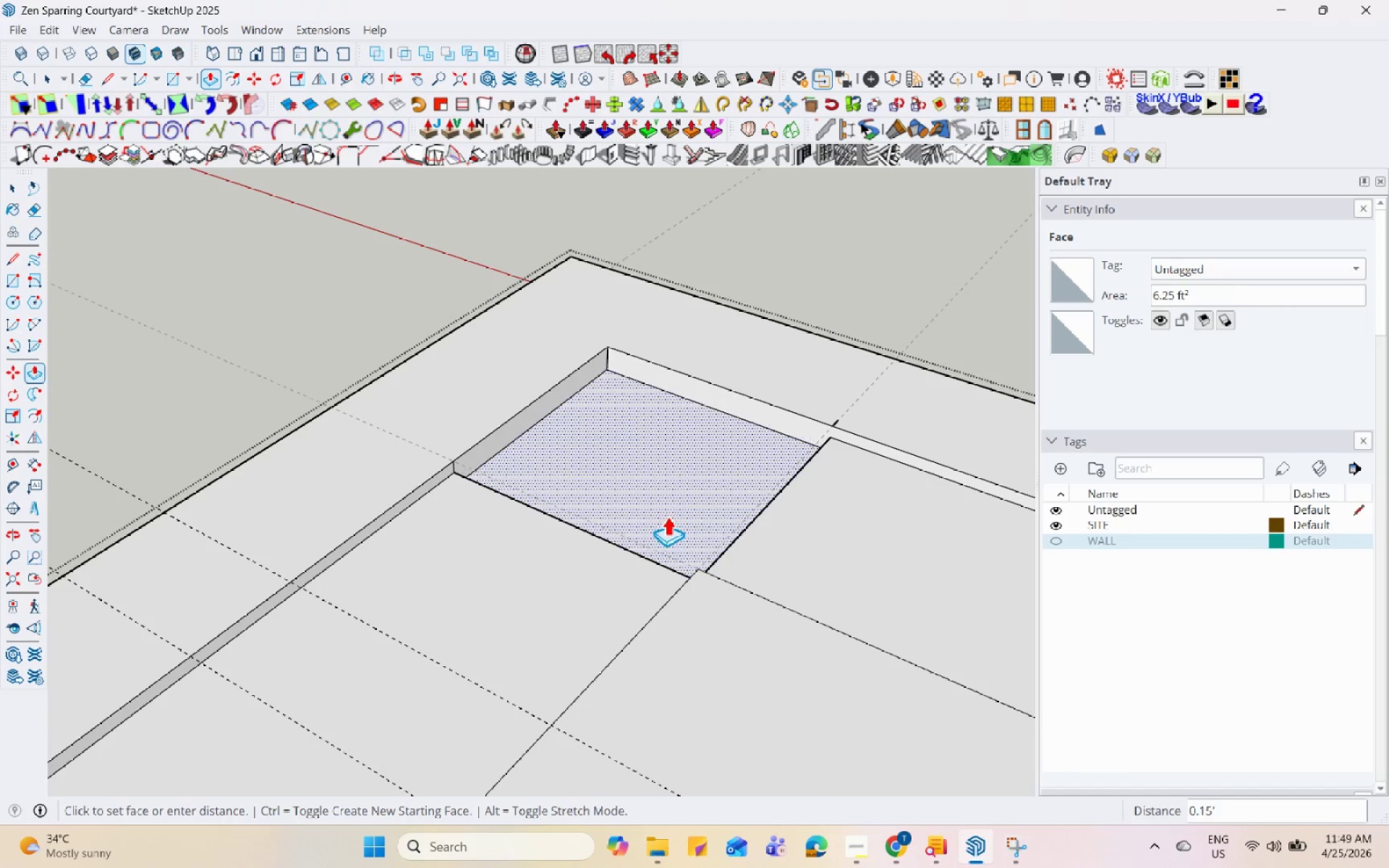 
scroll: coordinate [666, 517], scroll_direction: down, amount: 15.0
 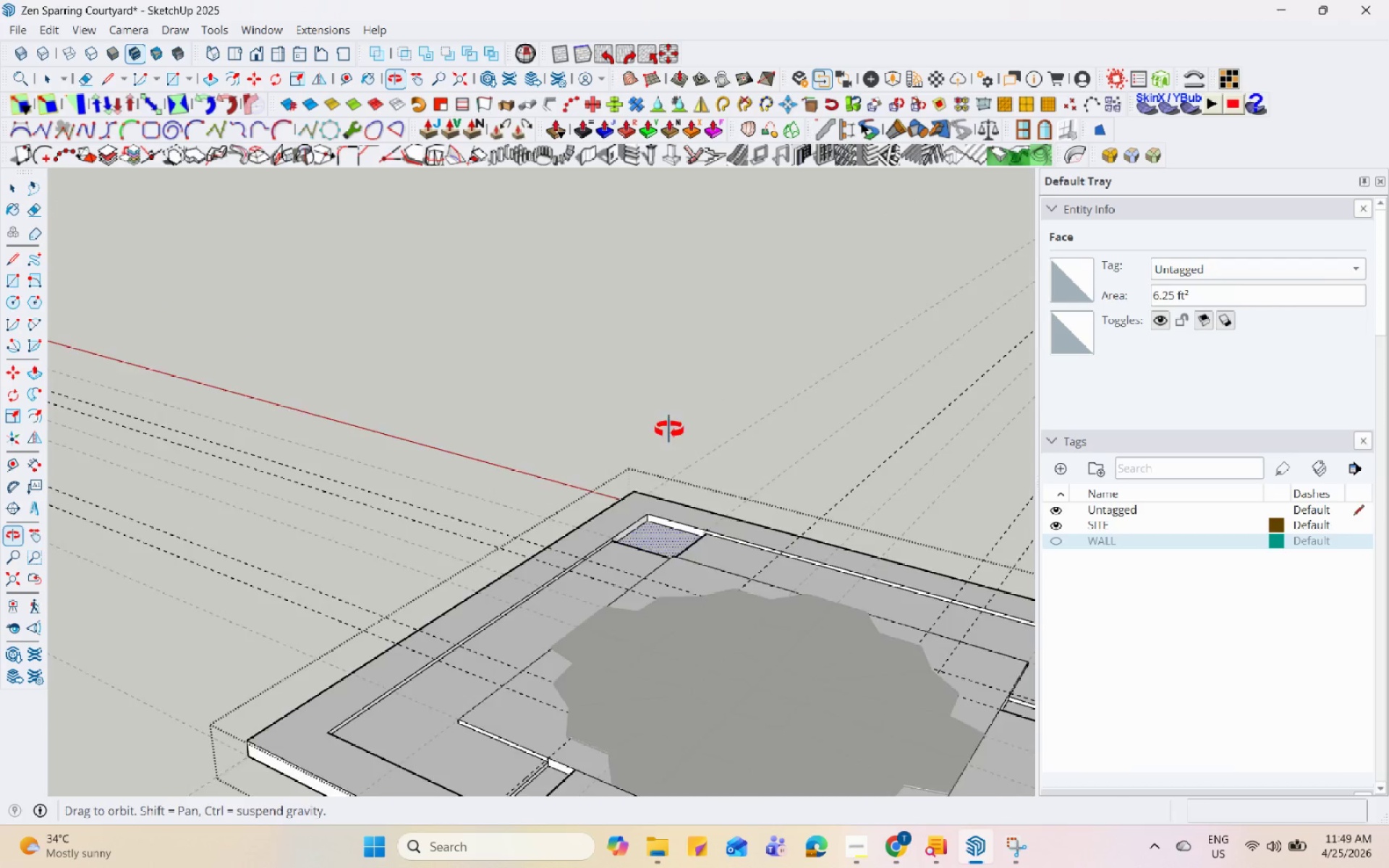 
left_click([488, 757])
 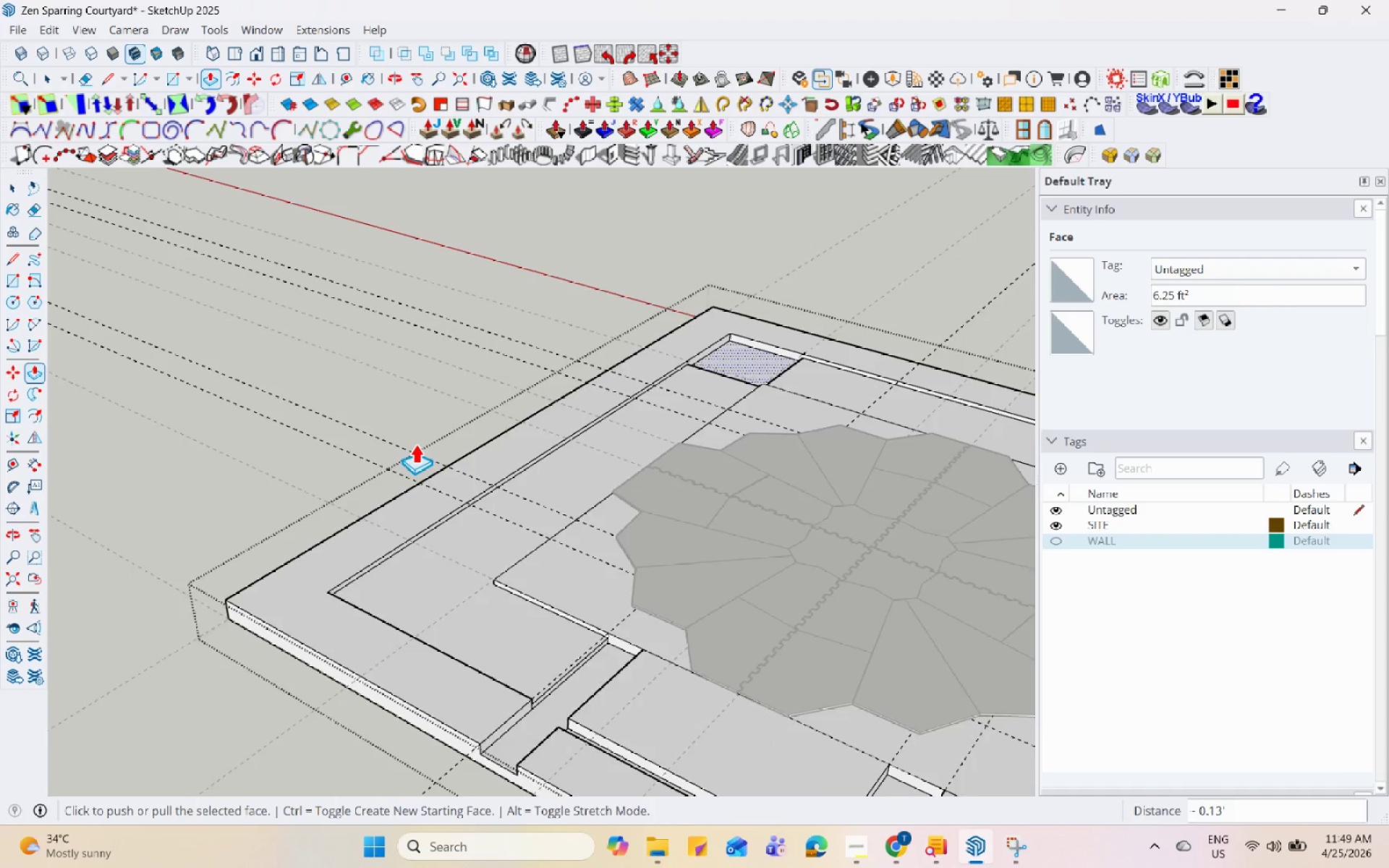 
scroll: coordinate [522, 741], scroll_direction: up, amount: 4.0
 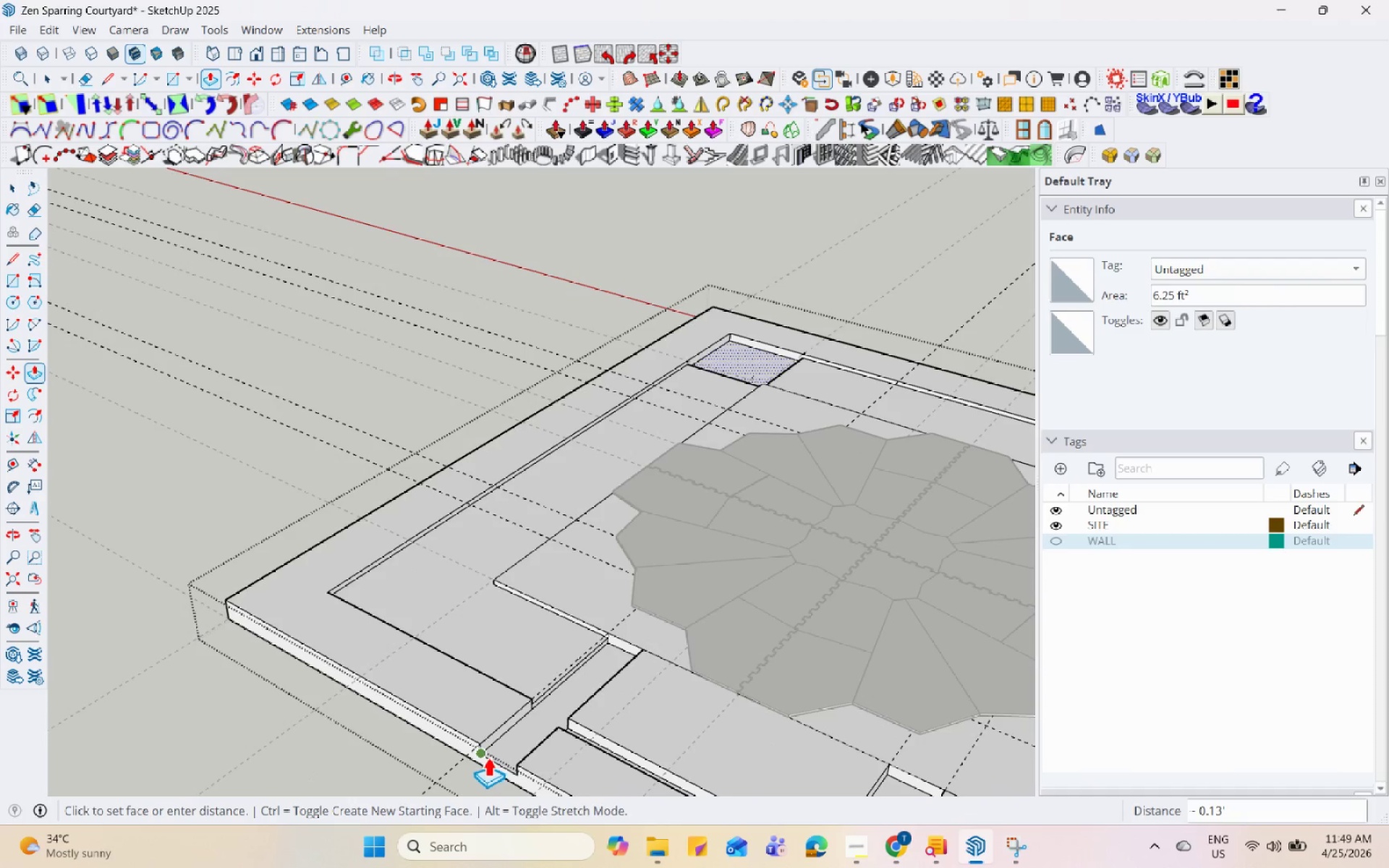 
scroll: coordinate [538, 481], scroll_direction: down, amount: 6.0
 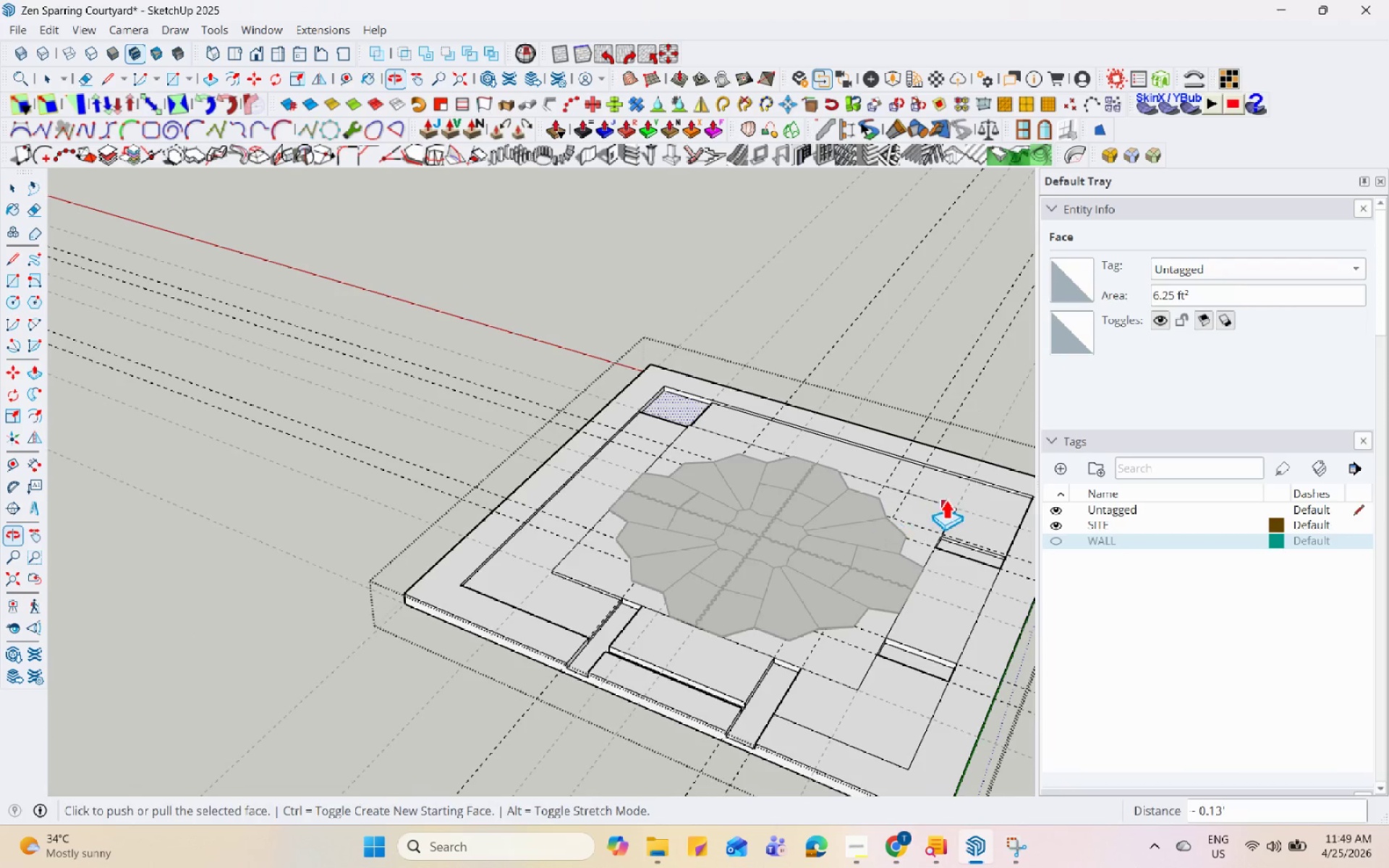 
scroll: coordinate [978, 514], scroll_direction: up, amount: 4.0
 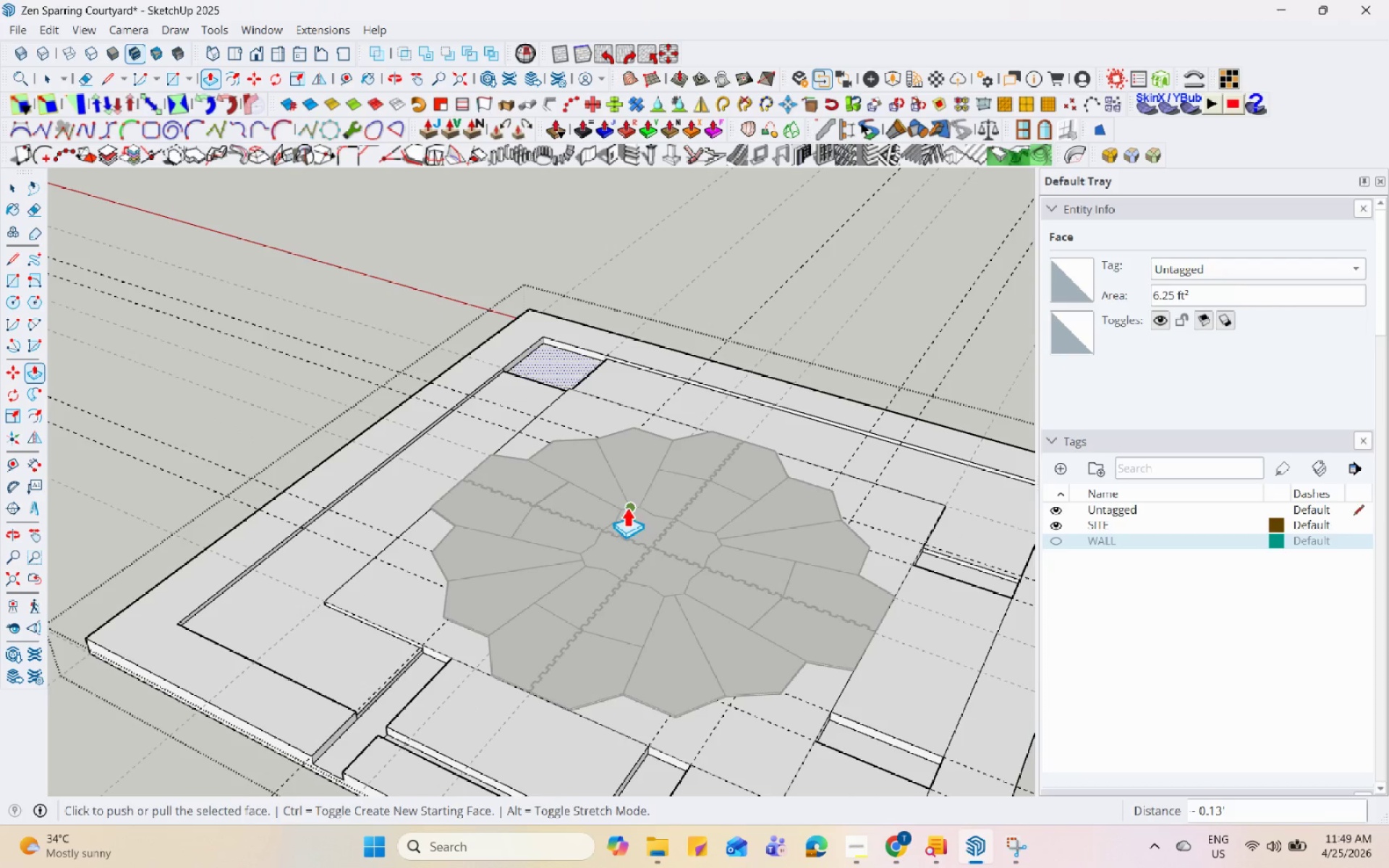 
scroll: coordinate [385, 477], scroll_direction: down, amount: 6.0
 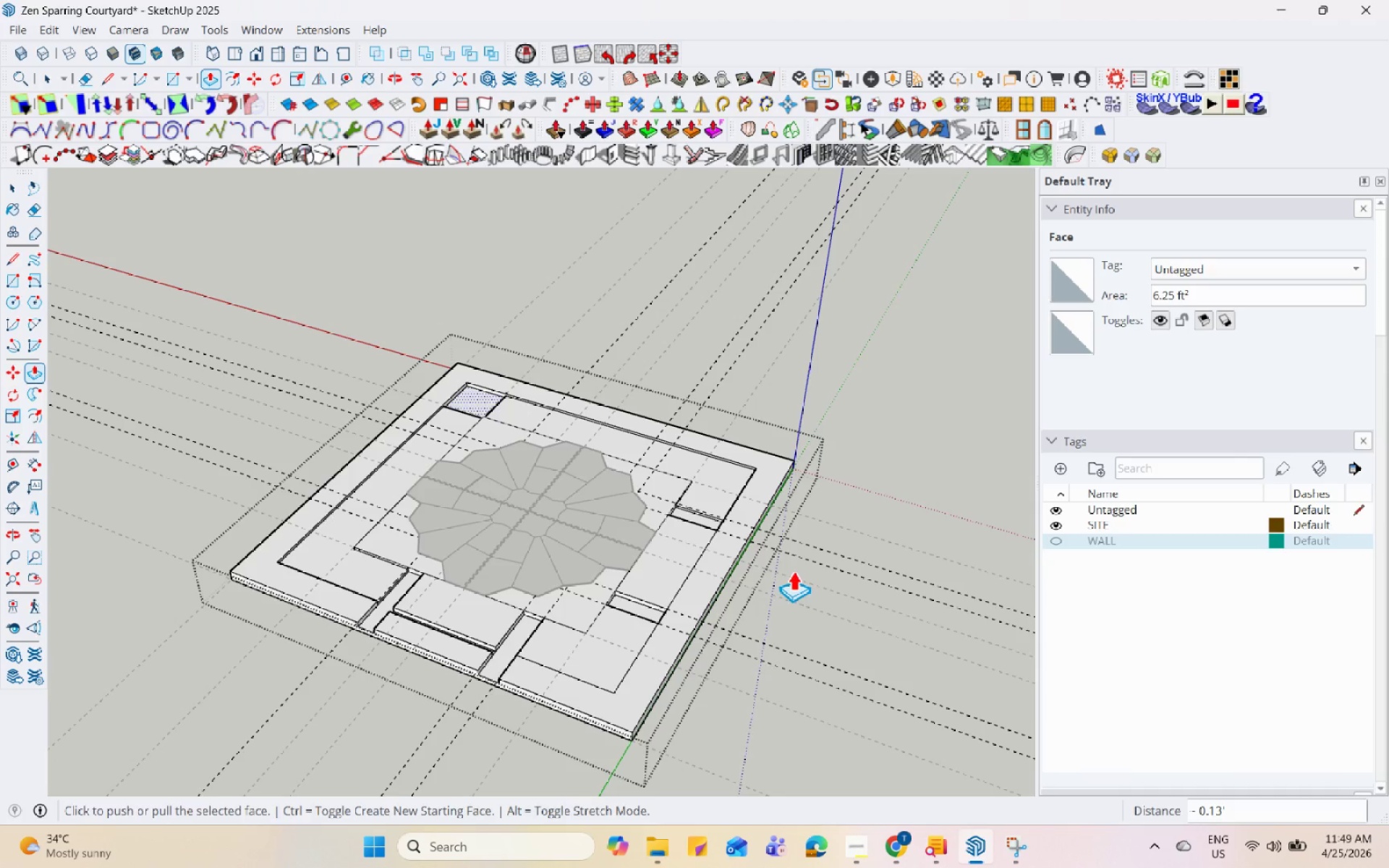 
scroll: coordinate [538, 322], scroll_direction: up, amount: 6.0
 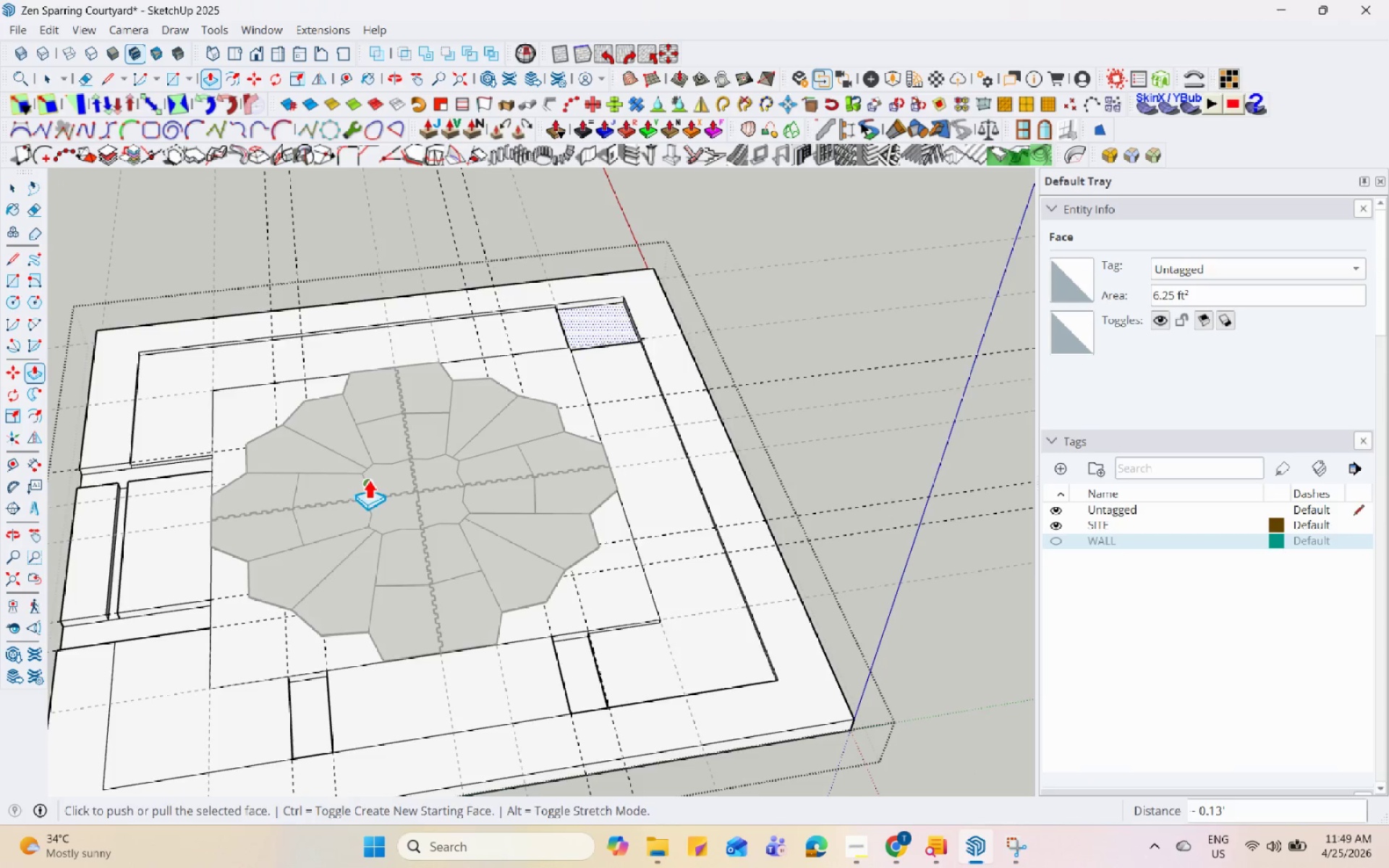 
key(Space)
 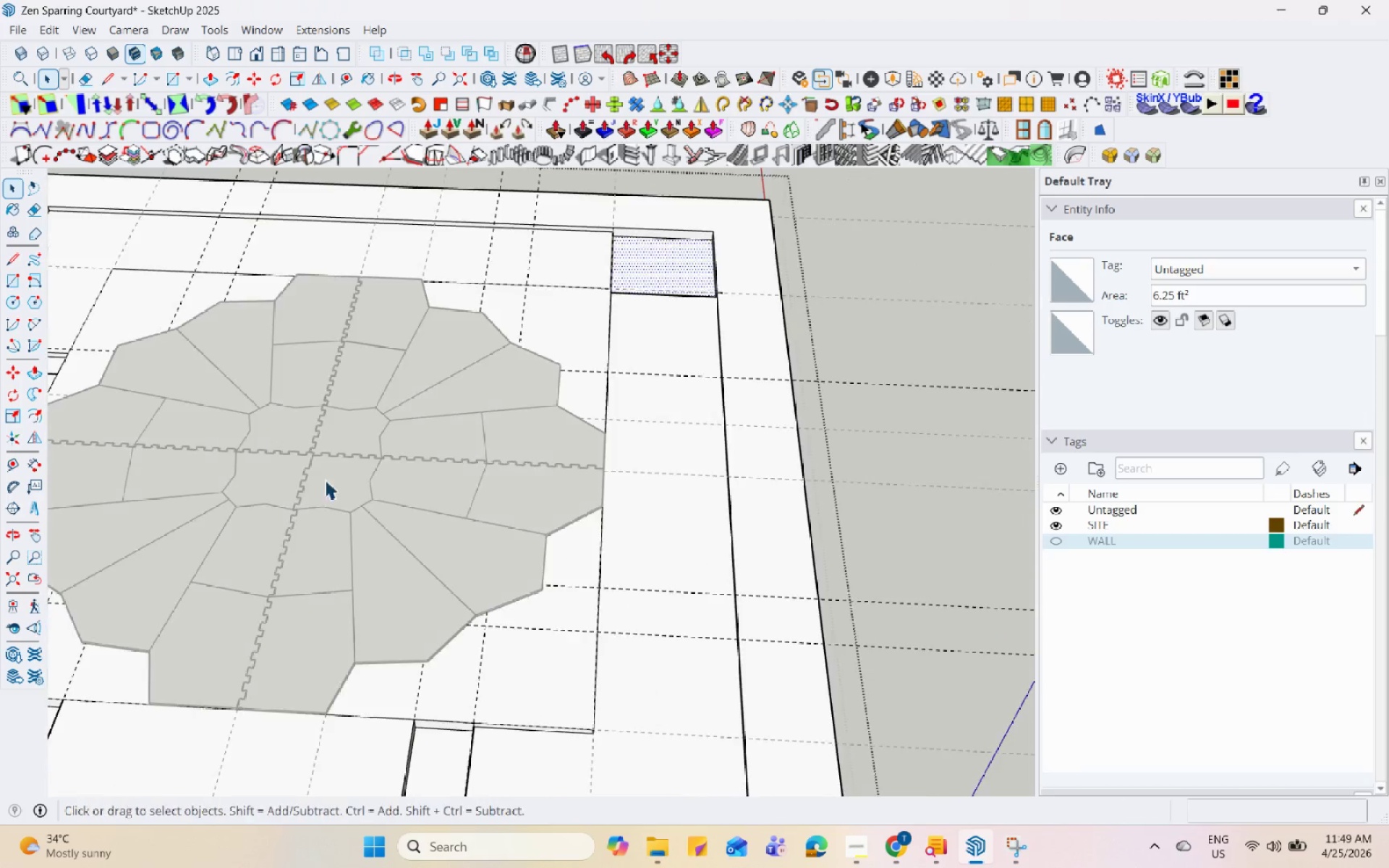 
scroll: coordinate [633, 422], scroll_direction: up, amount: 4.0
 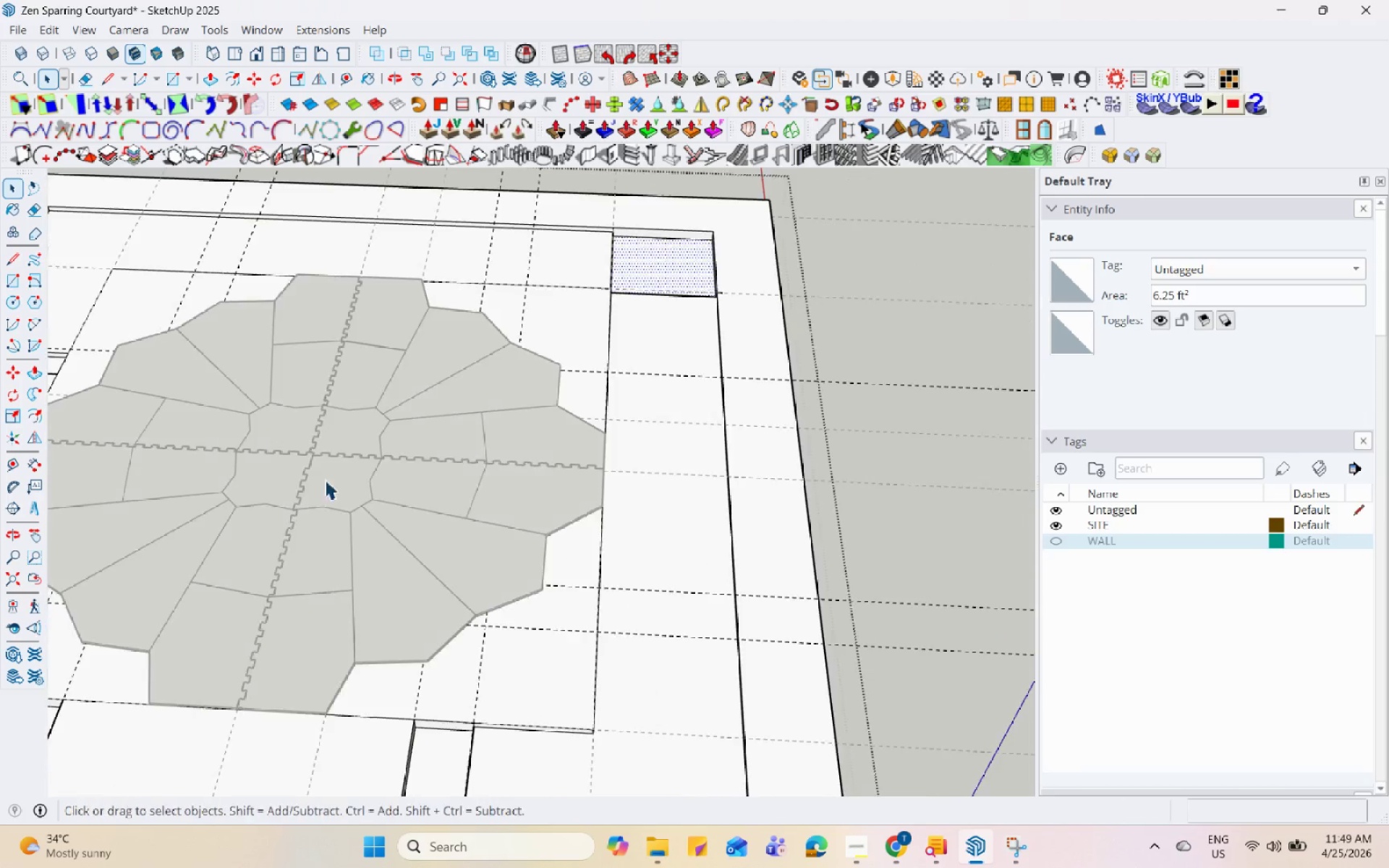 
scroll: coordinate [600, 485], scroll_direction: down, amount: 9.0
 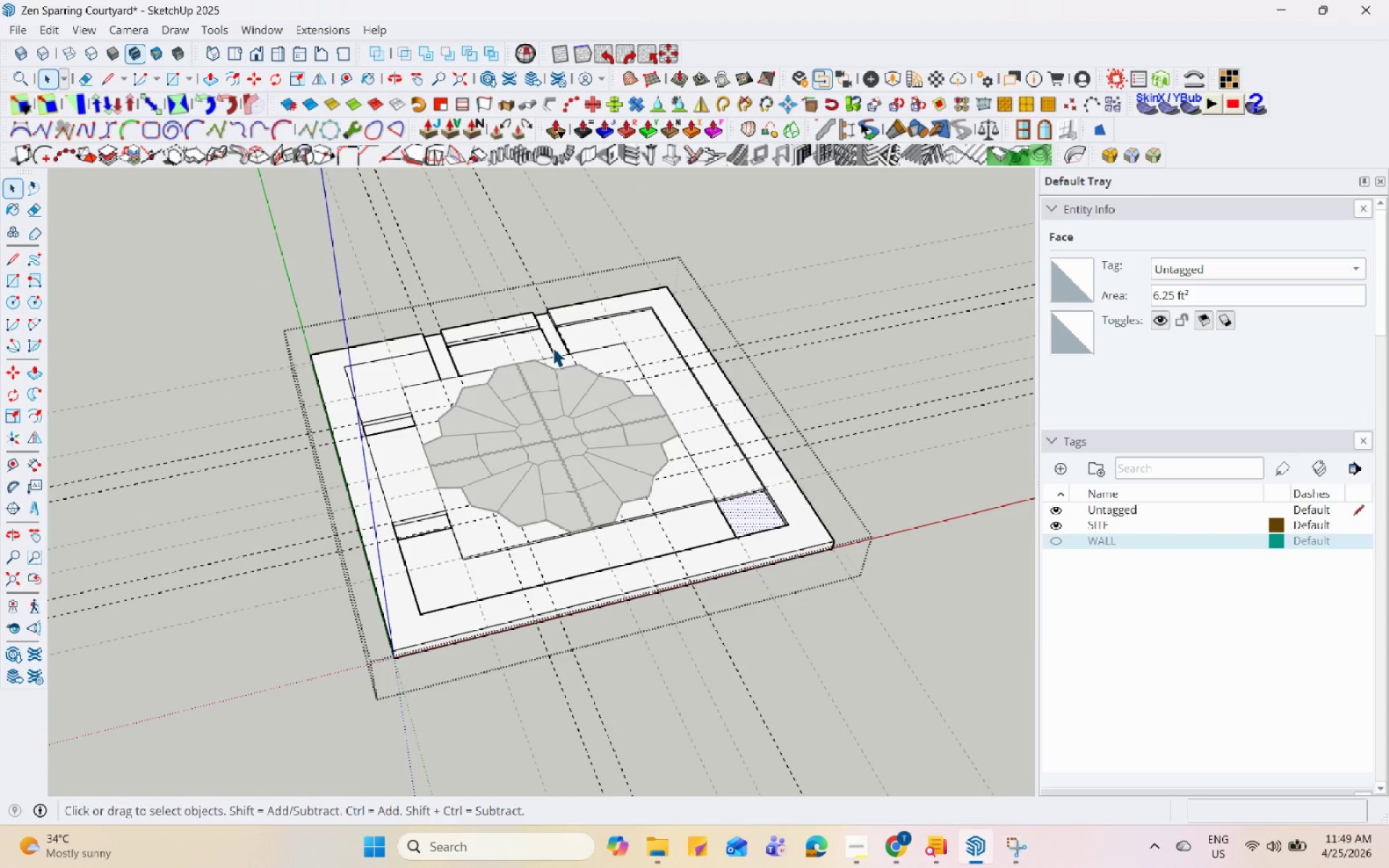 
scroll: coordinate [492, 366], scroll_direction: up, amount: 7.0
 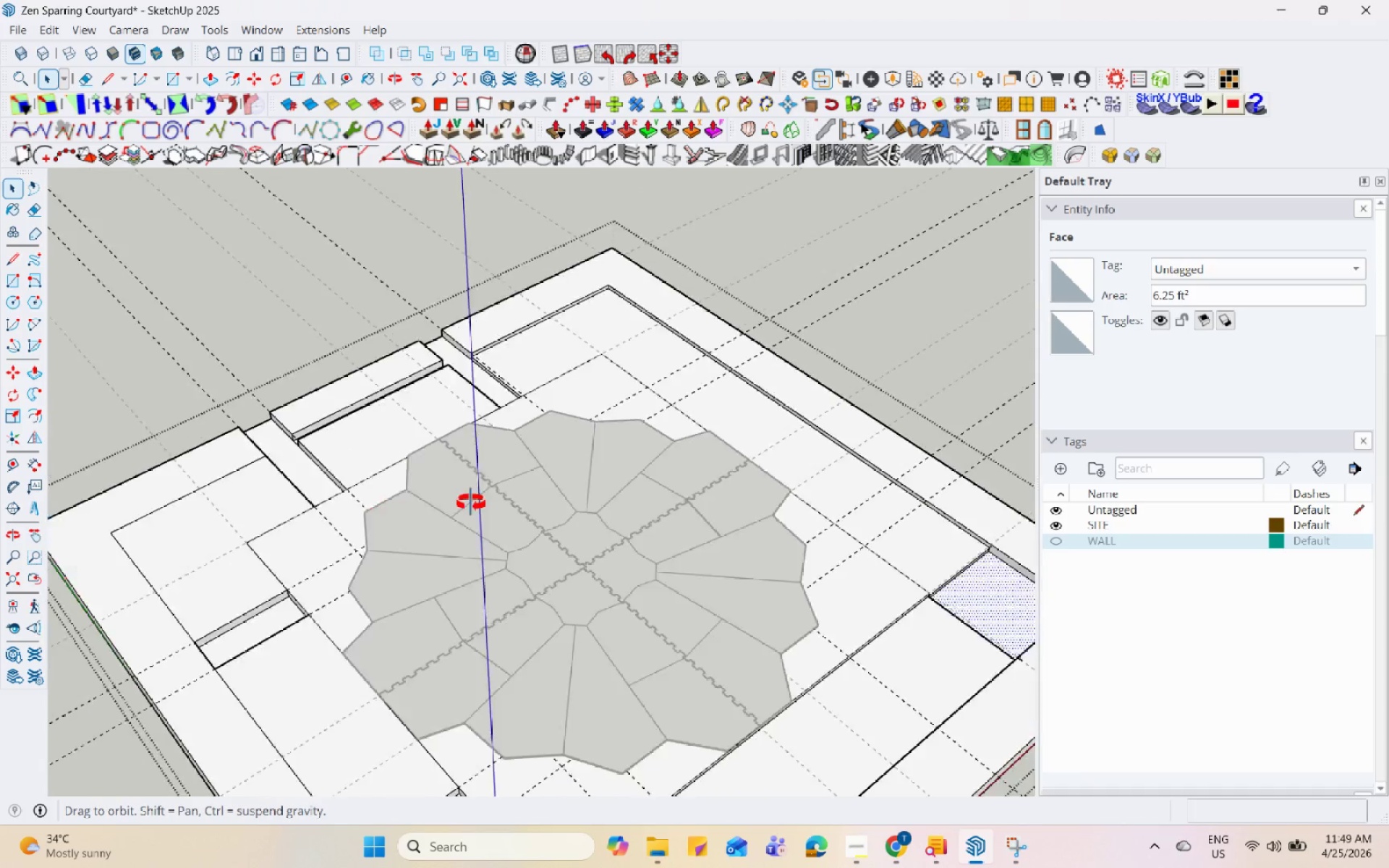 
scroll: coordinate [457, 401], scroll_direction: down, amount: 4.0
 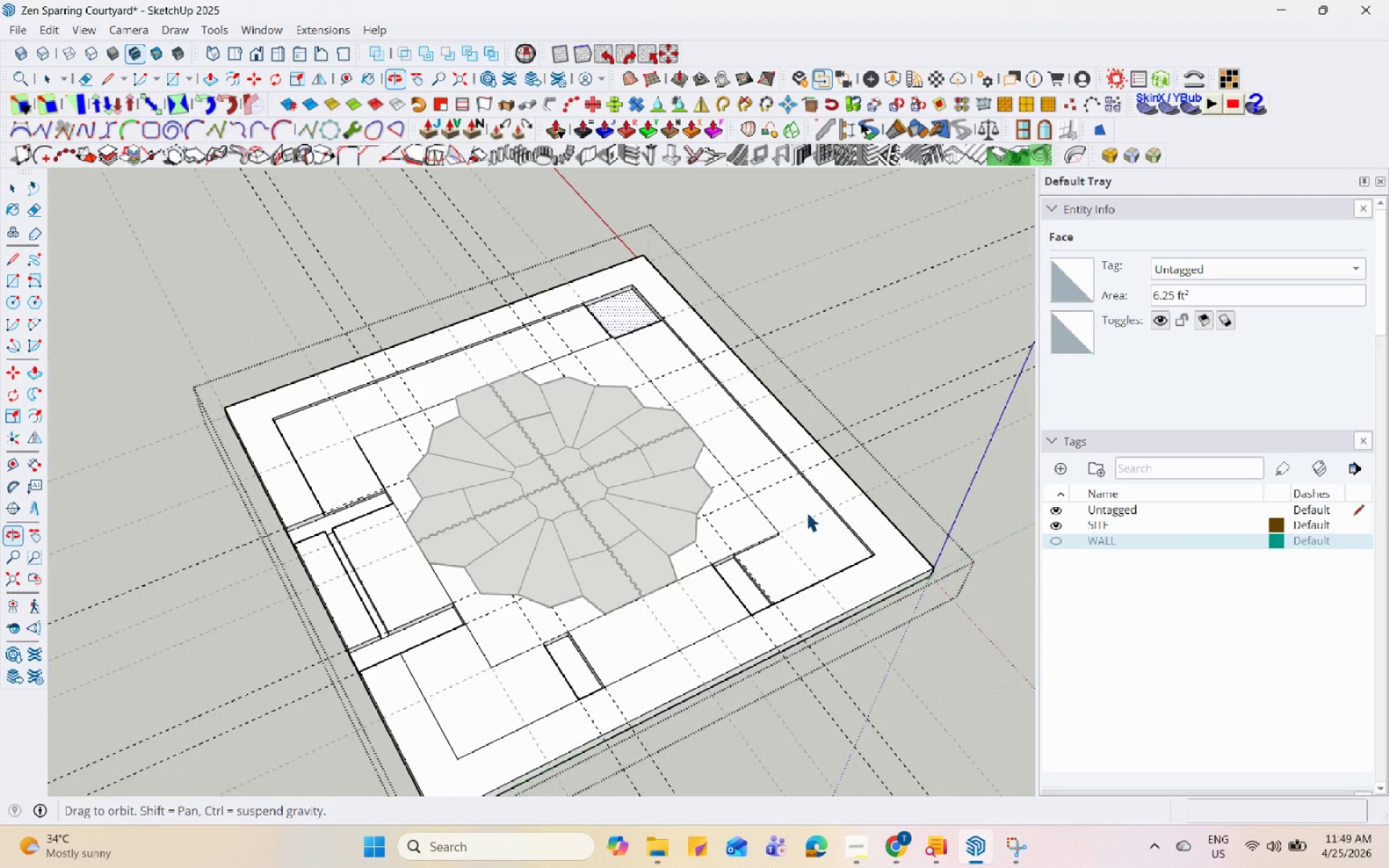 
scroll: coordinate [820, 579], scroll_direction: up, amount: 2.0
 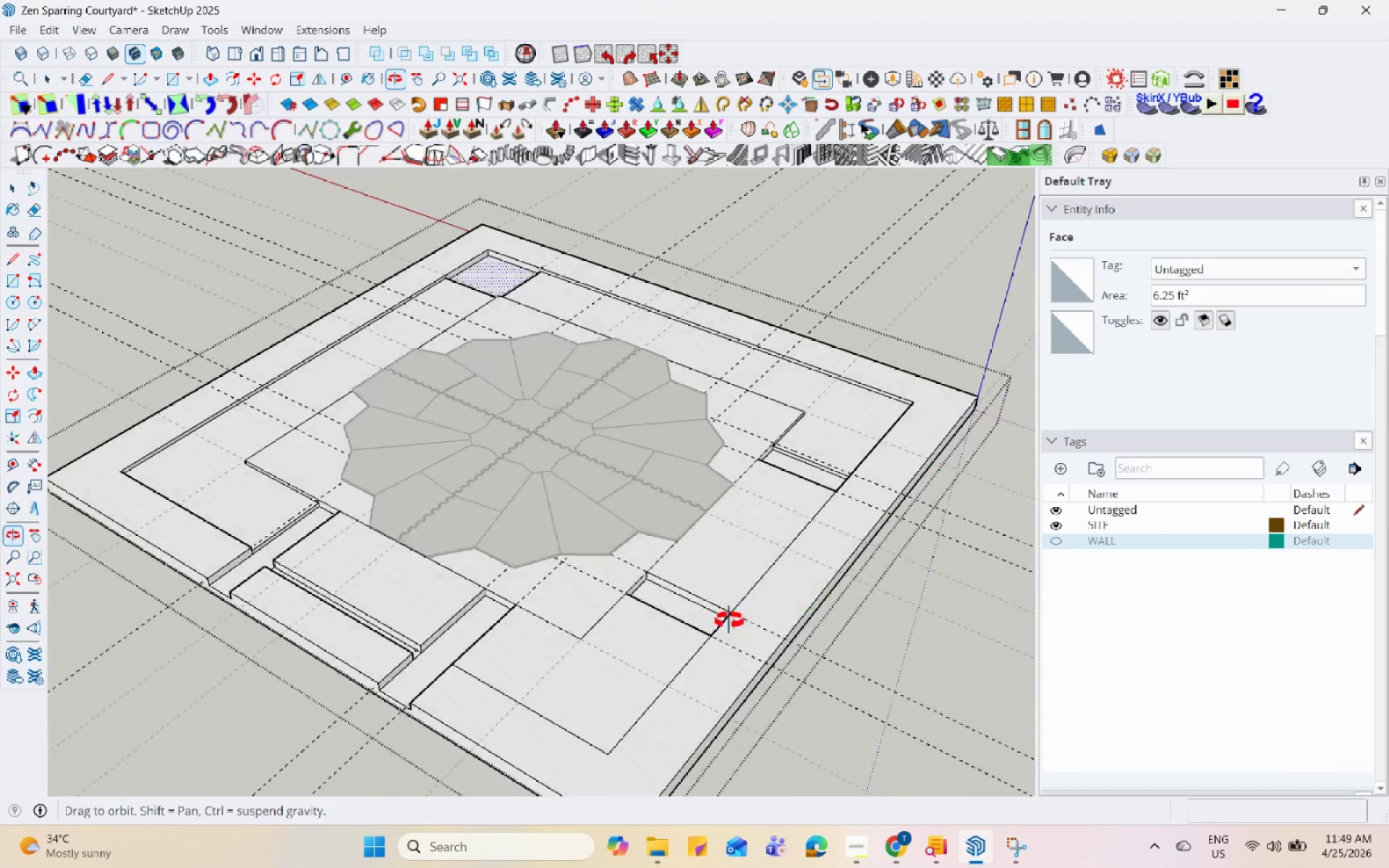 
double_click([729, 585])
 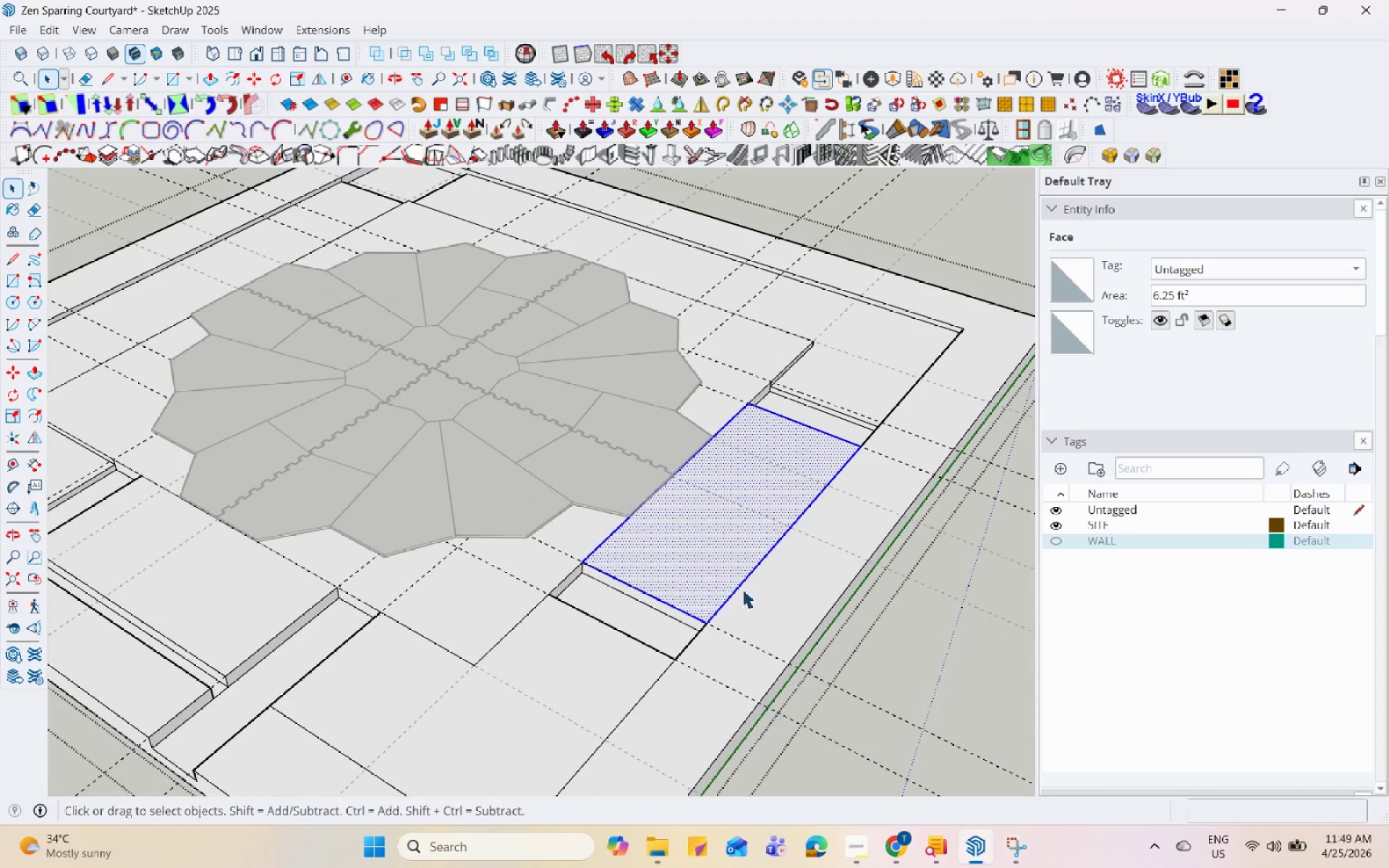 
scroll: coordinate [783, 590], scroll_direction: up, amount: 4.0
 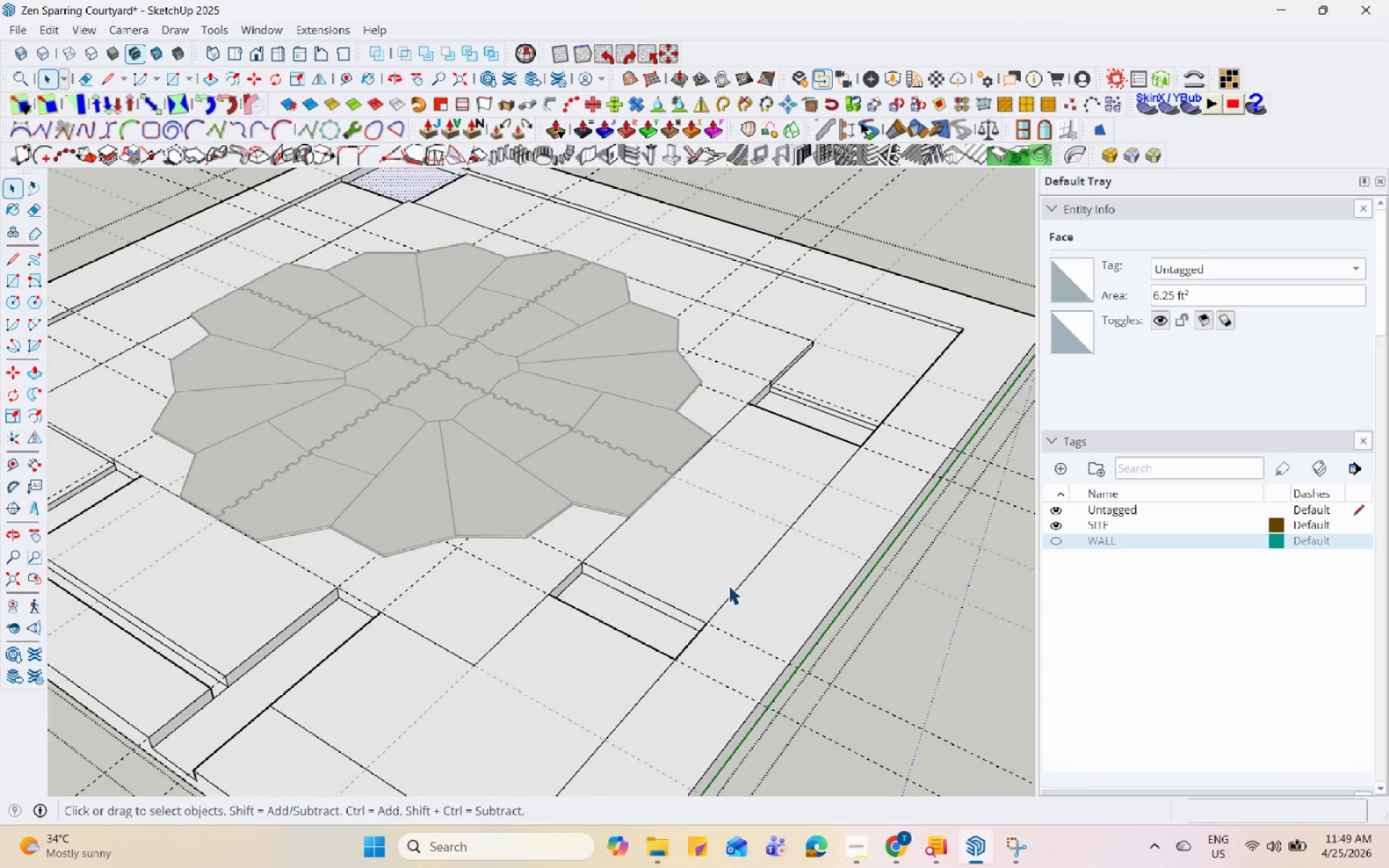 
triple_click([744, 589])
 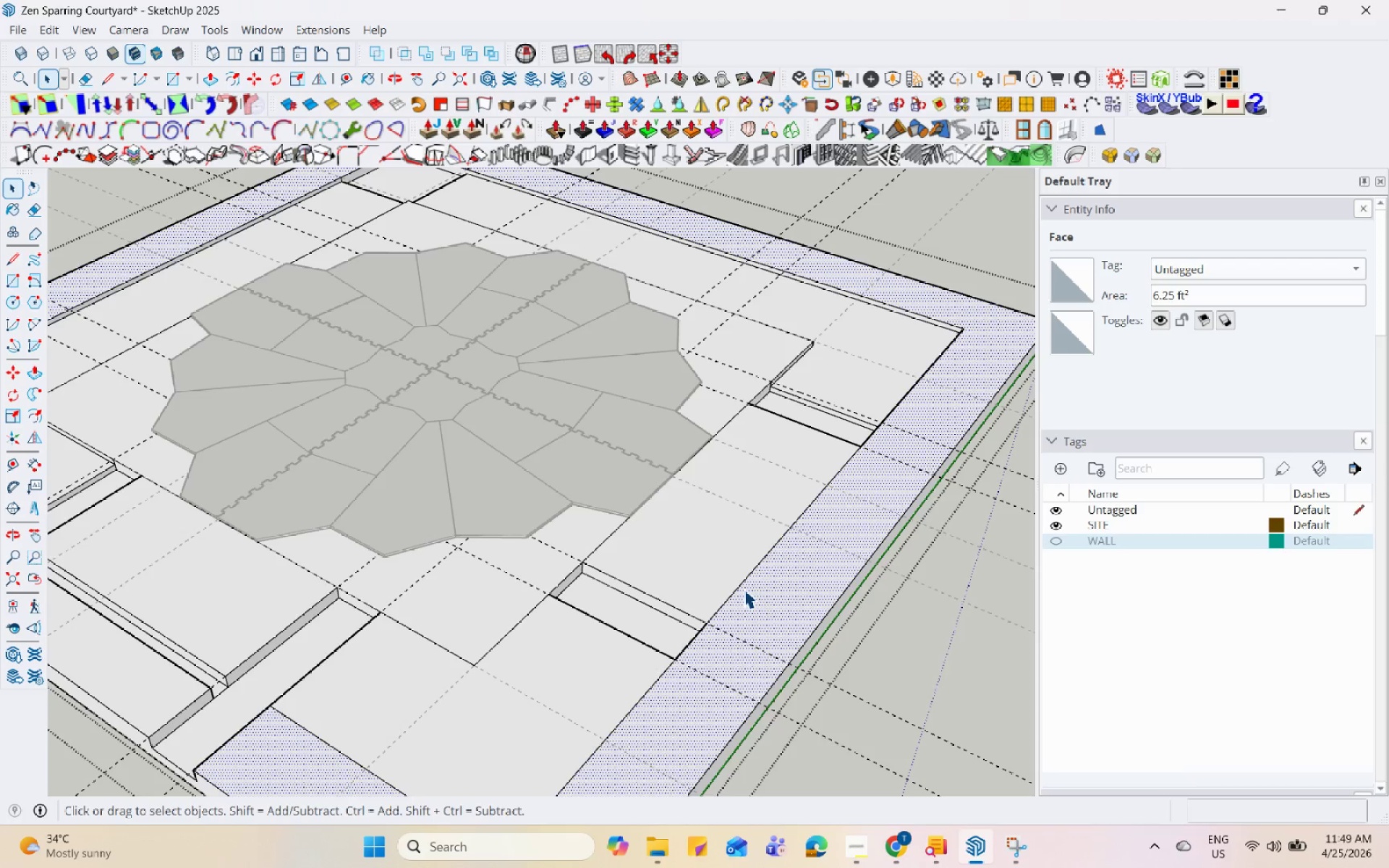 
key(L)
 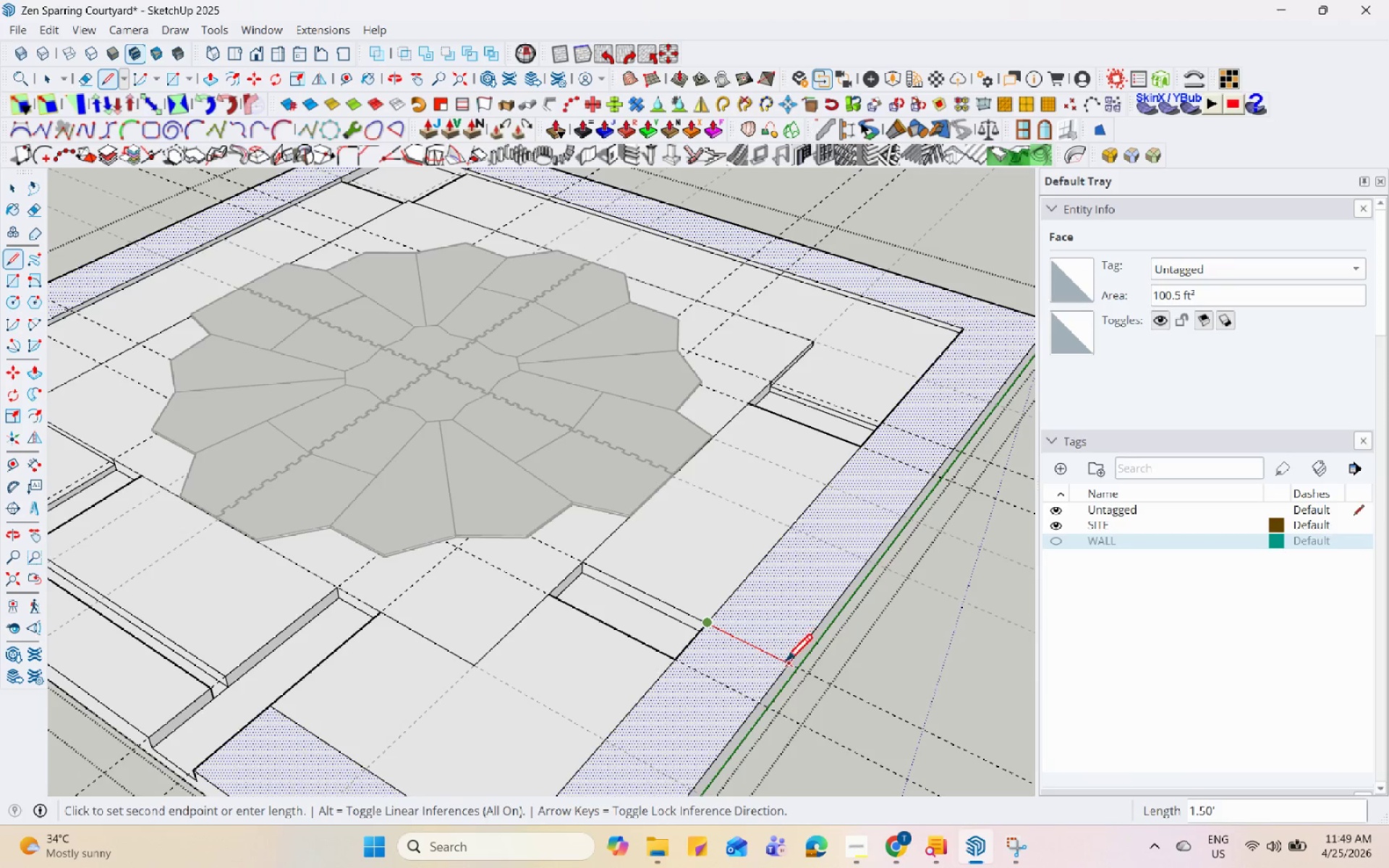 
left_click([786, 663])
 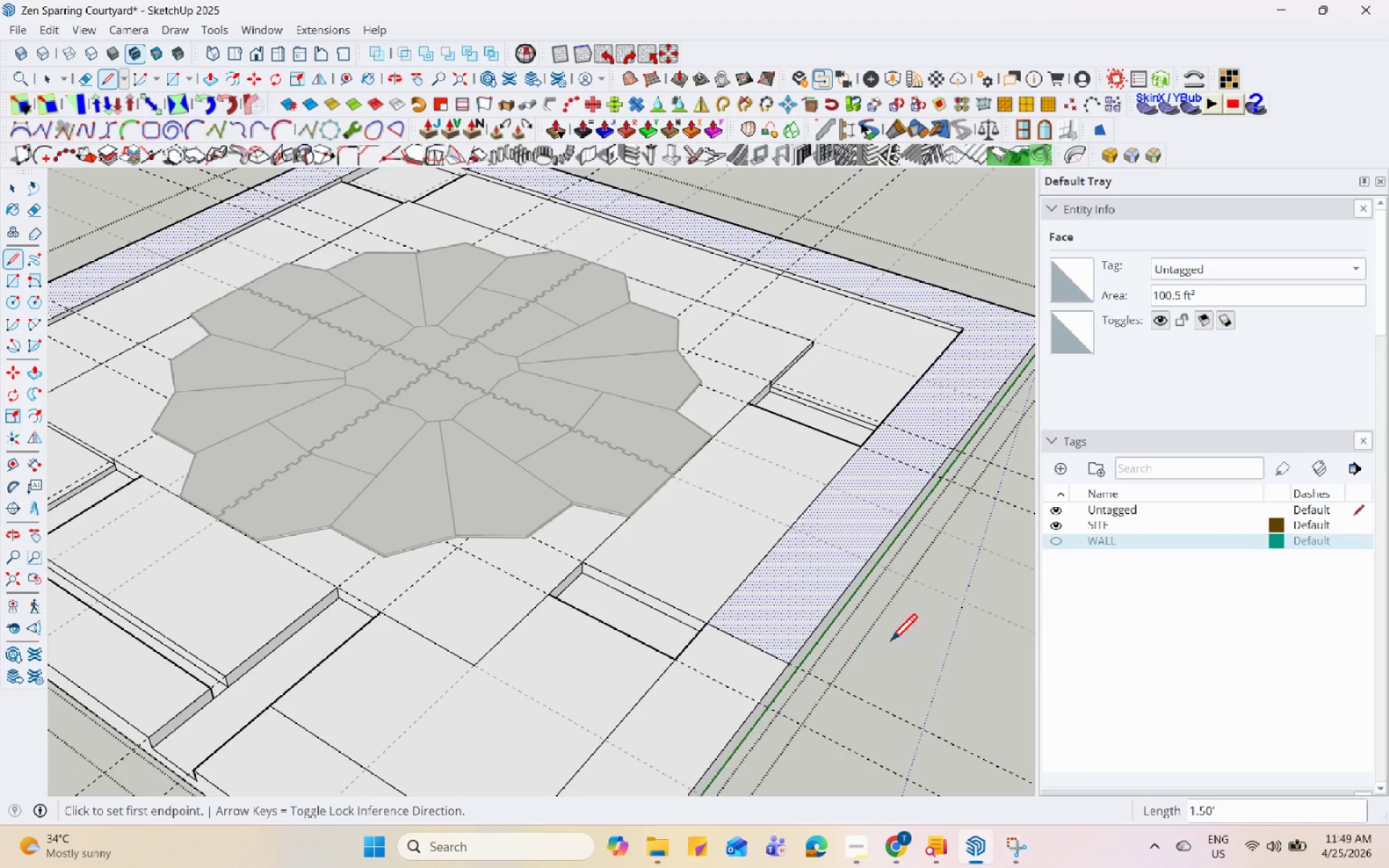 
left_click([634, 561])
 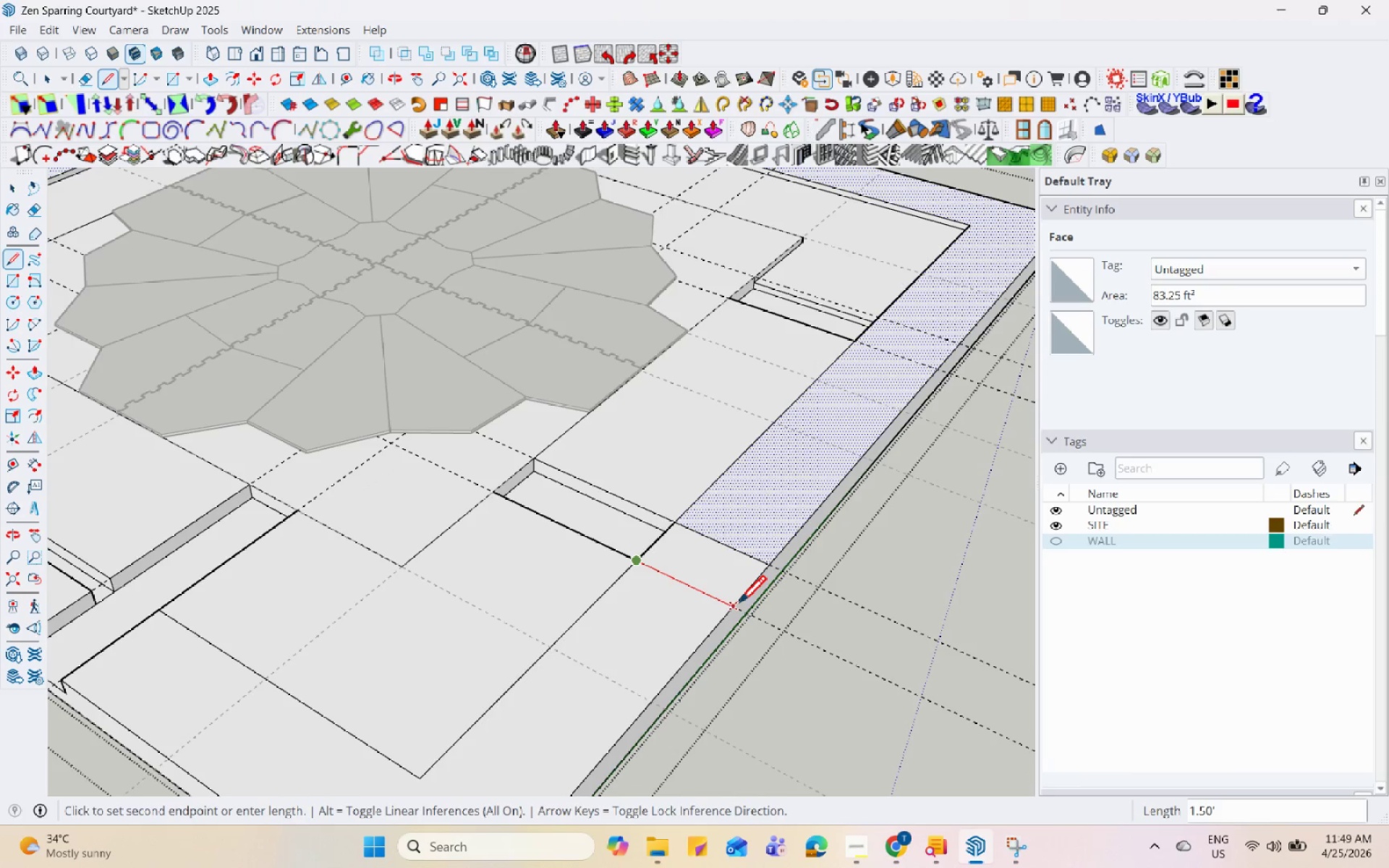 
scroll: coordinate [642, 592], scroll_direction: up, amount: 2.0
 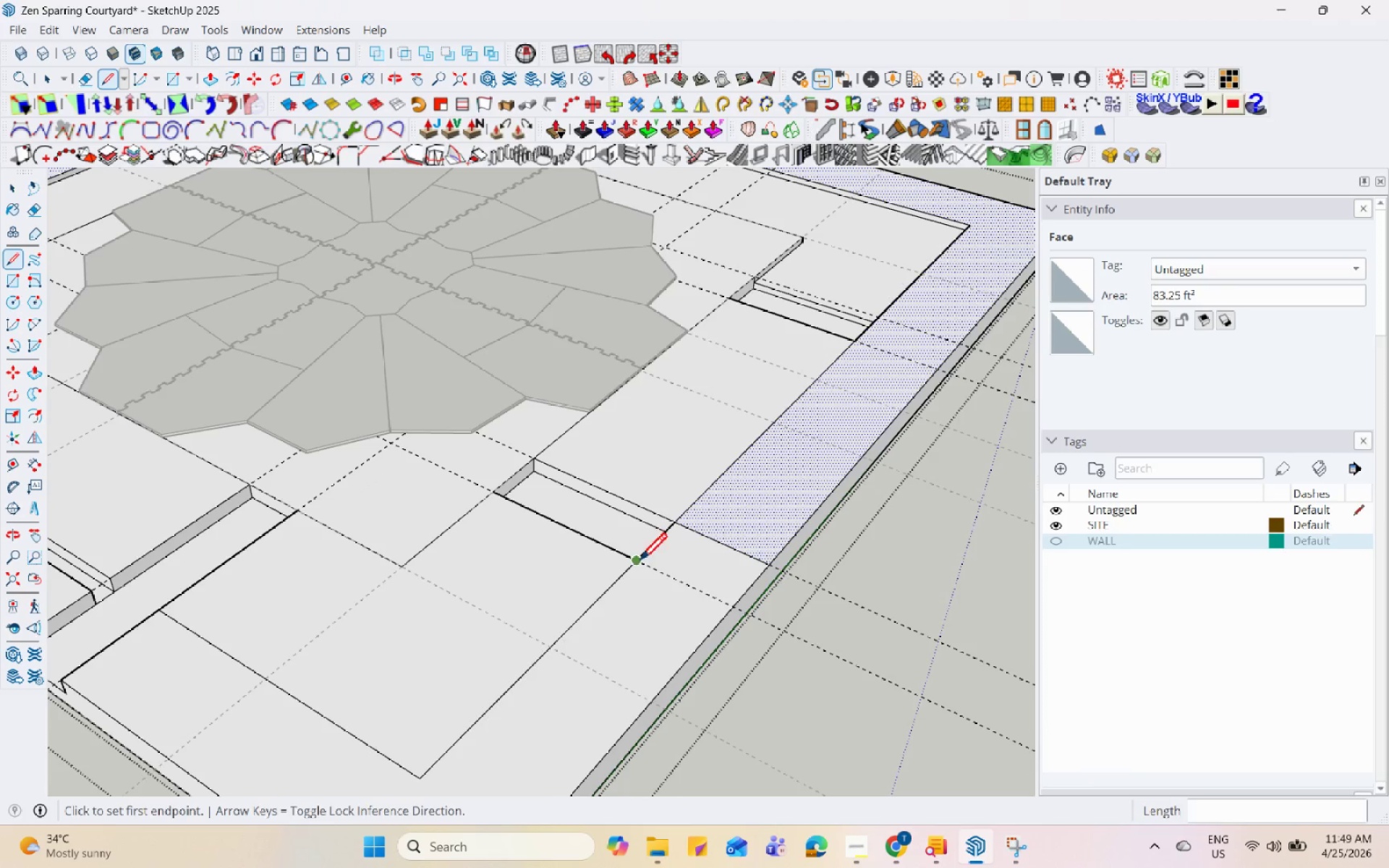 
scroll: coordinate [747, 421], scroll_direction: down, amount: 1.0
 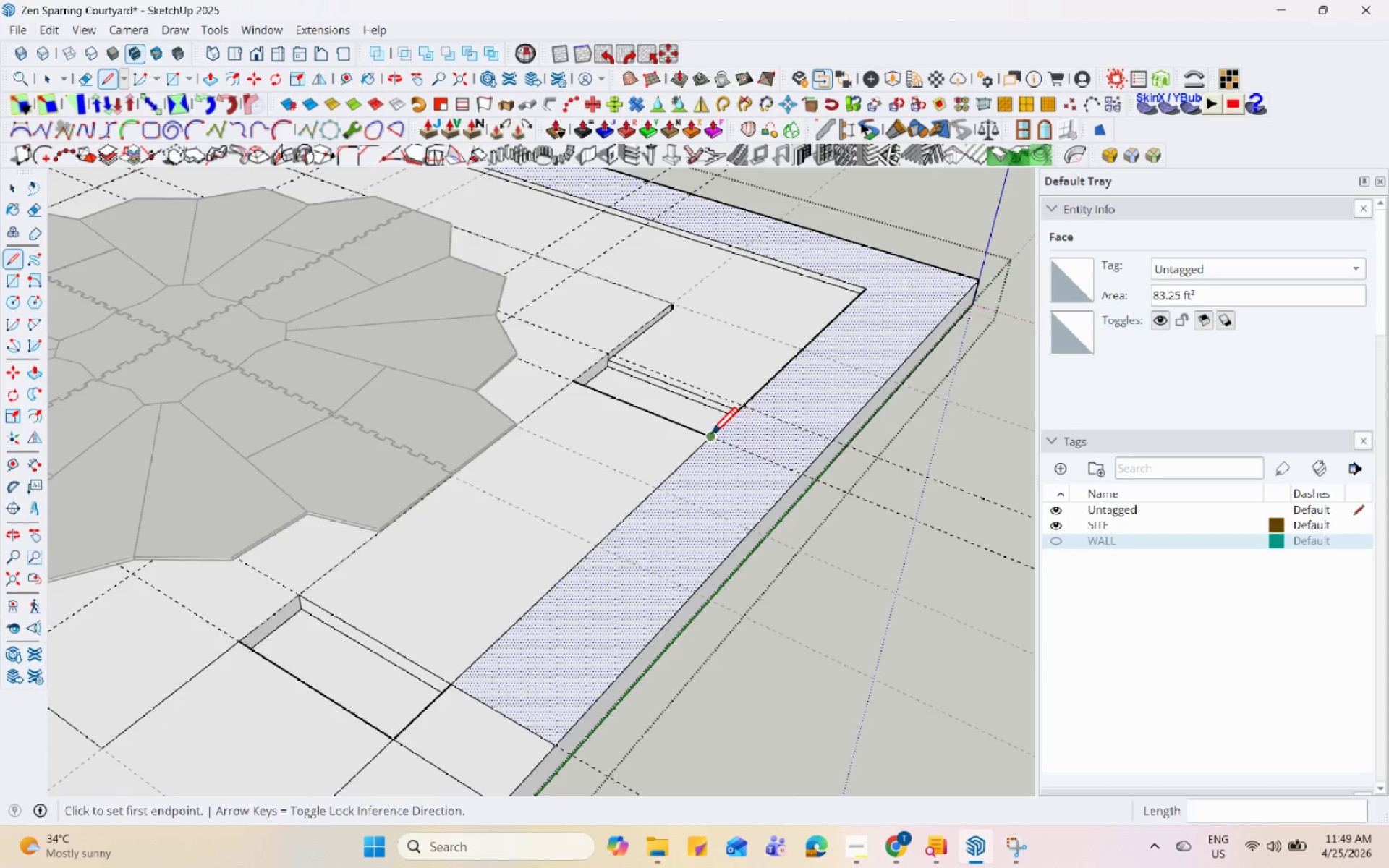 
left_click([708, 436])
 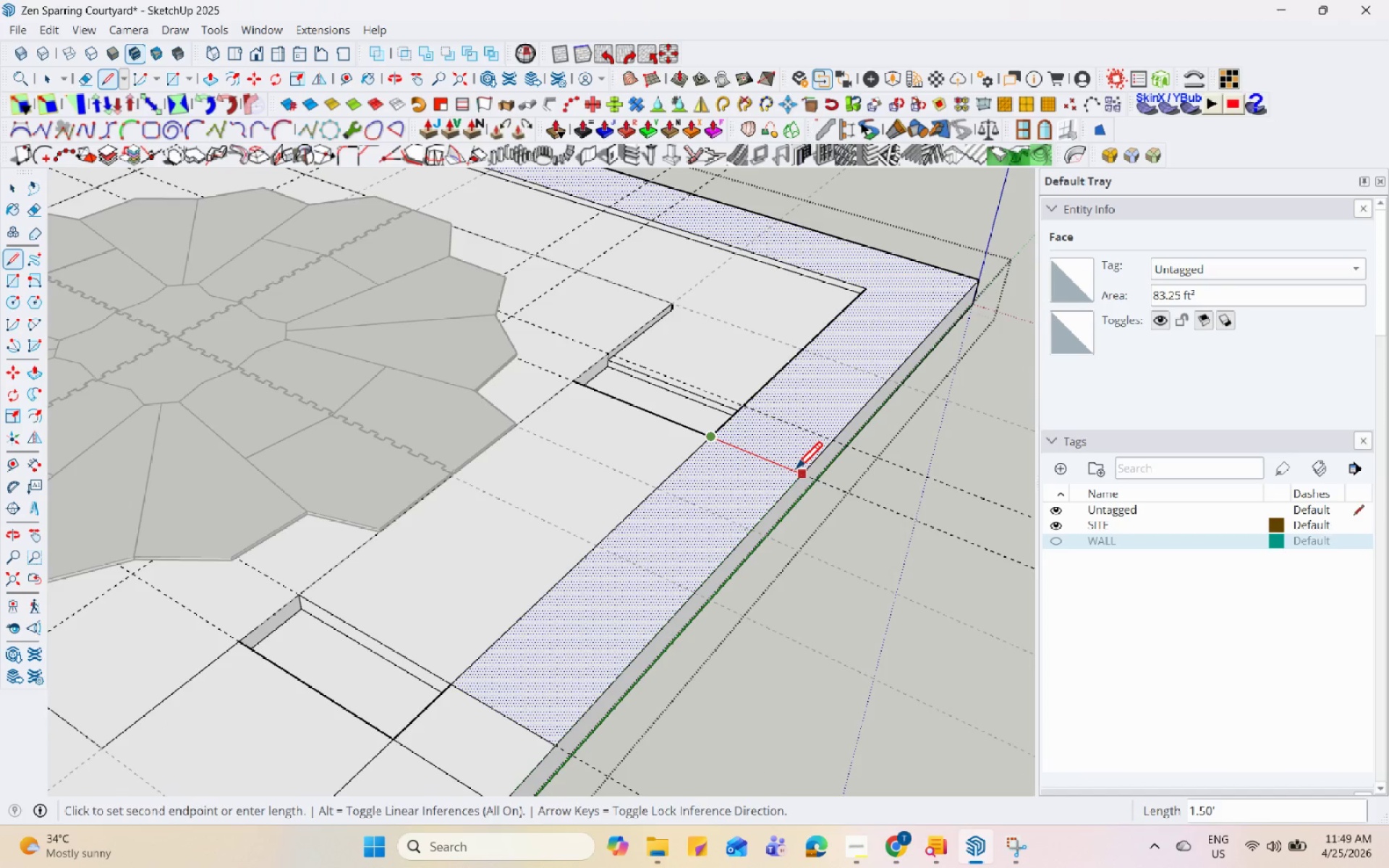 
left_click([799, 473])
 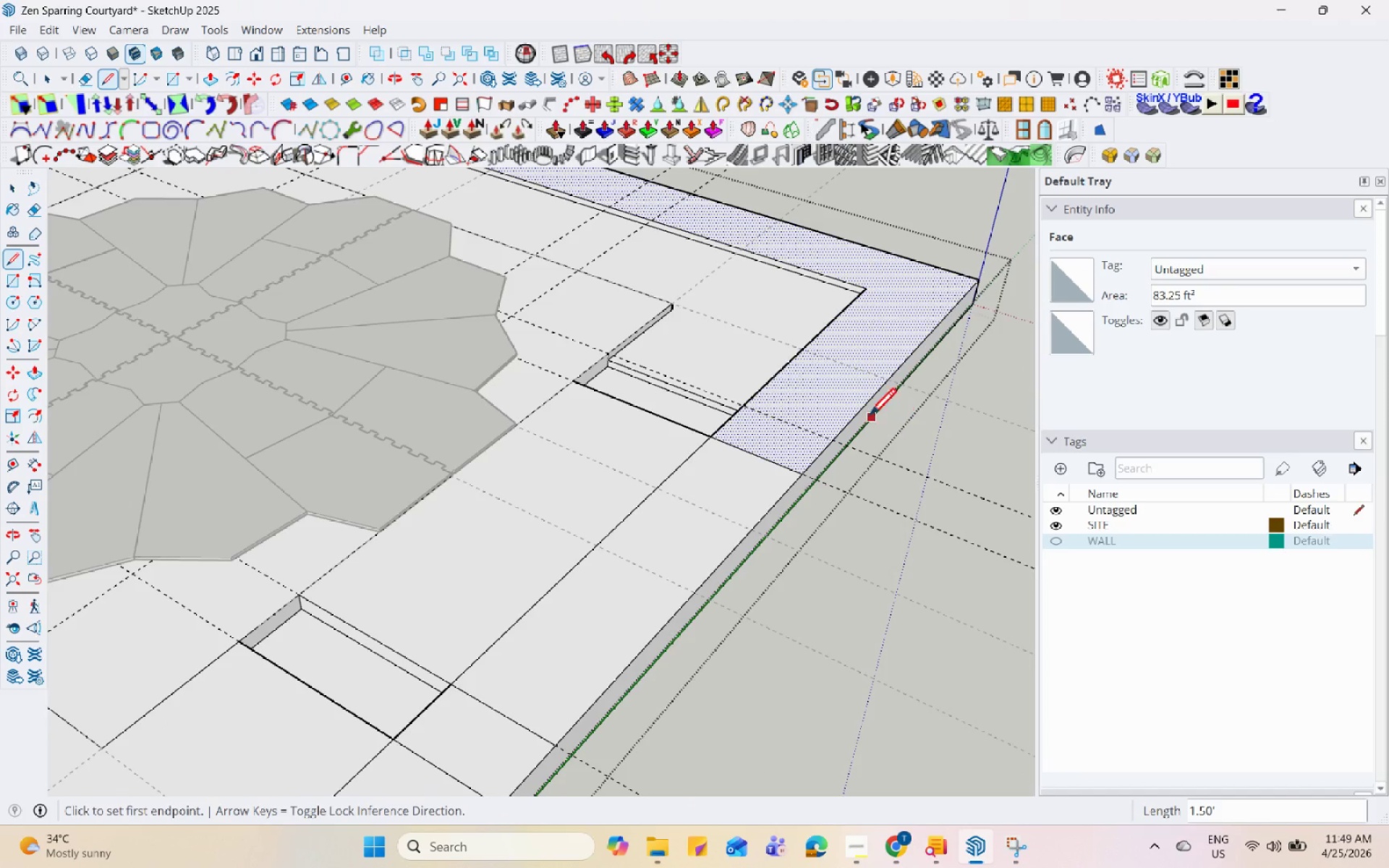 
key(Escape)
 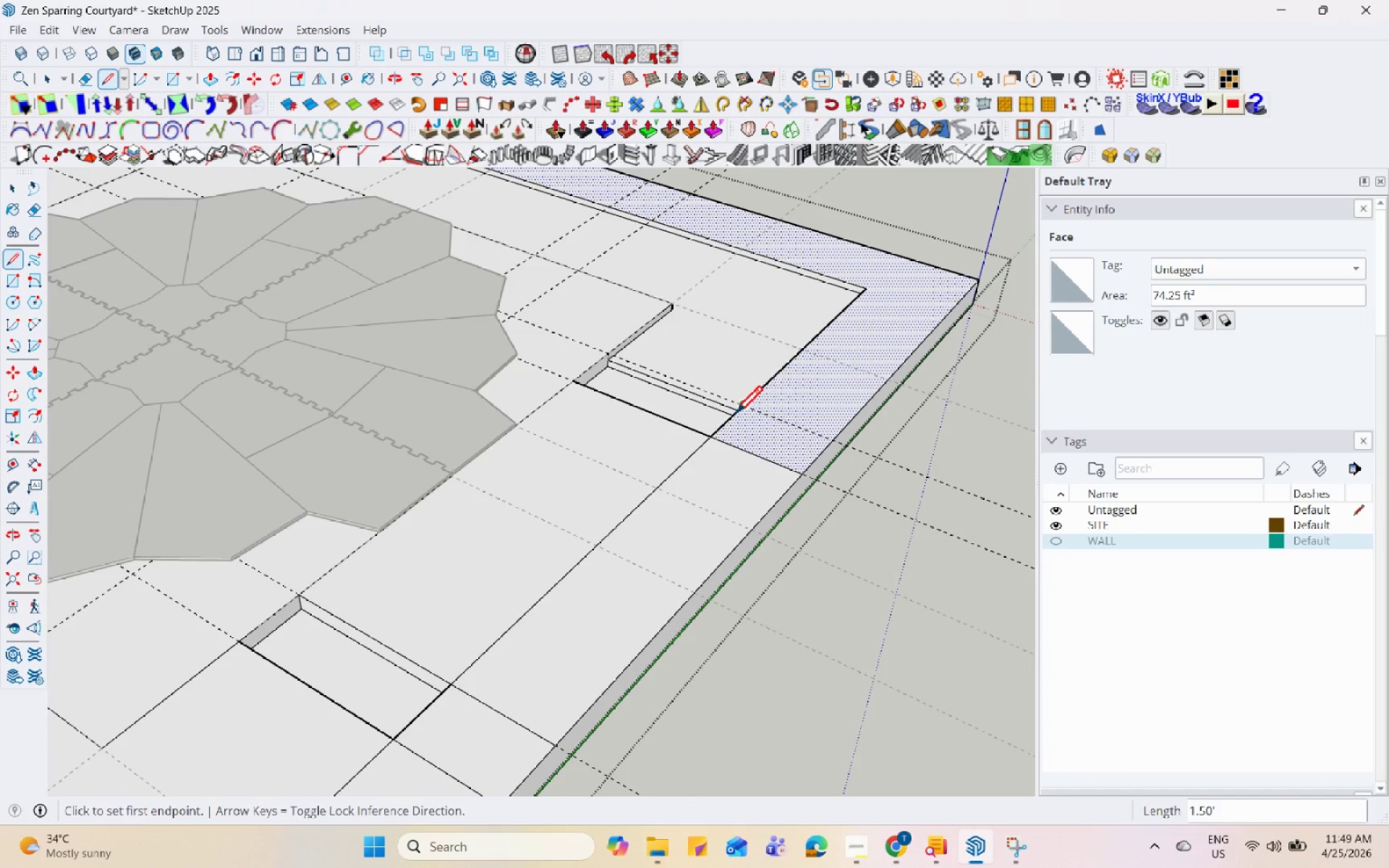 
scroll: coordinate [619, 540], scroll_direction: up, amount: 19.0
 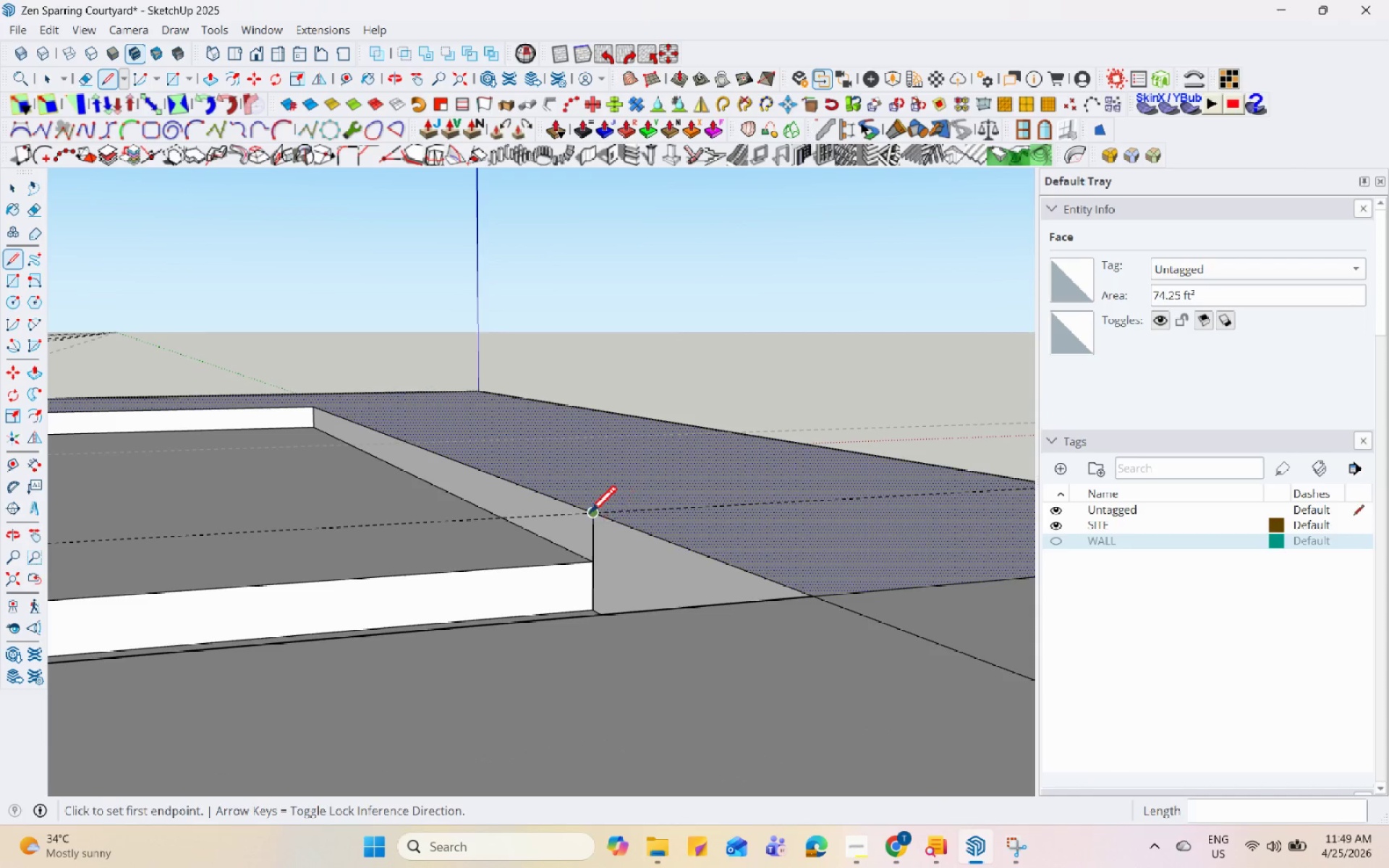 
left_click_drag(start_coordinate=[589, 514], to_coordinate=[597, 514])
 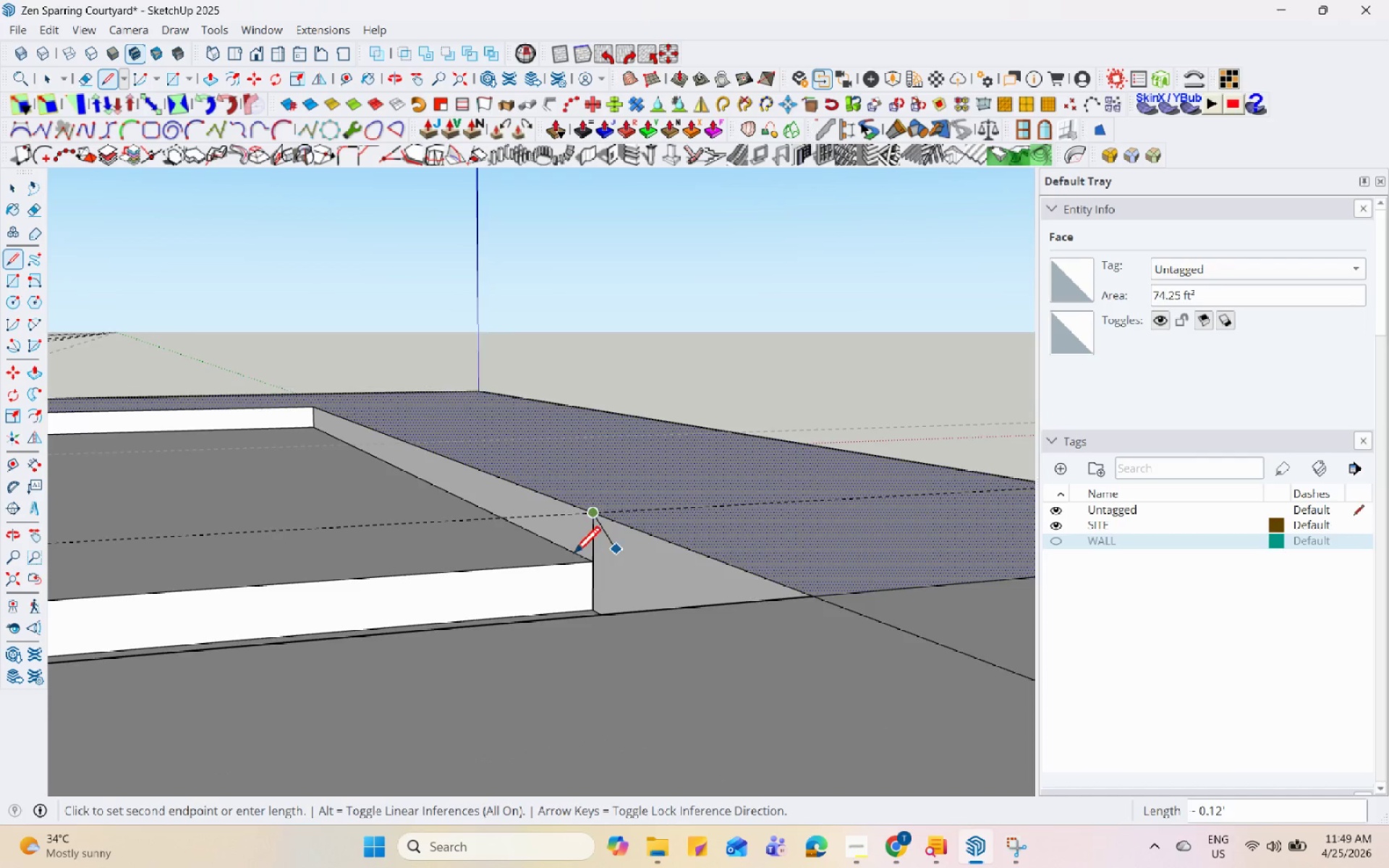 
scroll: coordinate [527, 530], scroll_direction: down, amount: 14.0
 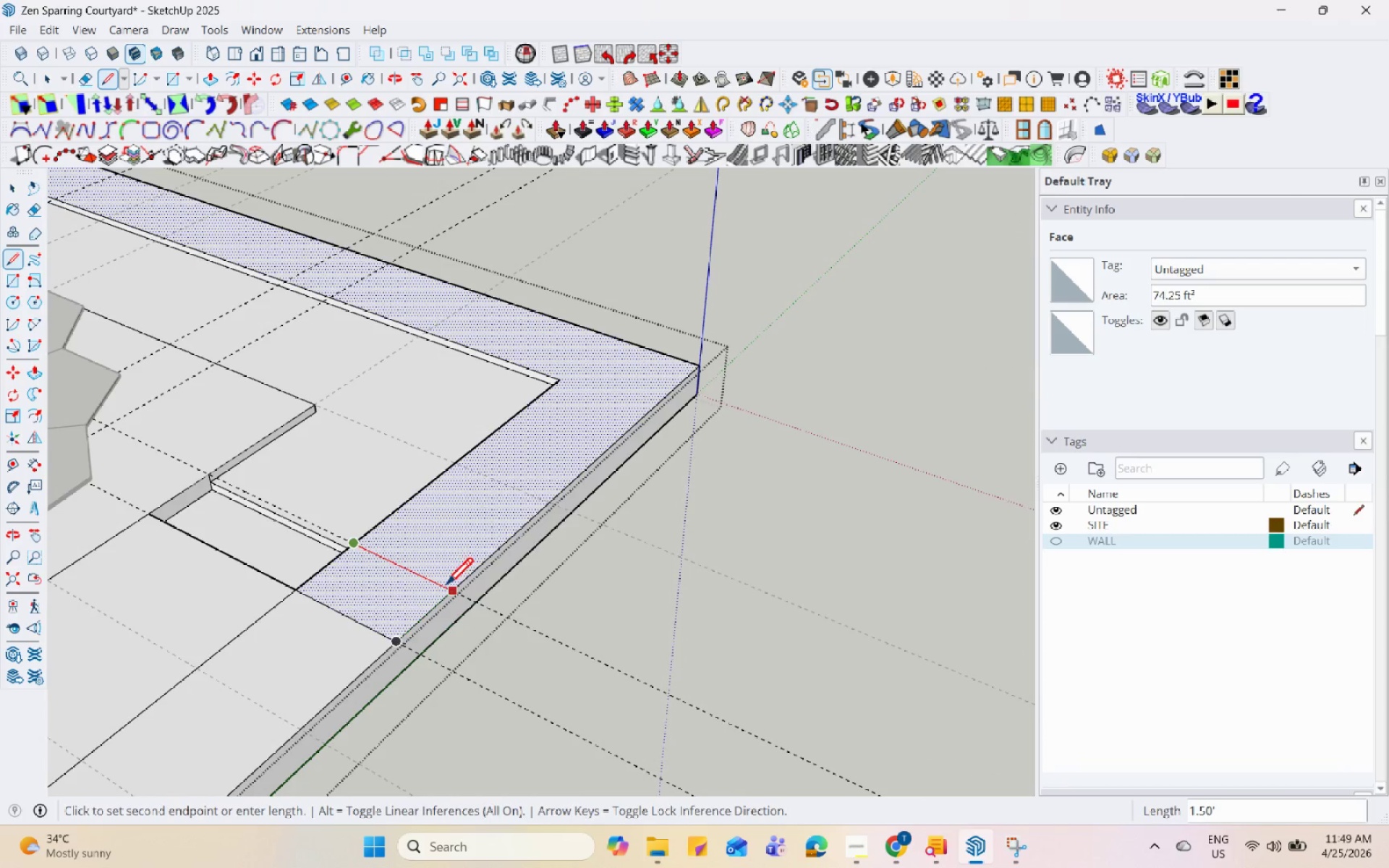 
left_click([463, 597])
 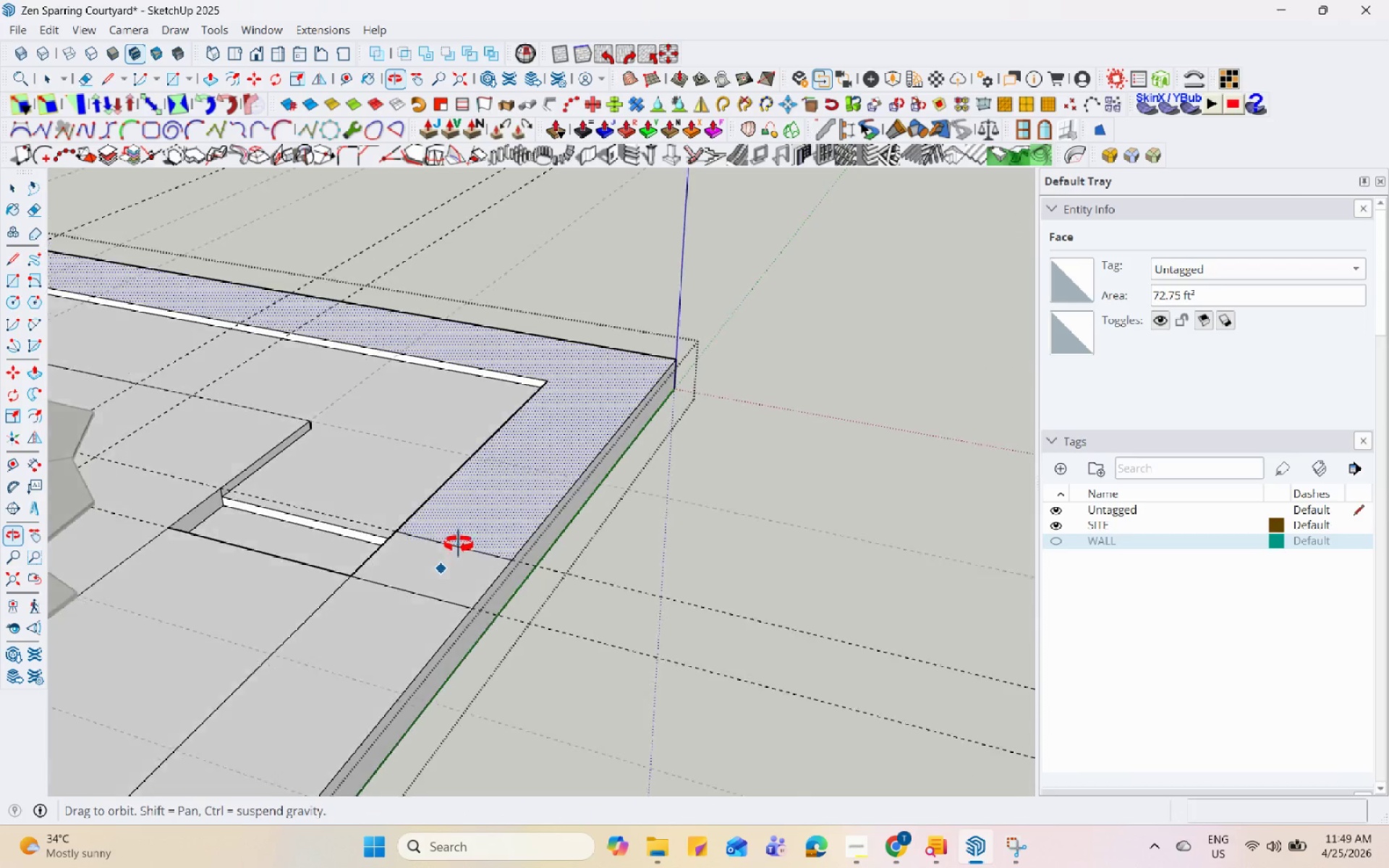 
middle_click([476, 531])
 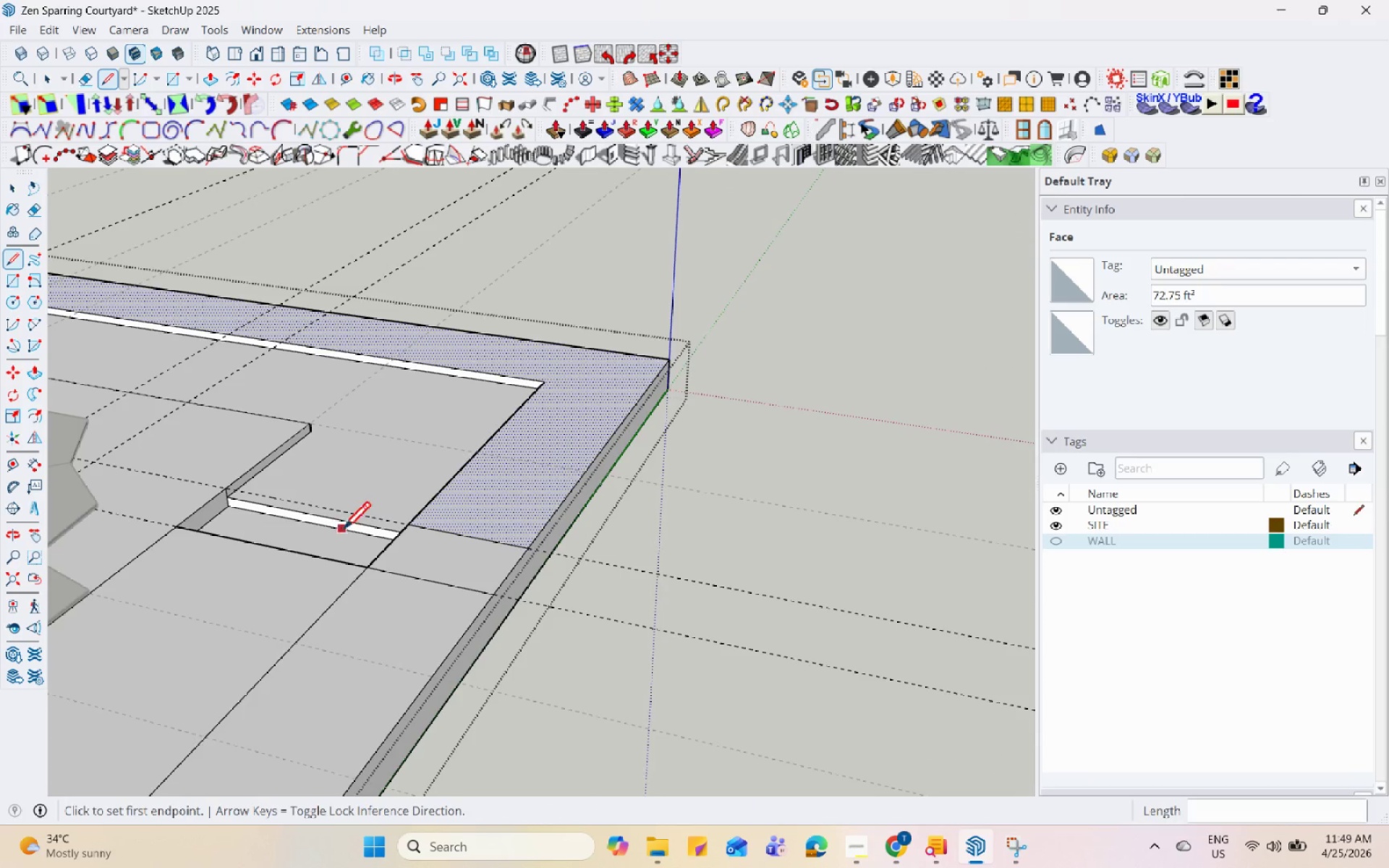 
key(Space)
 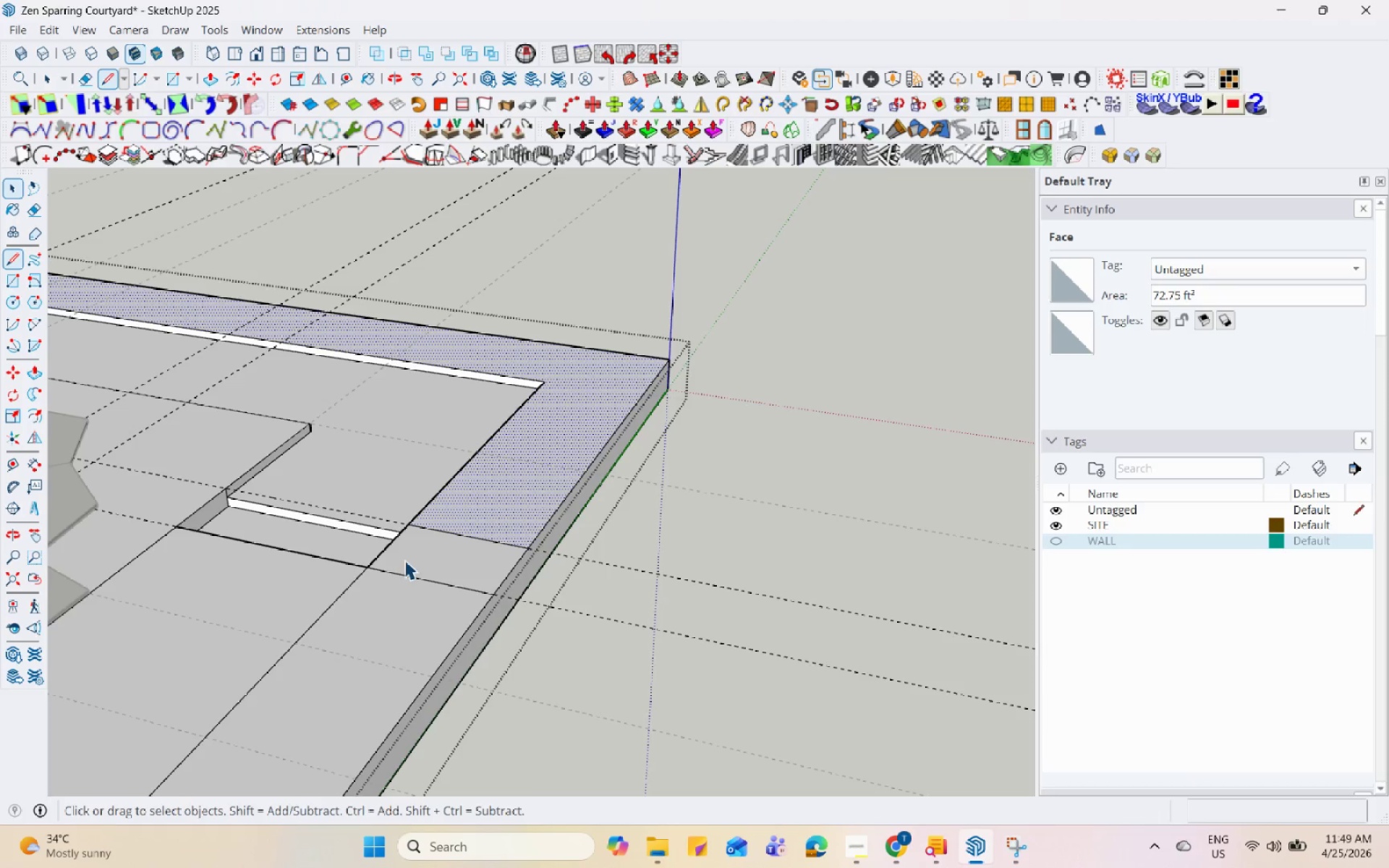 
left_click([406, 560])
 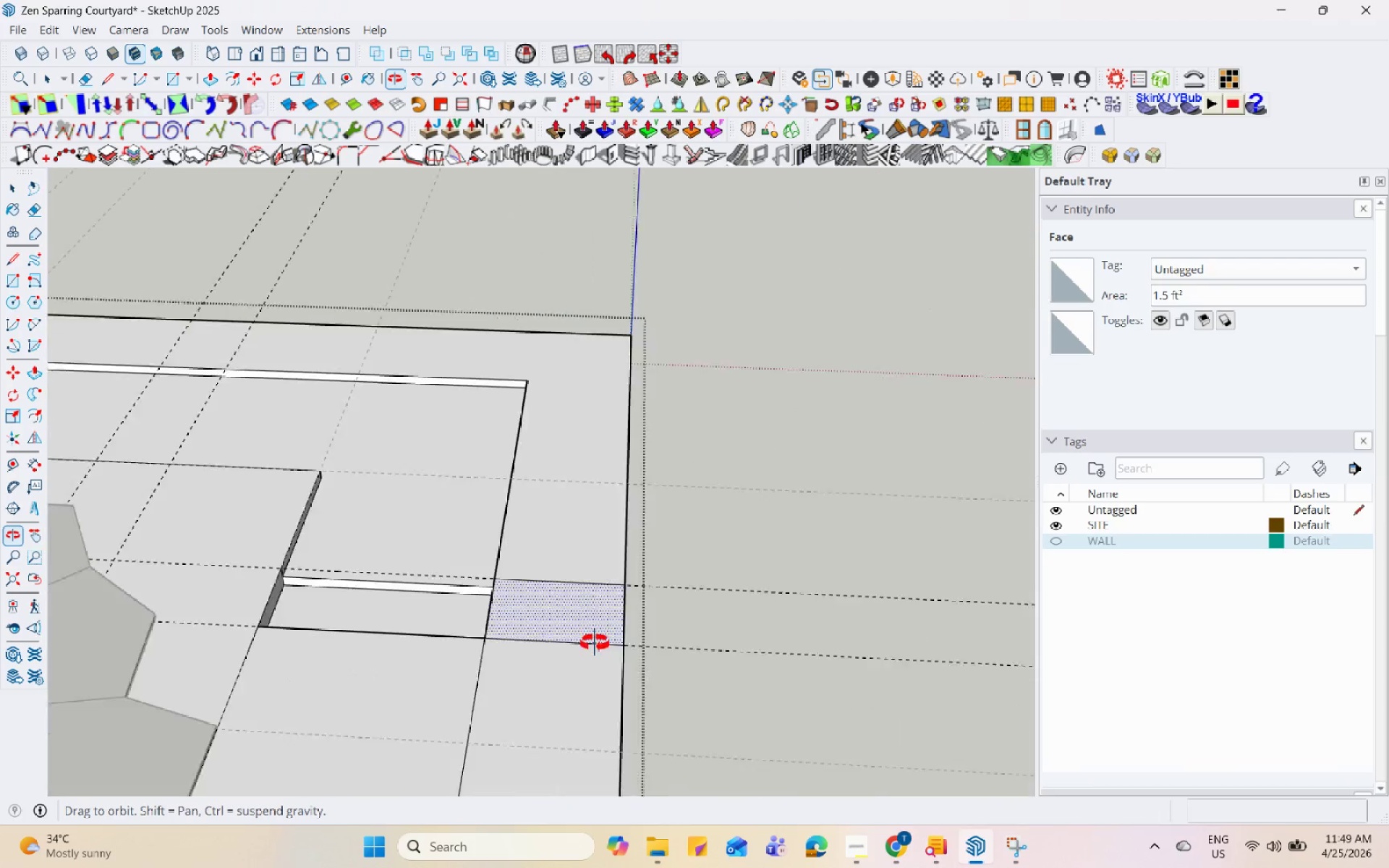 
key(P)
 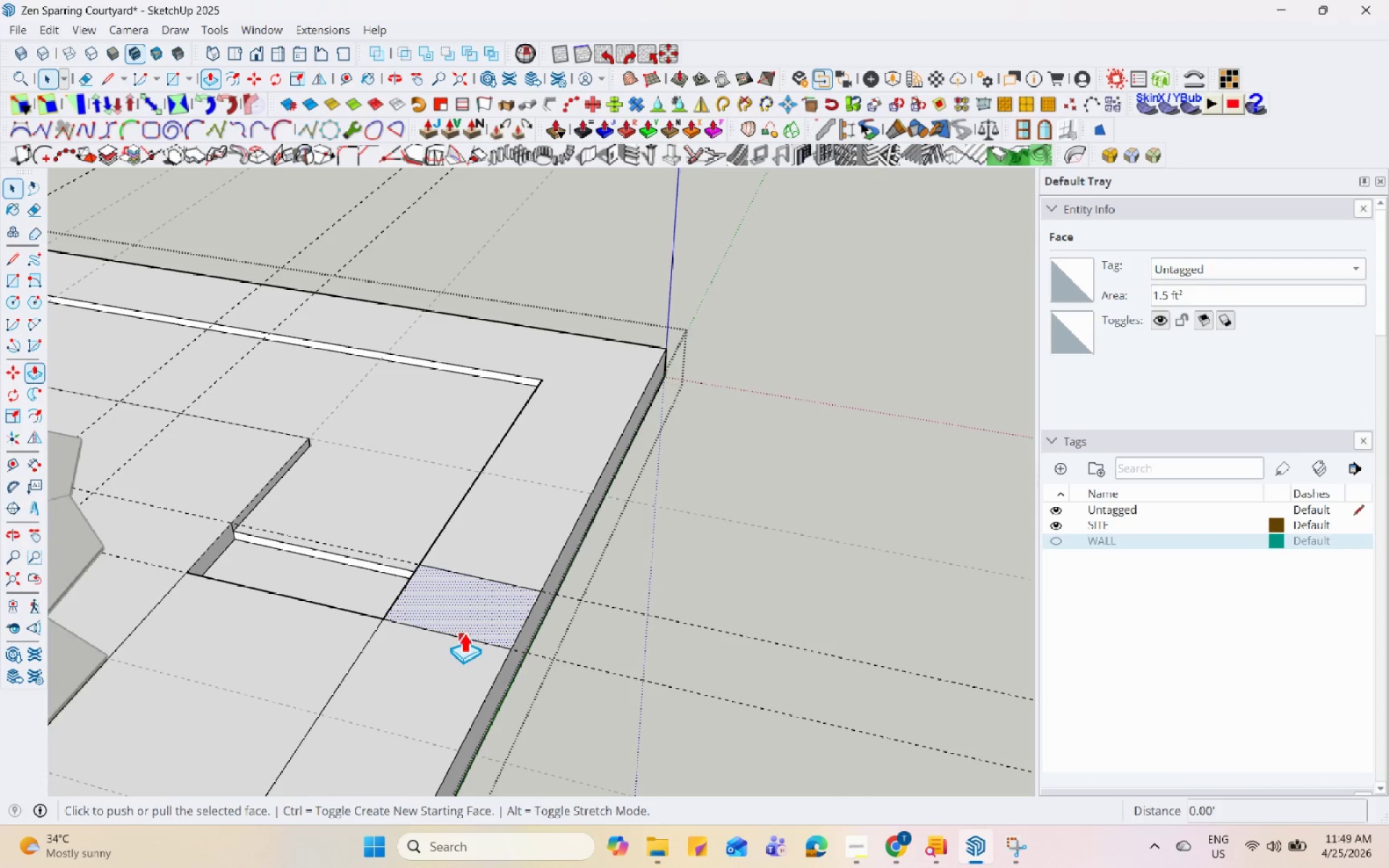 
left_click([462, 614])
 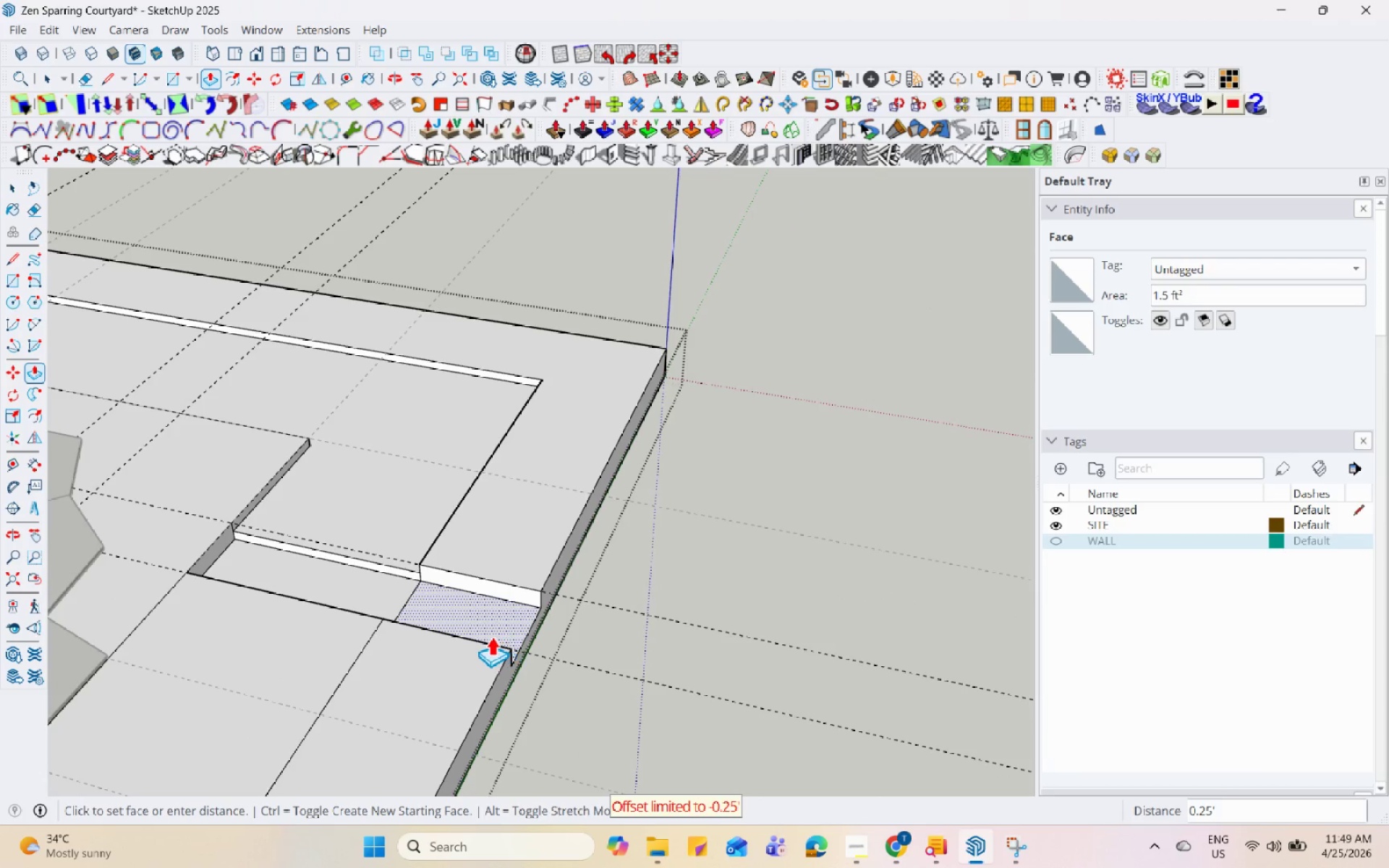 
left_click([491, 636])
 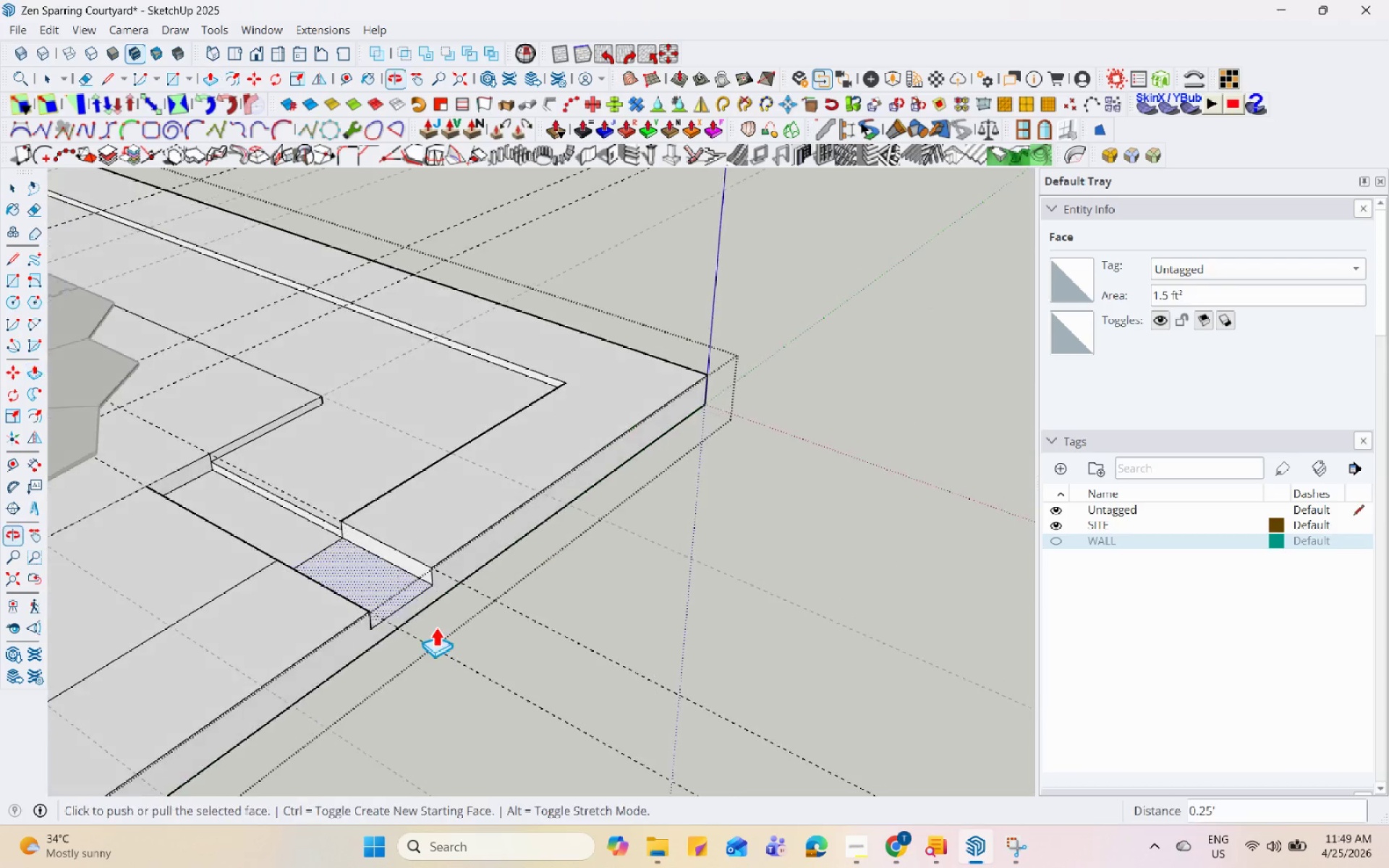 
scroll: coordinate [396, 782], scroll_direction: down, amount: 8.0
 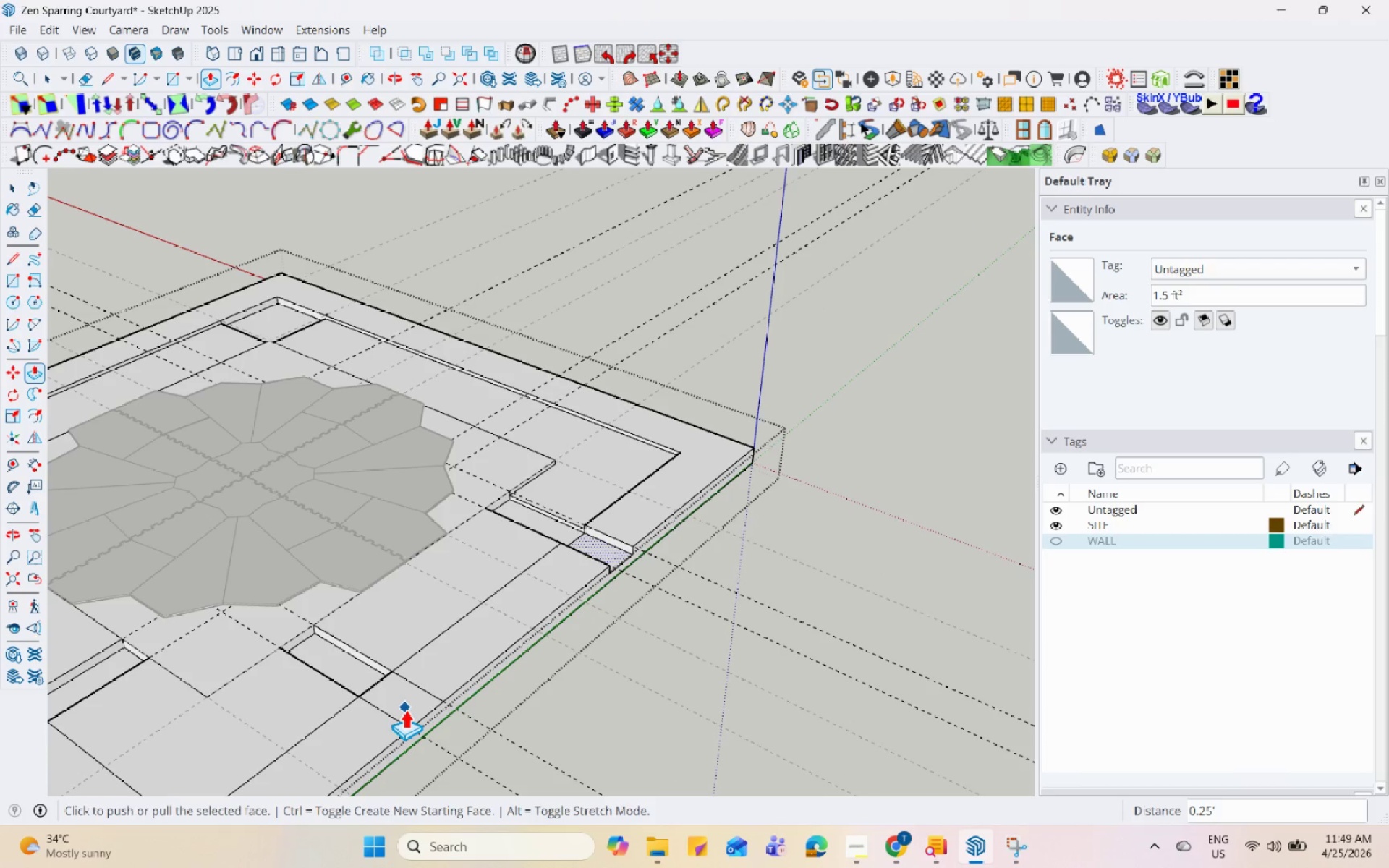 
left_click([405, 709])
 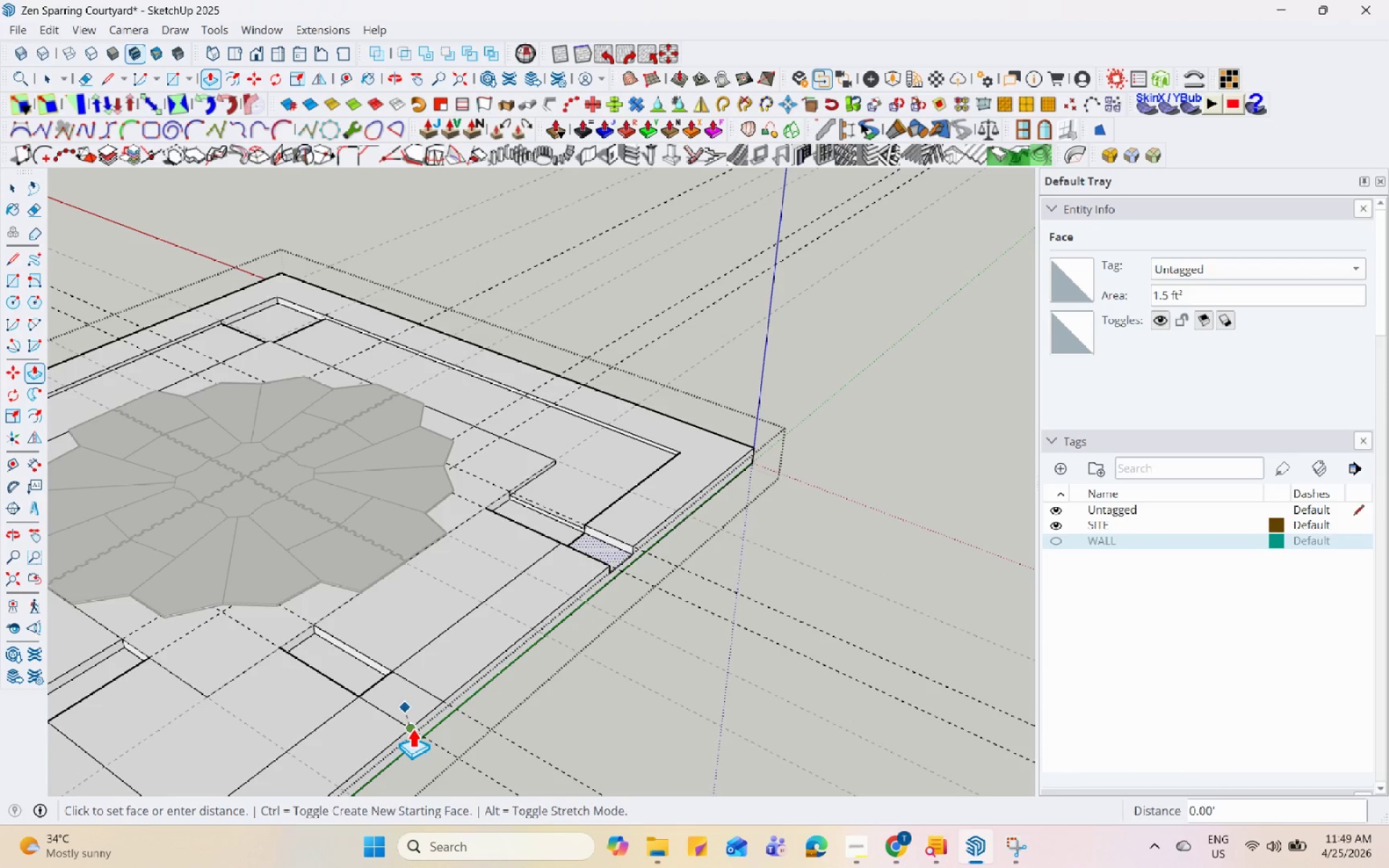 
key(Space)
 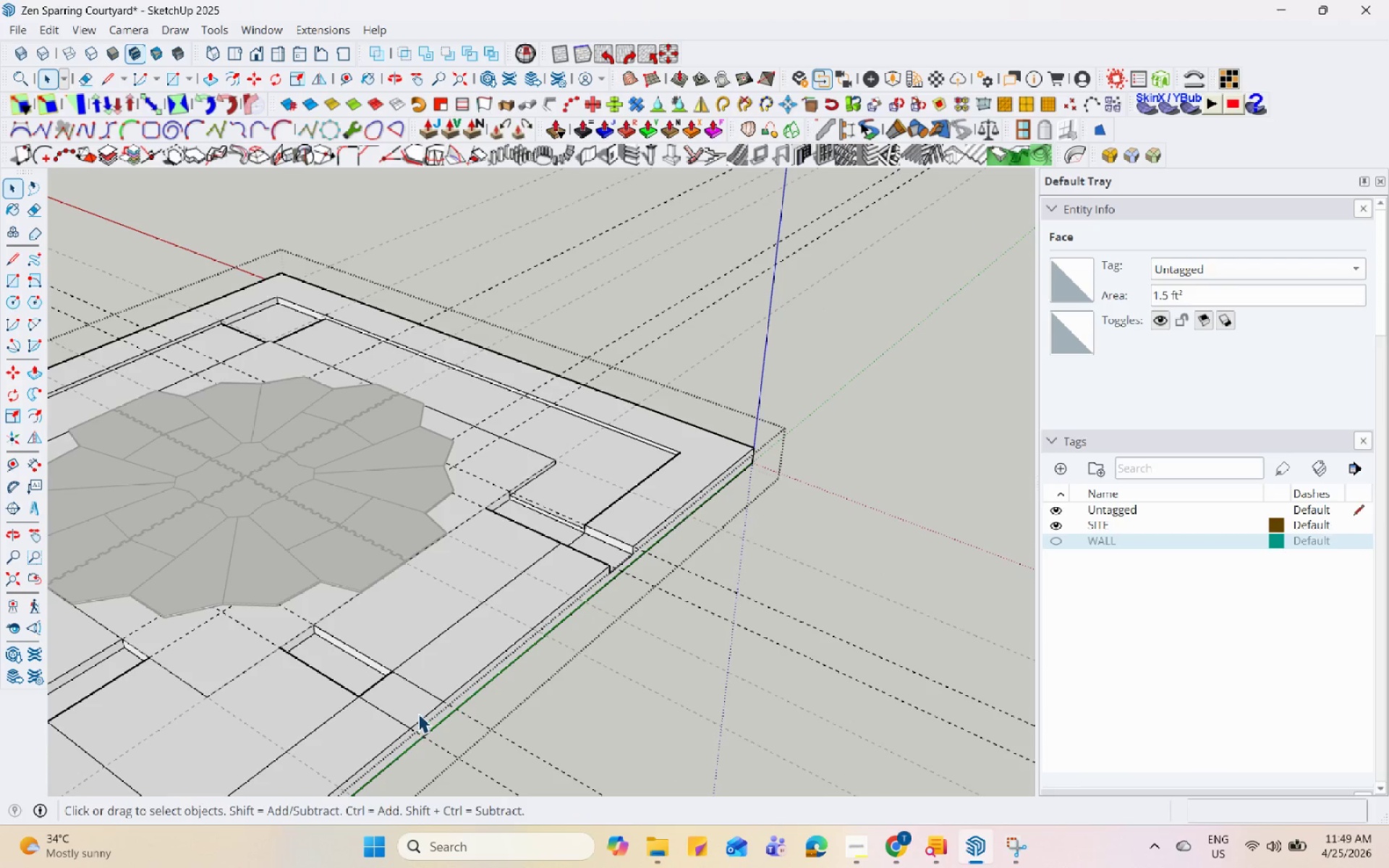 
left_click([417, 712])
 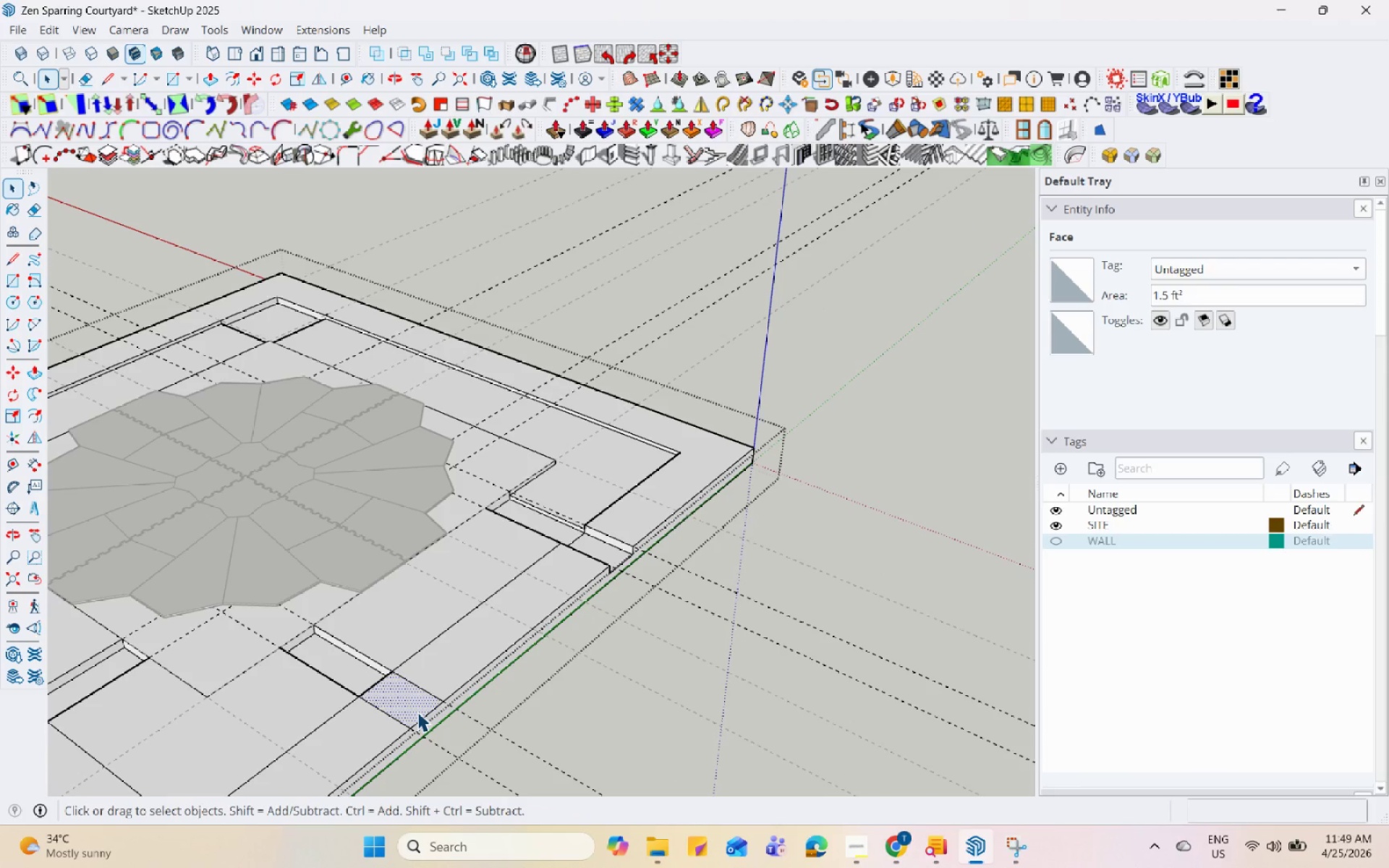 
key(P)
 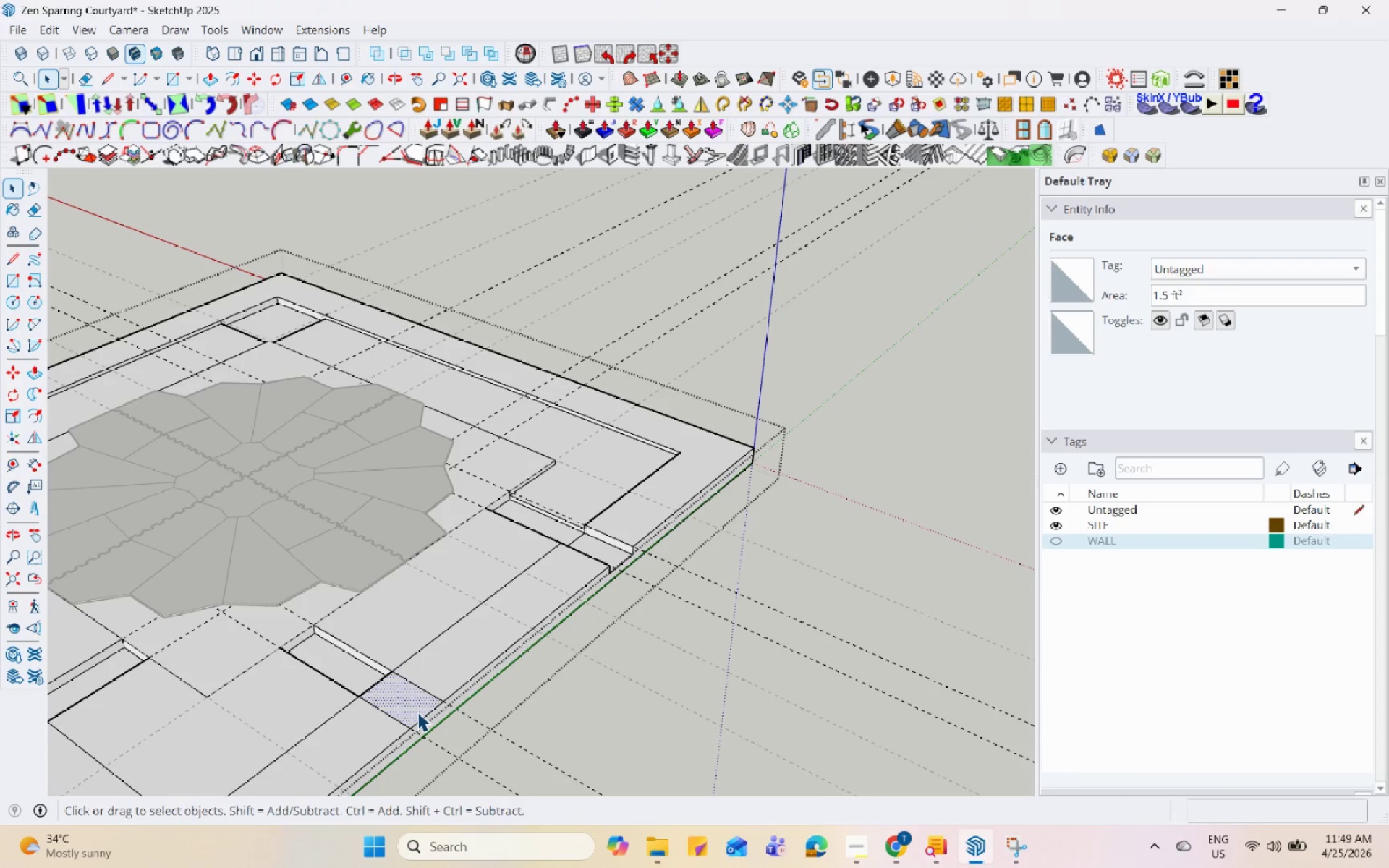 
left_click([417, 712])
 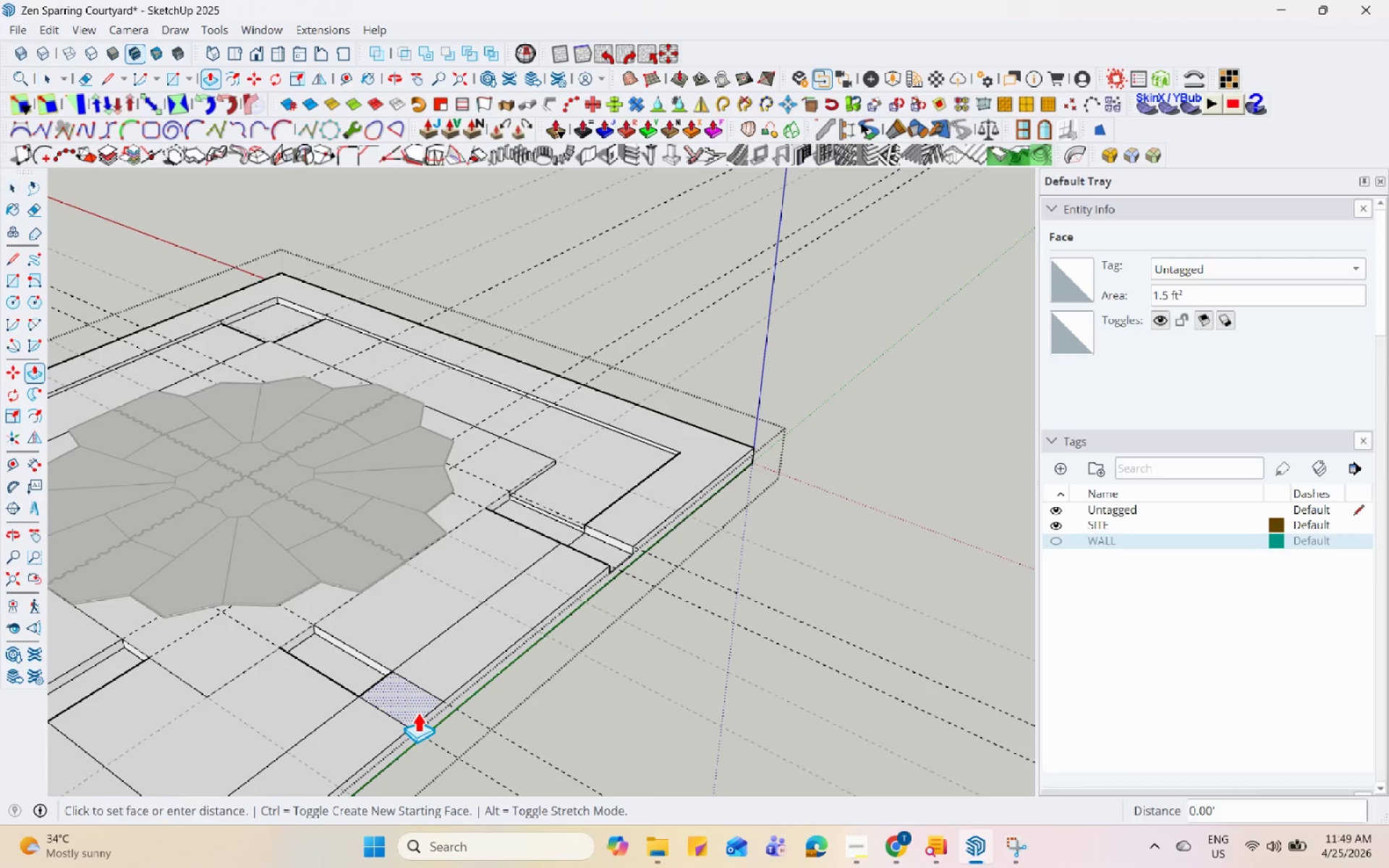 
double_click([417, 712])
 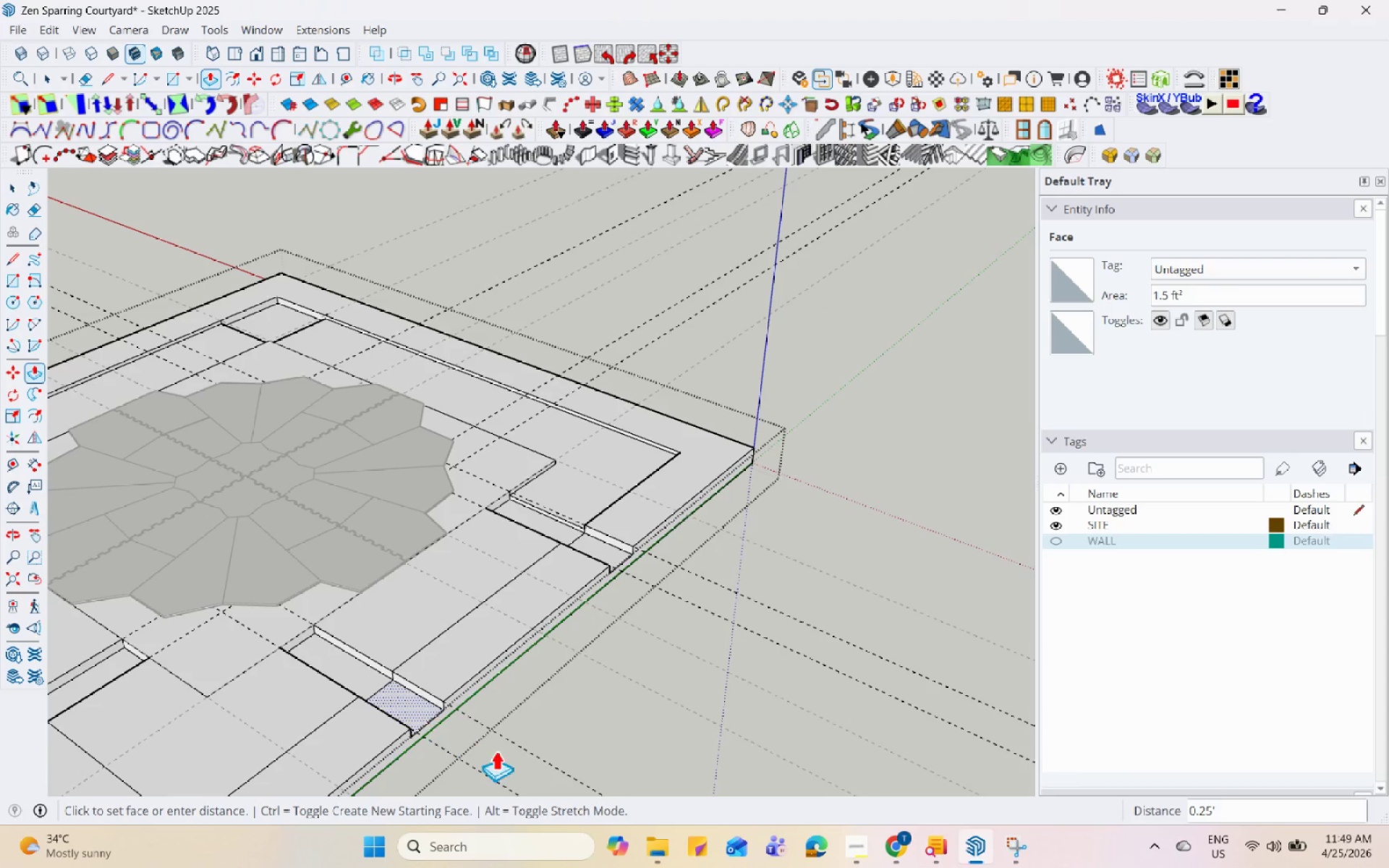 
left_click([509, 748])
 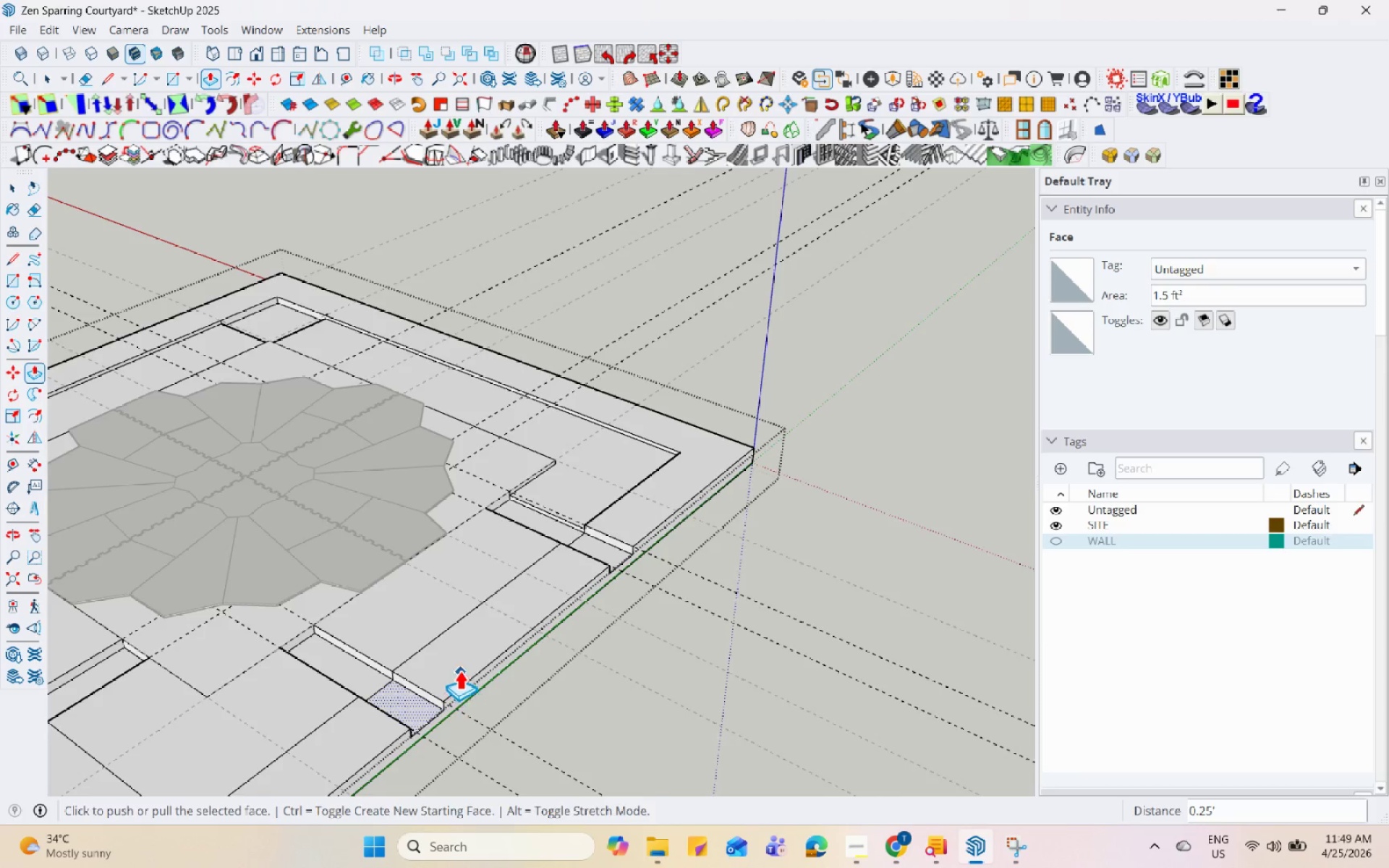 
key(Space)
 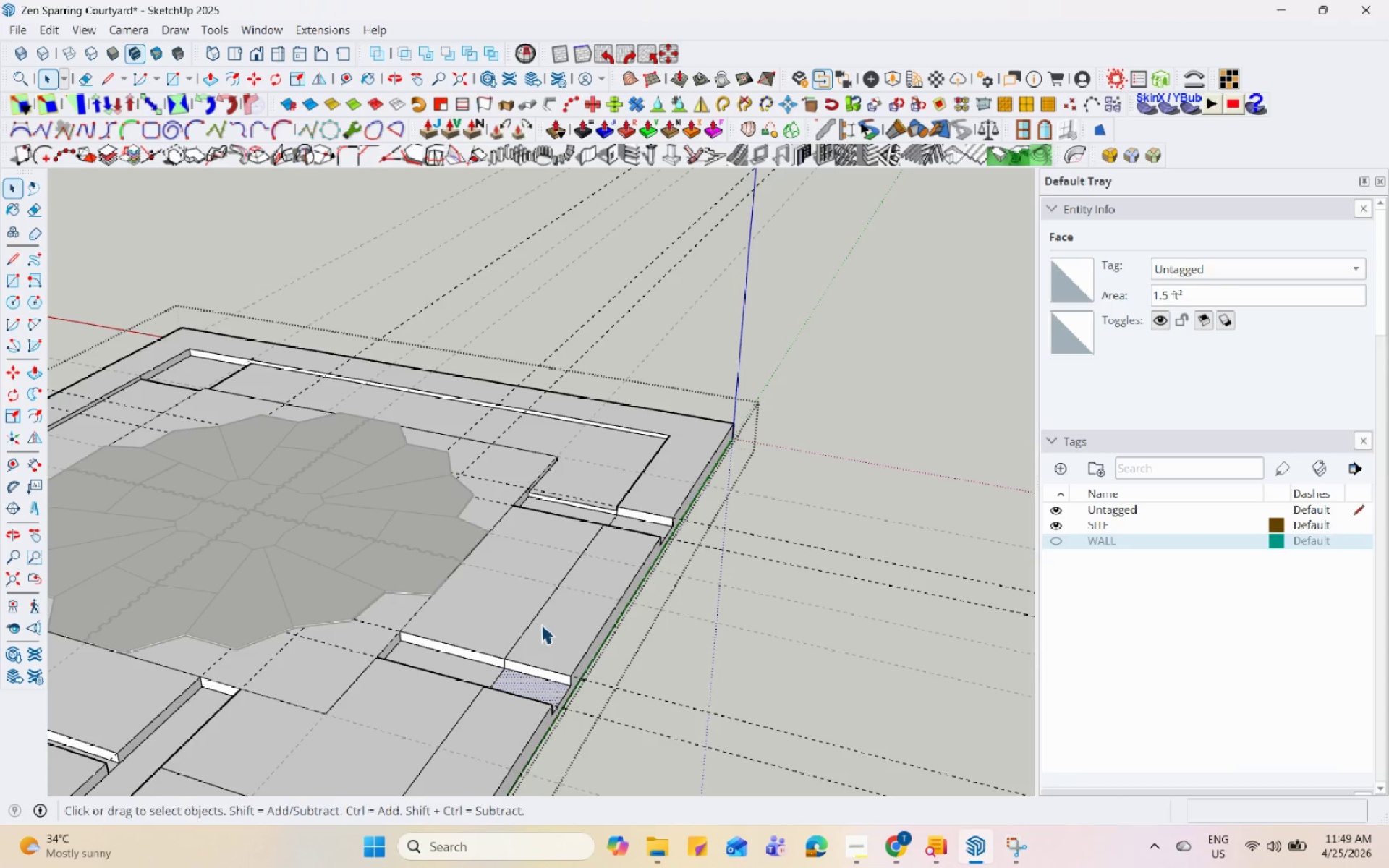 
left_click([542, 621])
 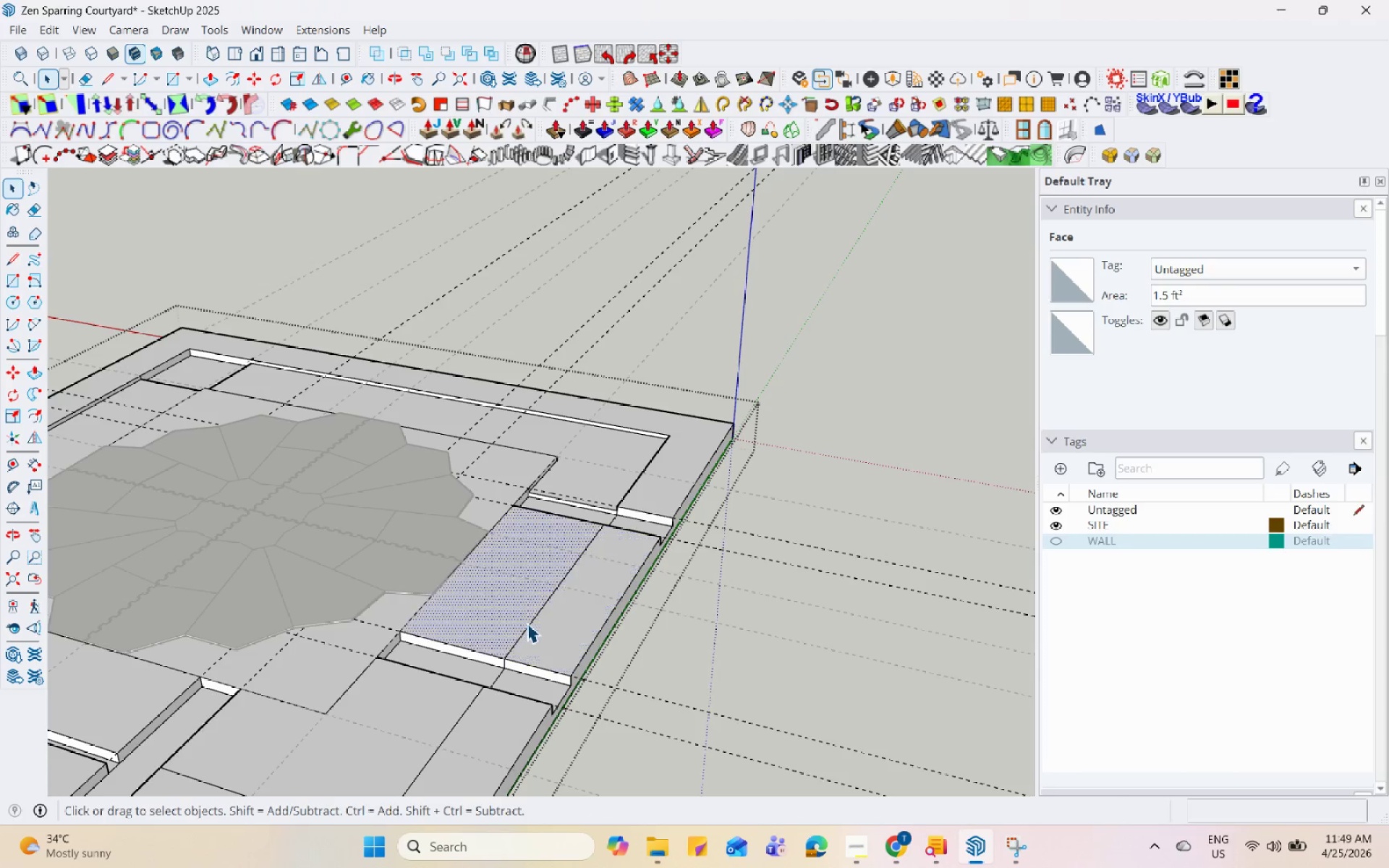 
double_click([527, 627])
 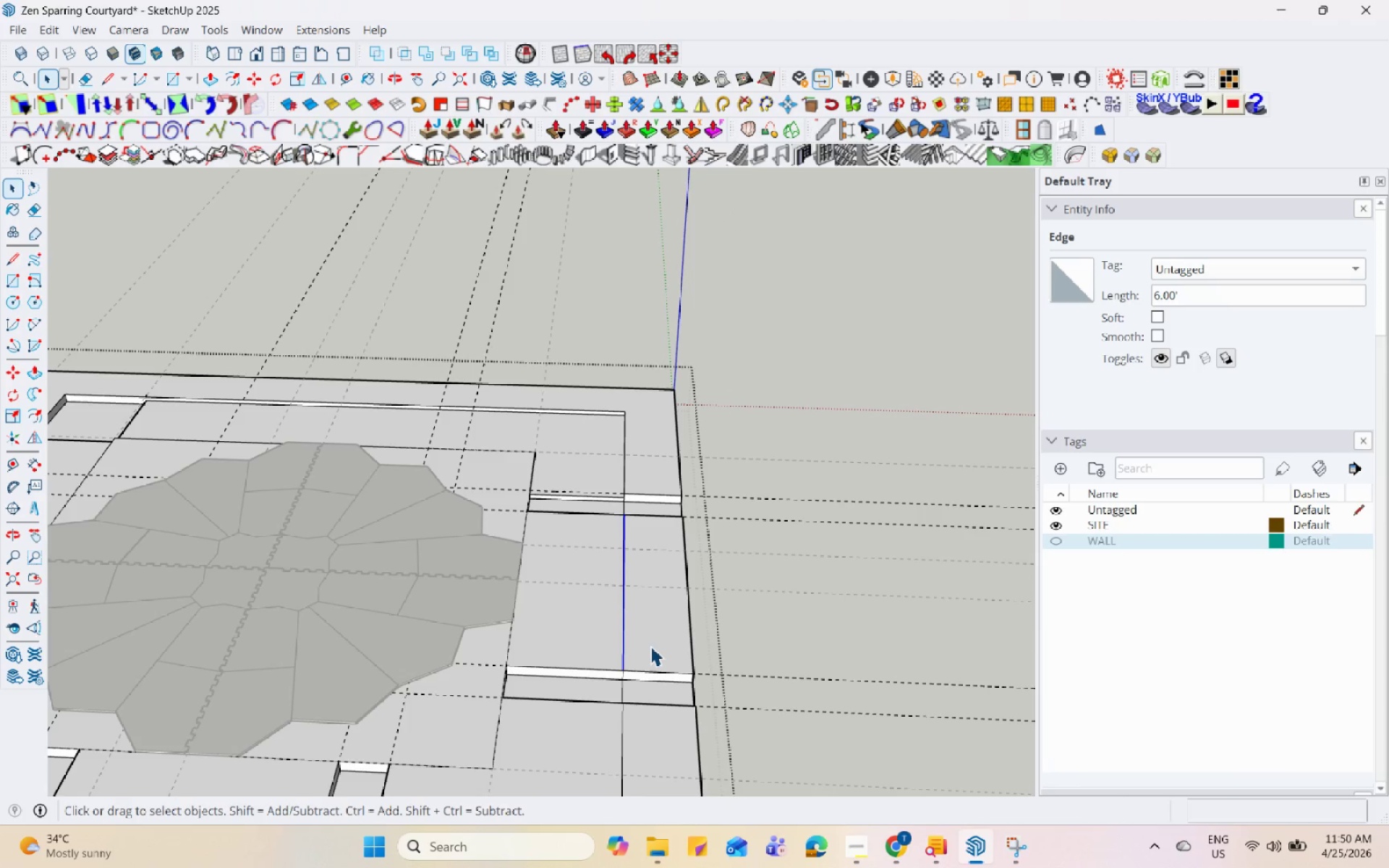 
scroll: coordinate [668, 635], scroll_direction: up, amount: 3.0
 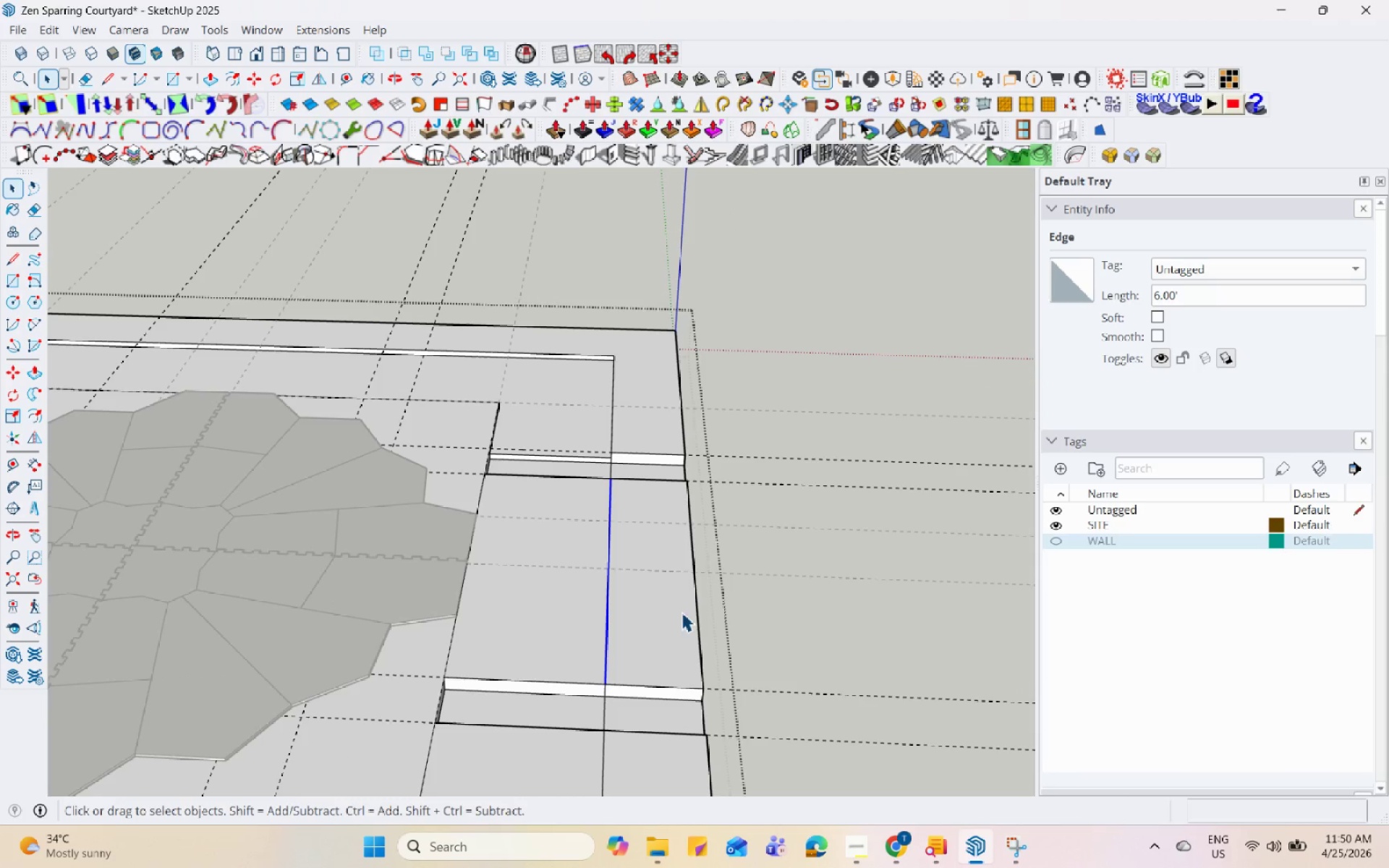 
key(M)
 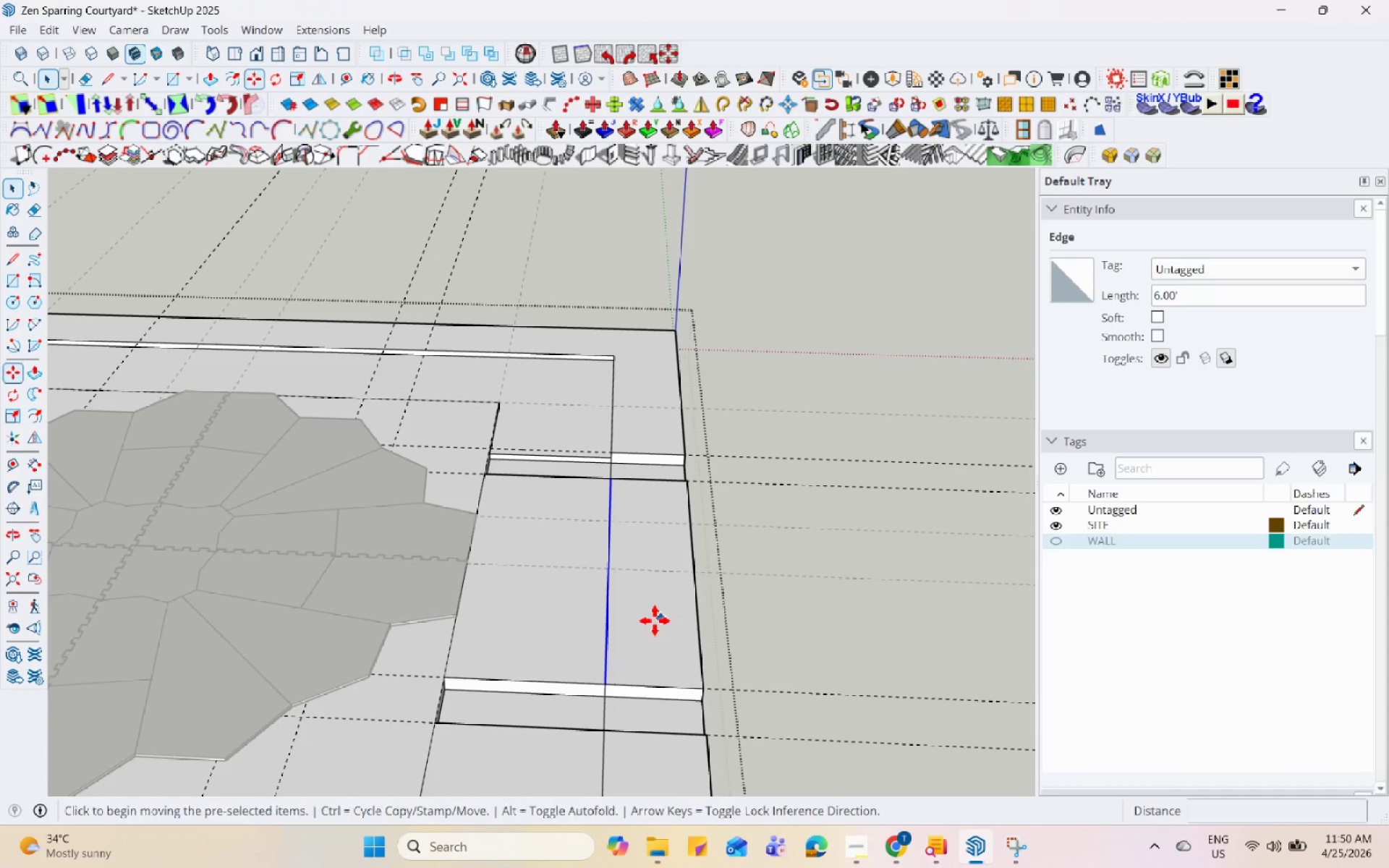 
scroll: coordinate [650, 617], scroll_direction: up, amount: 4.0
 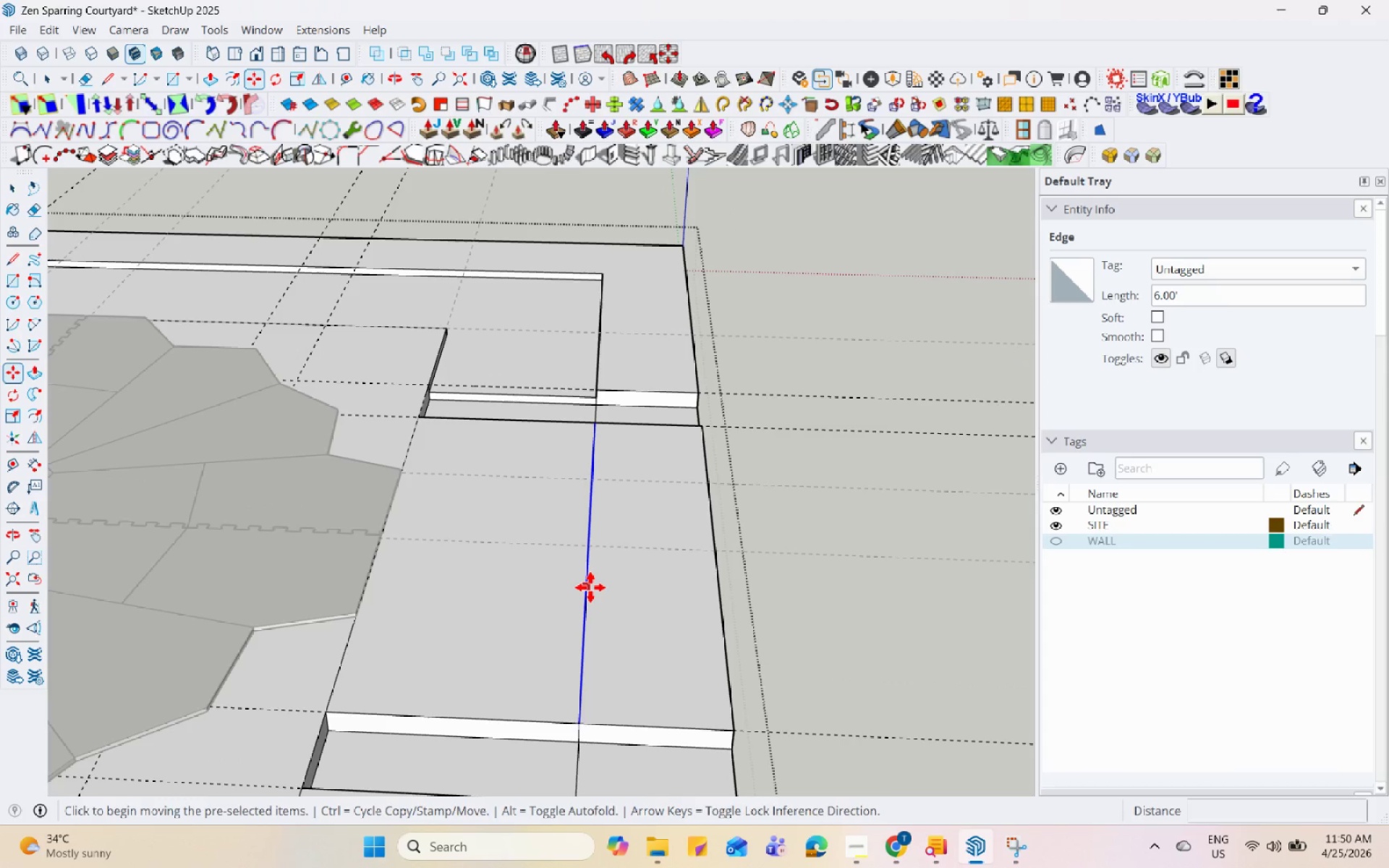 
key(Control+ControlLeft)
 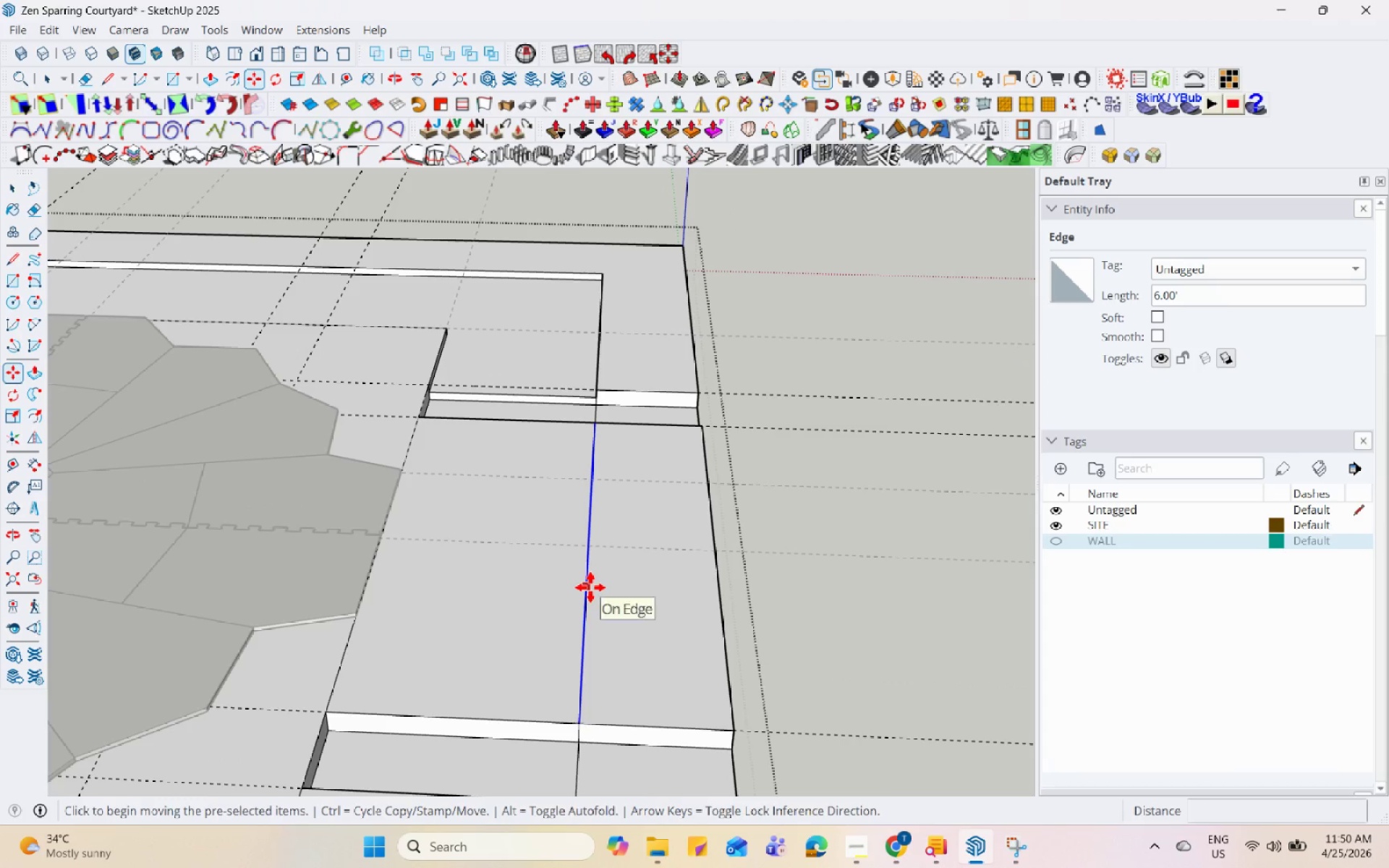 
left_click([590, 587])
 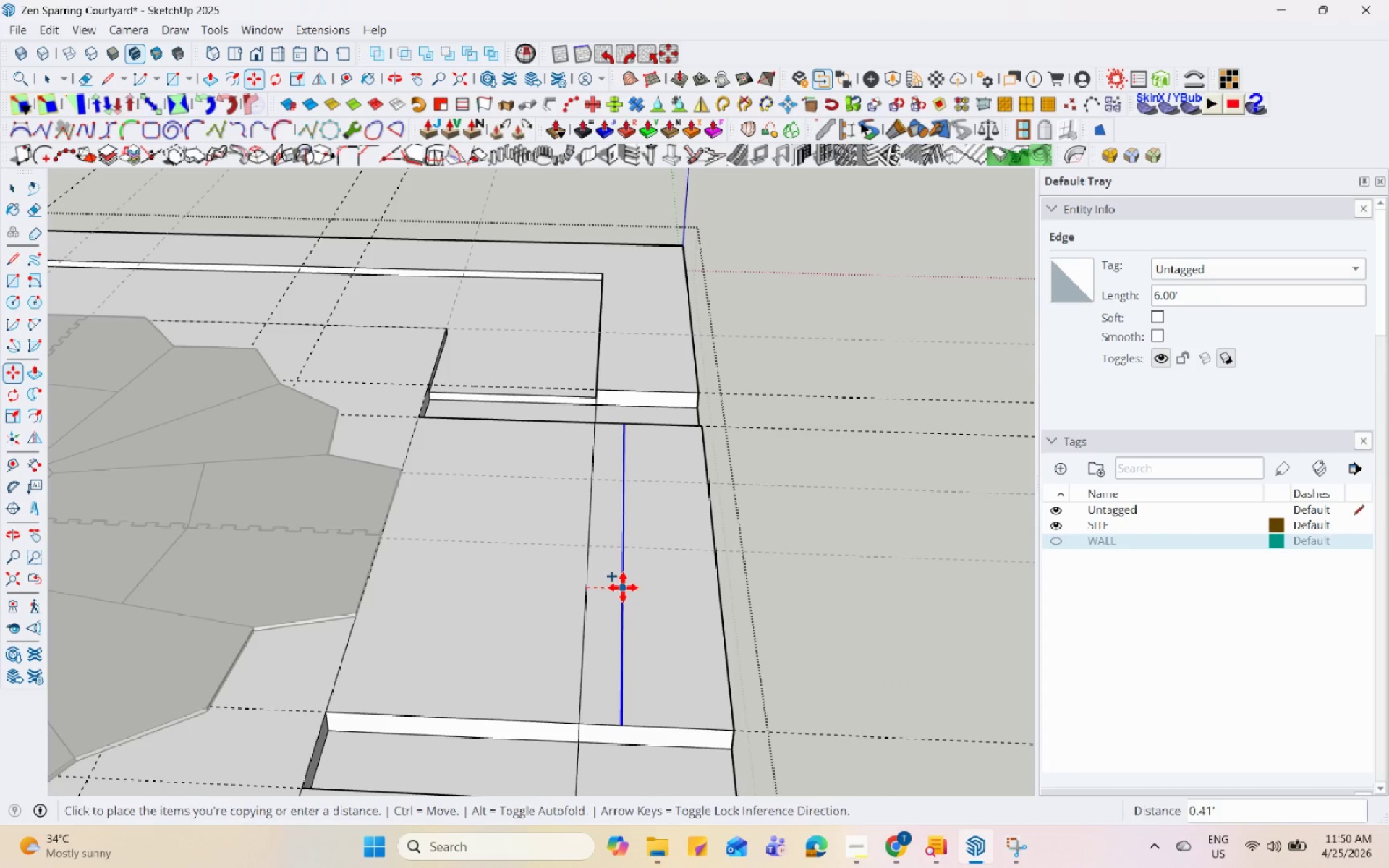 
left_click([625, 587])
 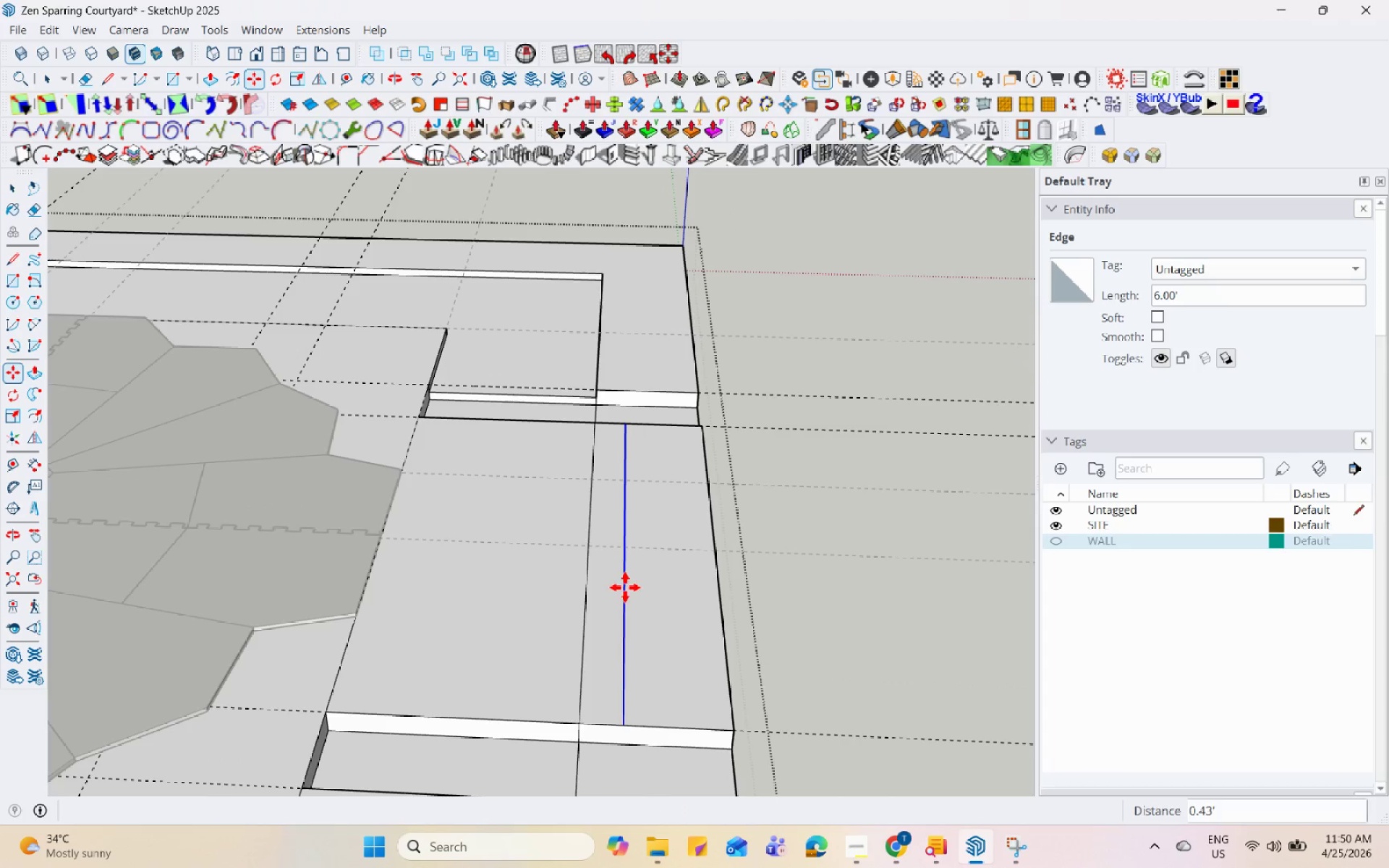 
key(Space)
 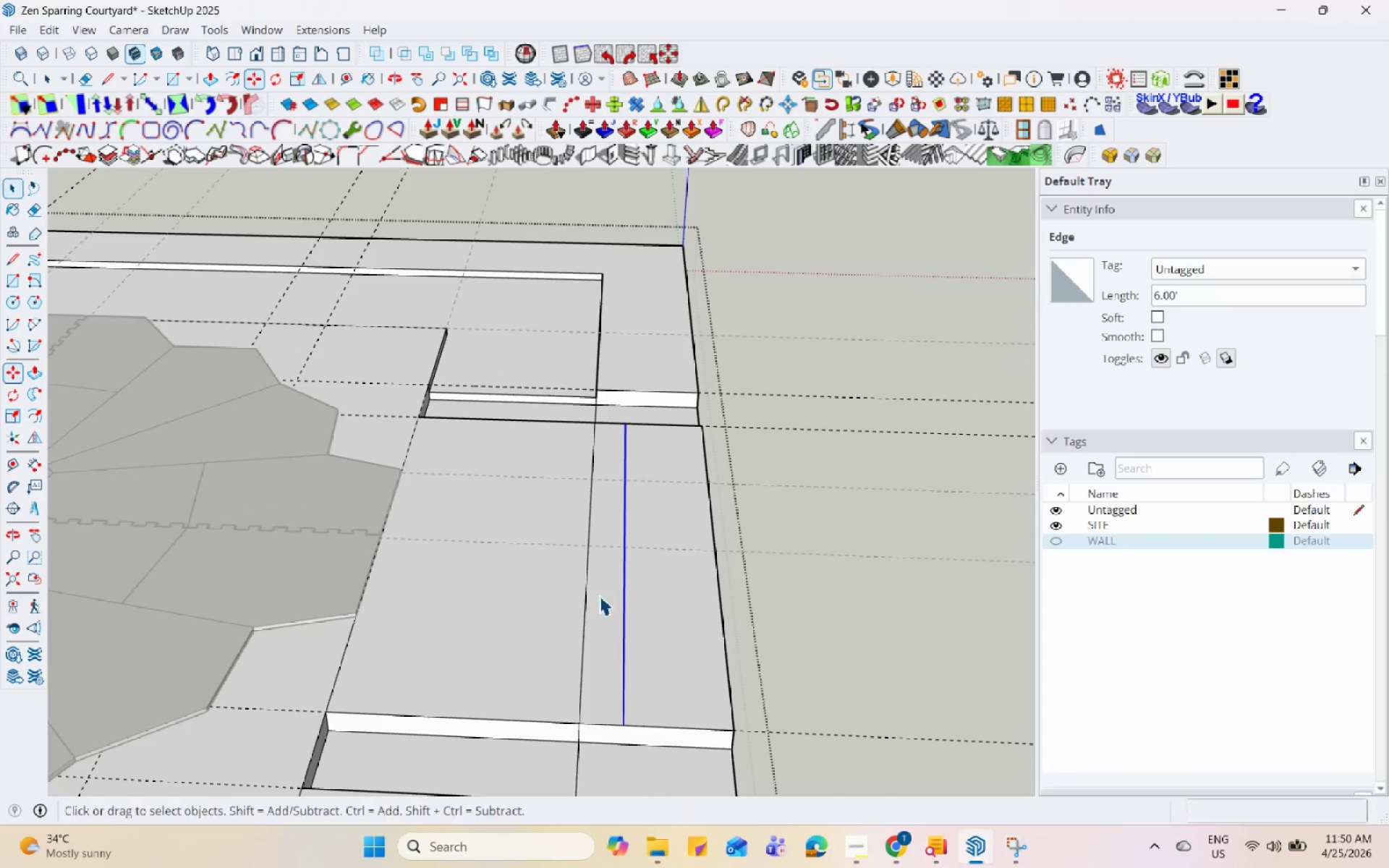 
double_click([599, 595])
 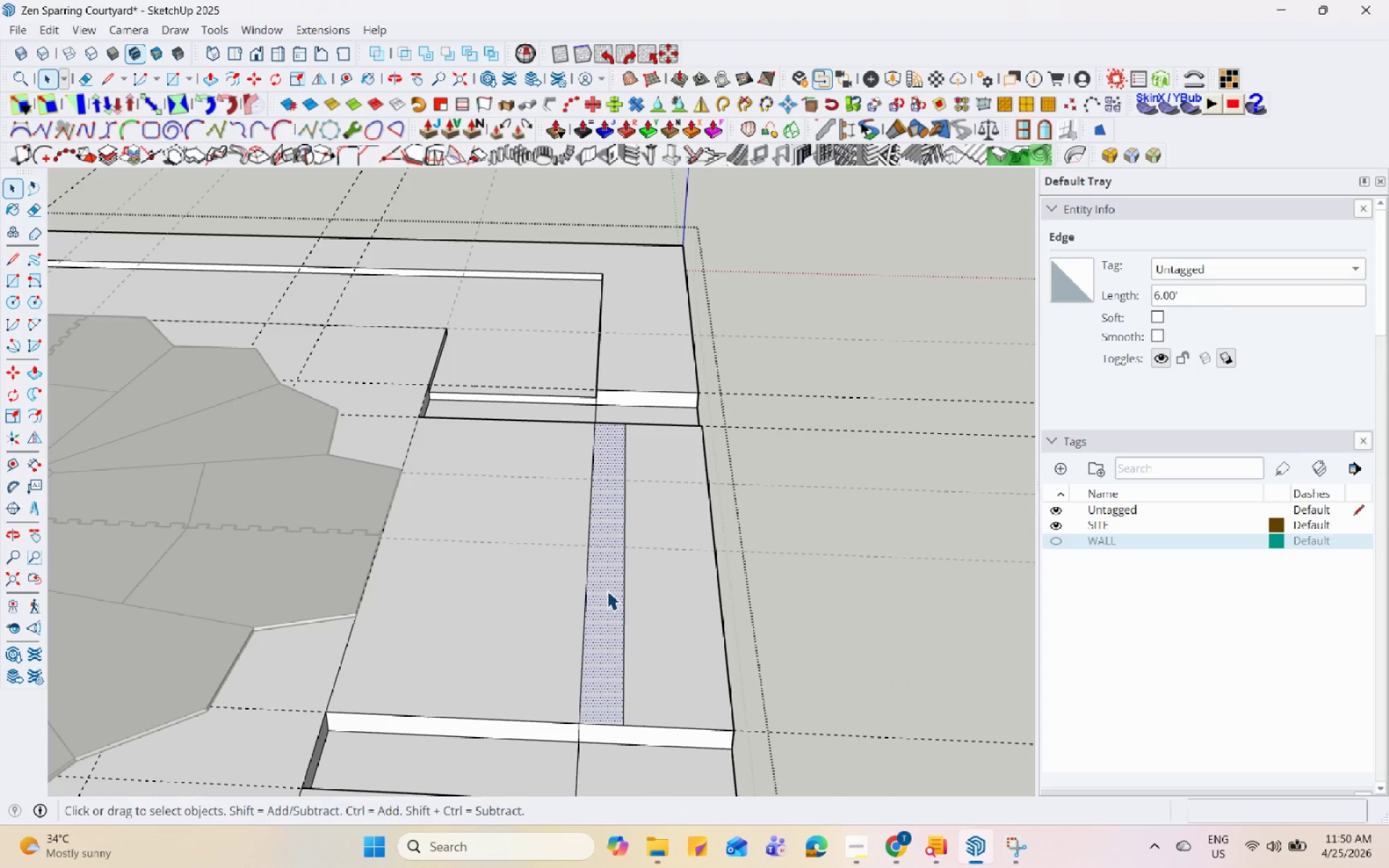 
key(P)
 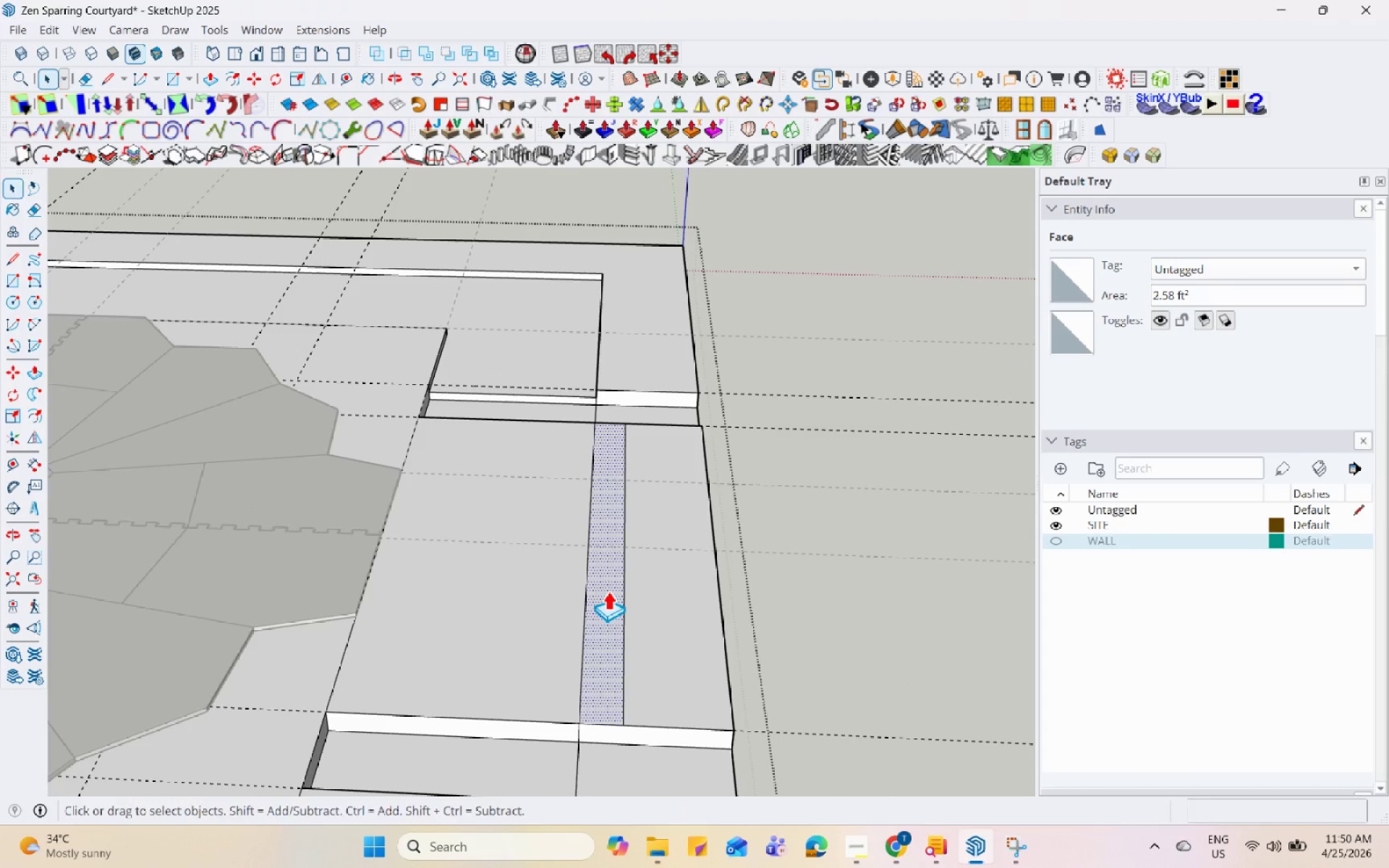 
left_click([608, 590])
 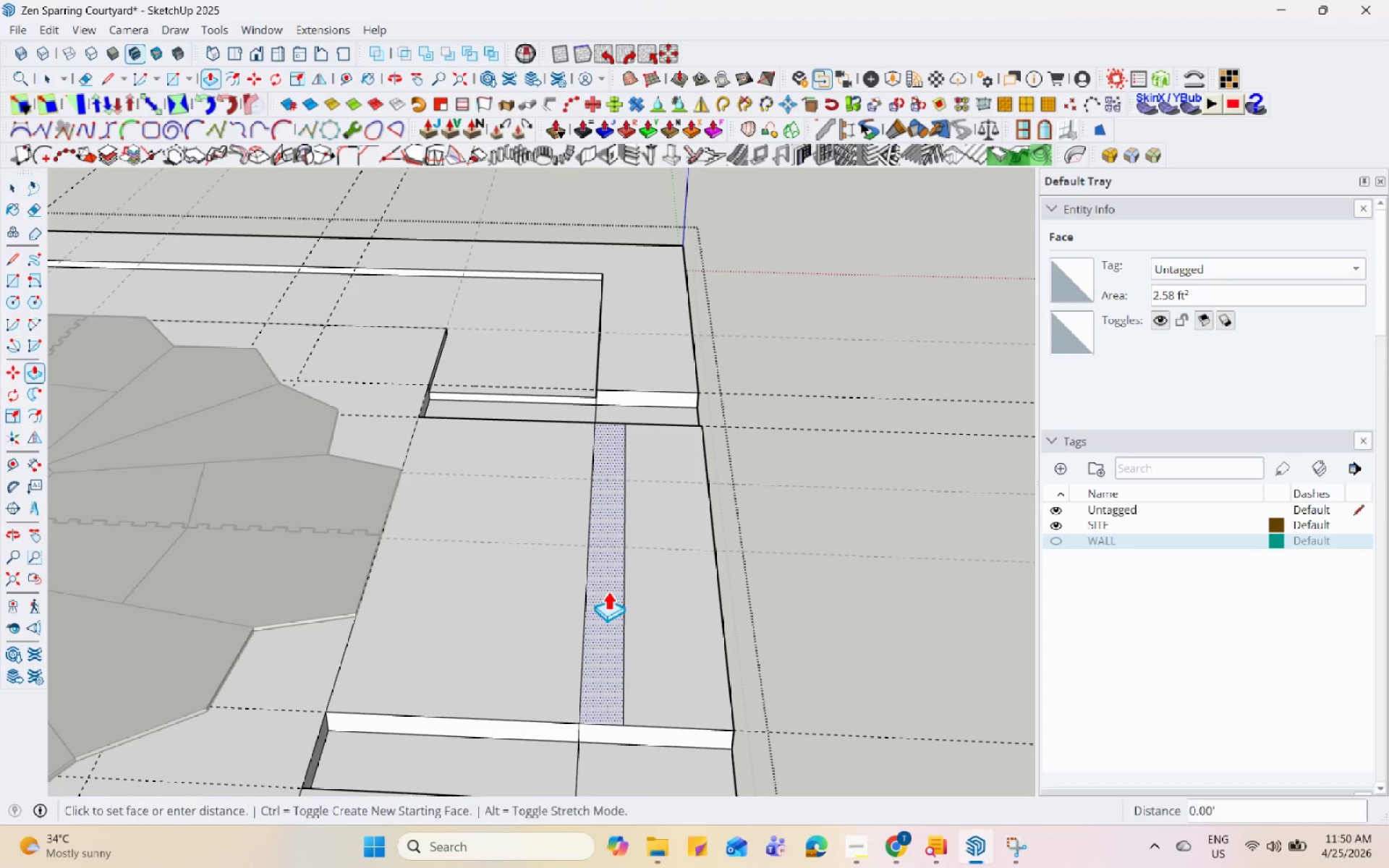 
double_click([608, 590])
 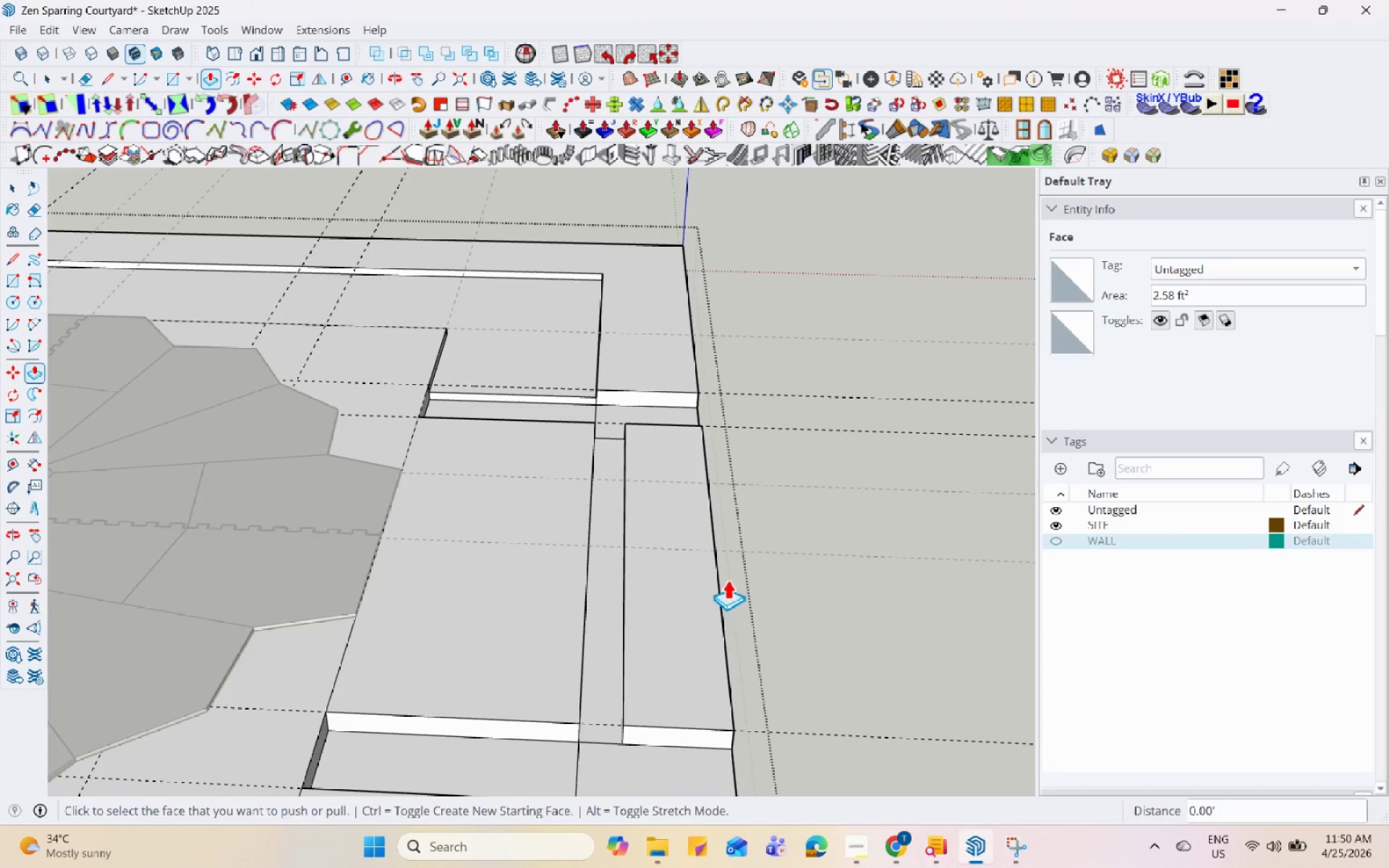 
middle_click([476, 580])
 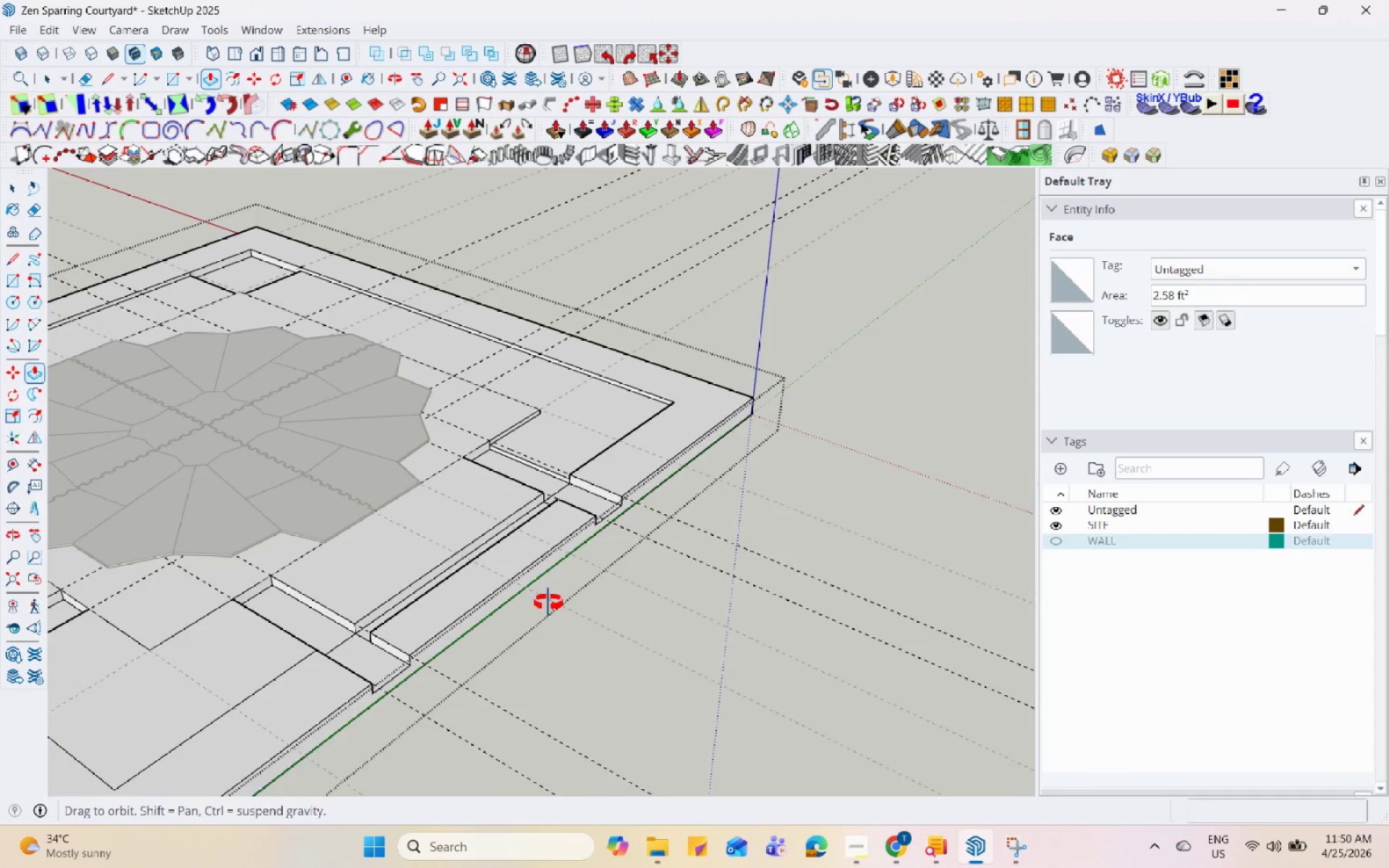 
key(Space)
 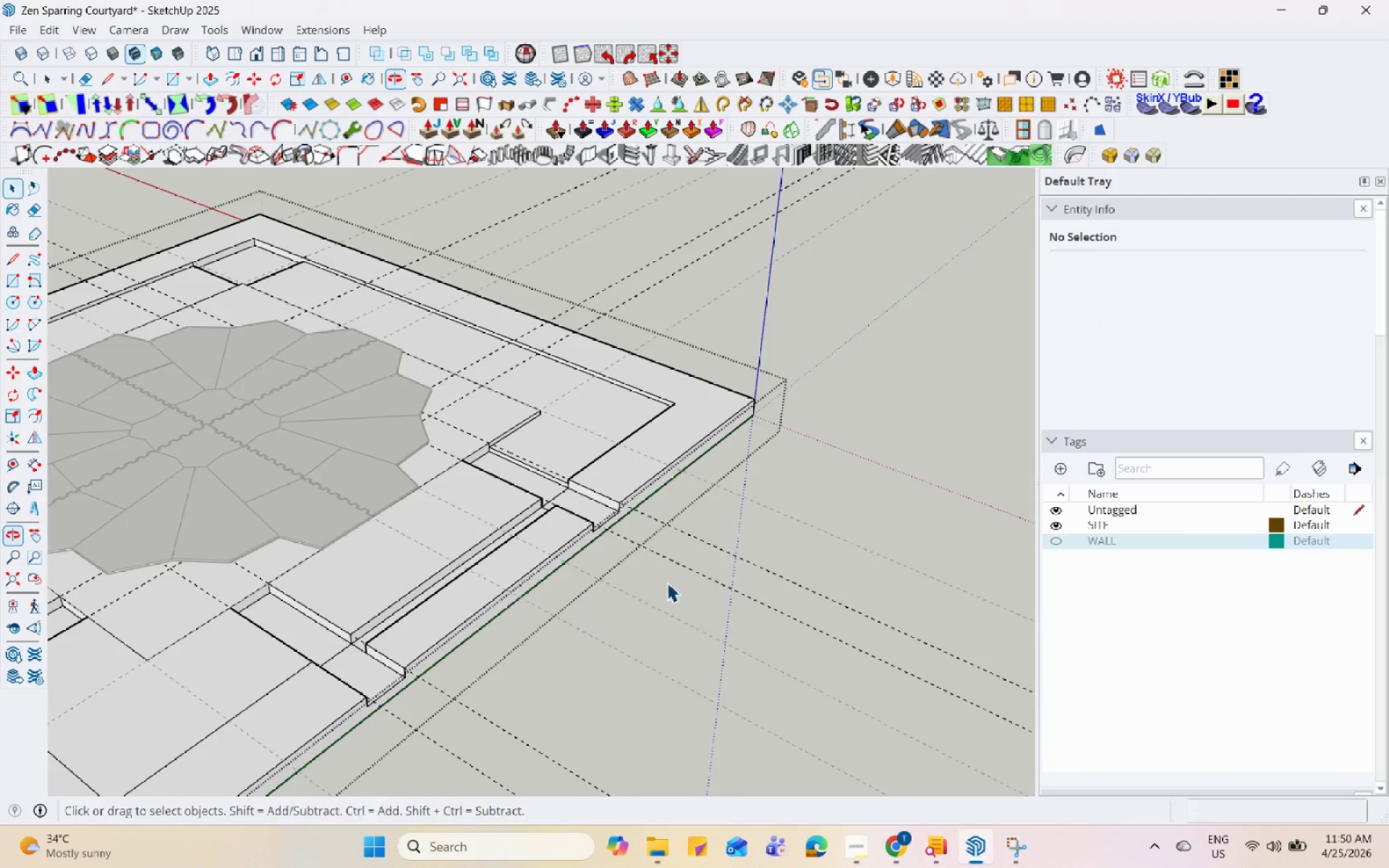 
scroll: coordinate [638, 598], scroll_direction: down, amount: 13.0
 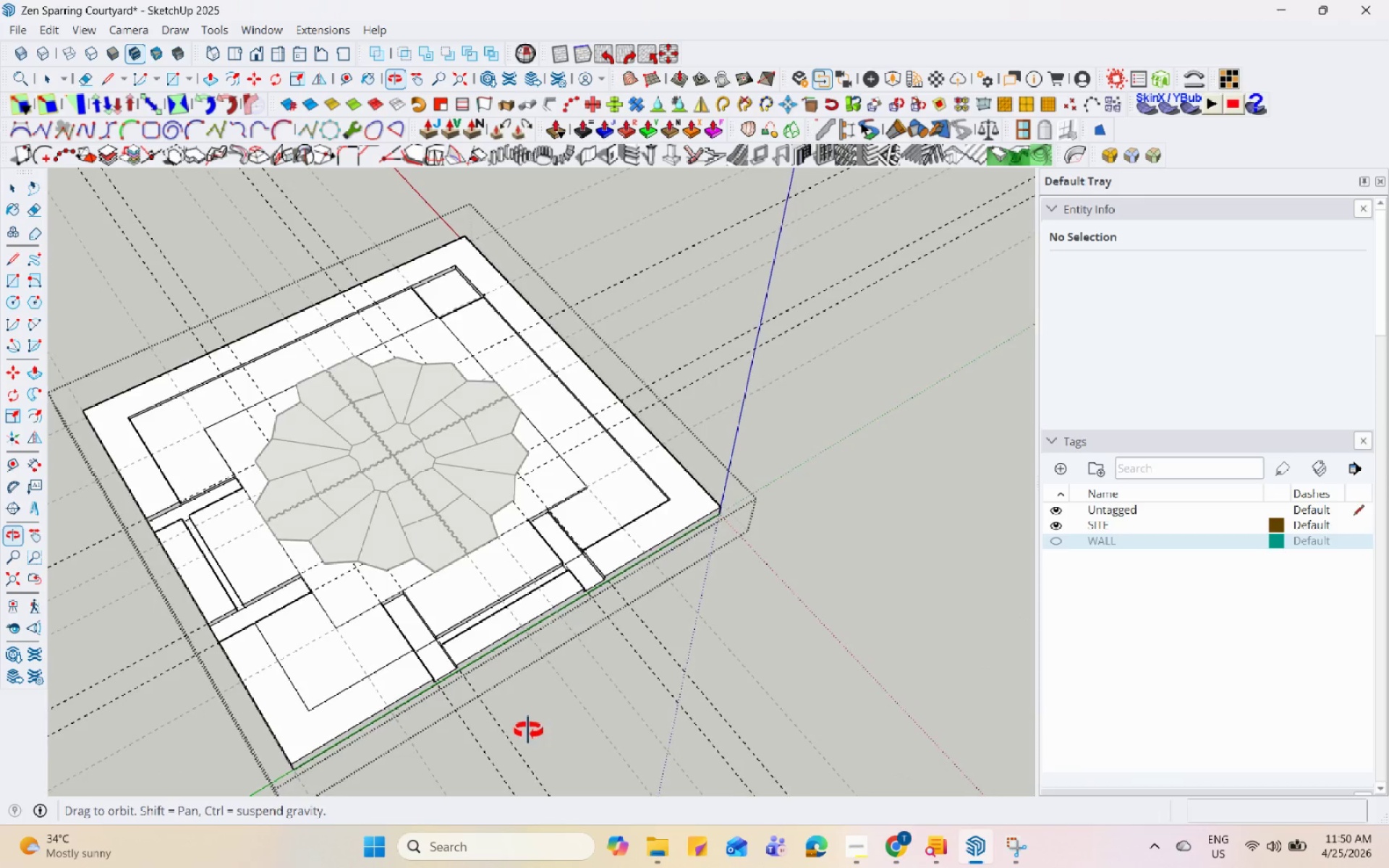 
scroll: coordinate [524, 420], scroll_direction: up, amount: 3.0
 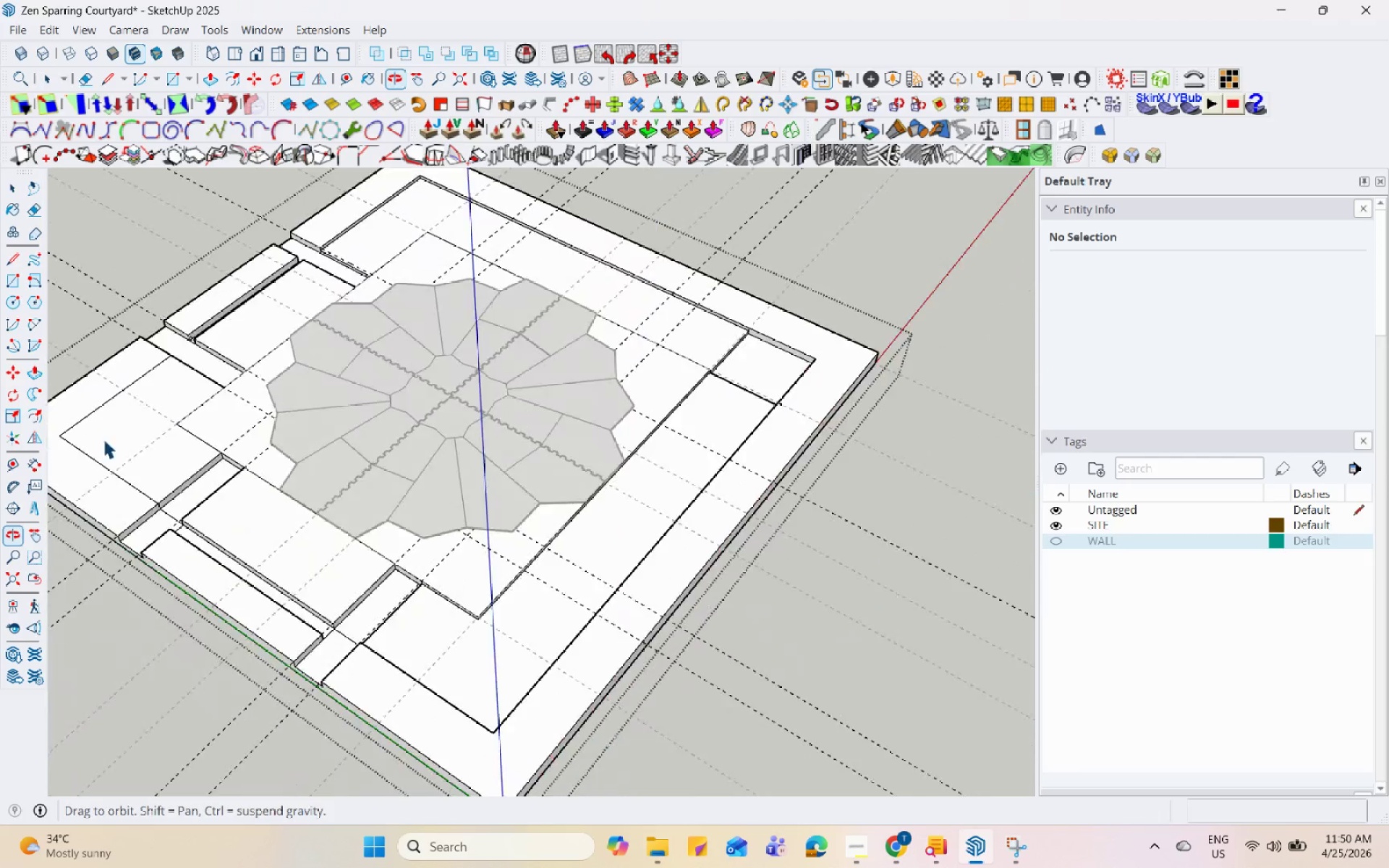 
scroll: coordinate [423, 527], scroll_direction: down, amount: 5.0
 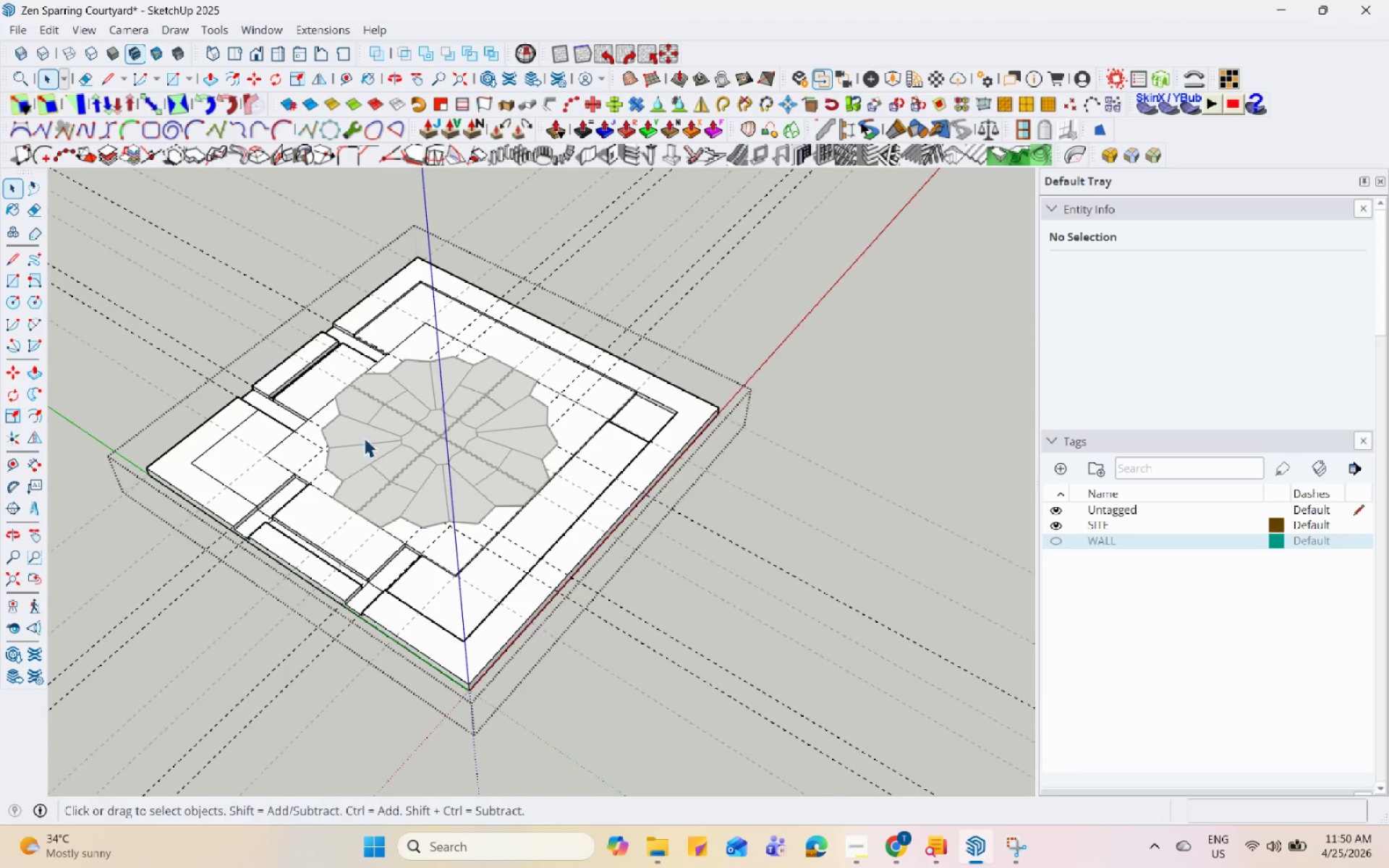 
key(Control+S)
 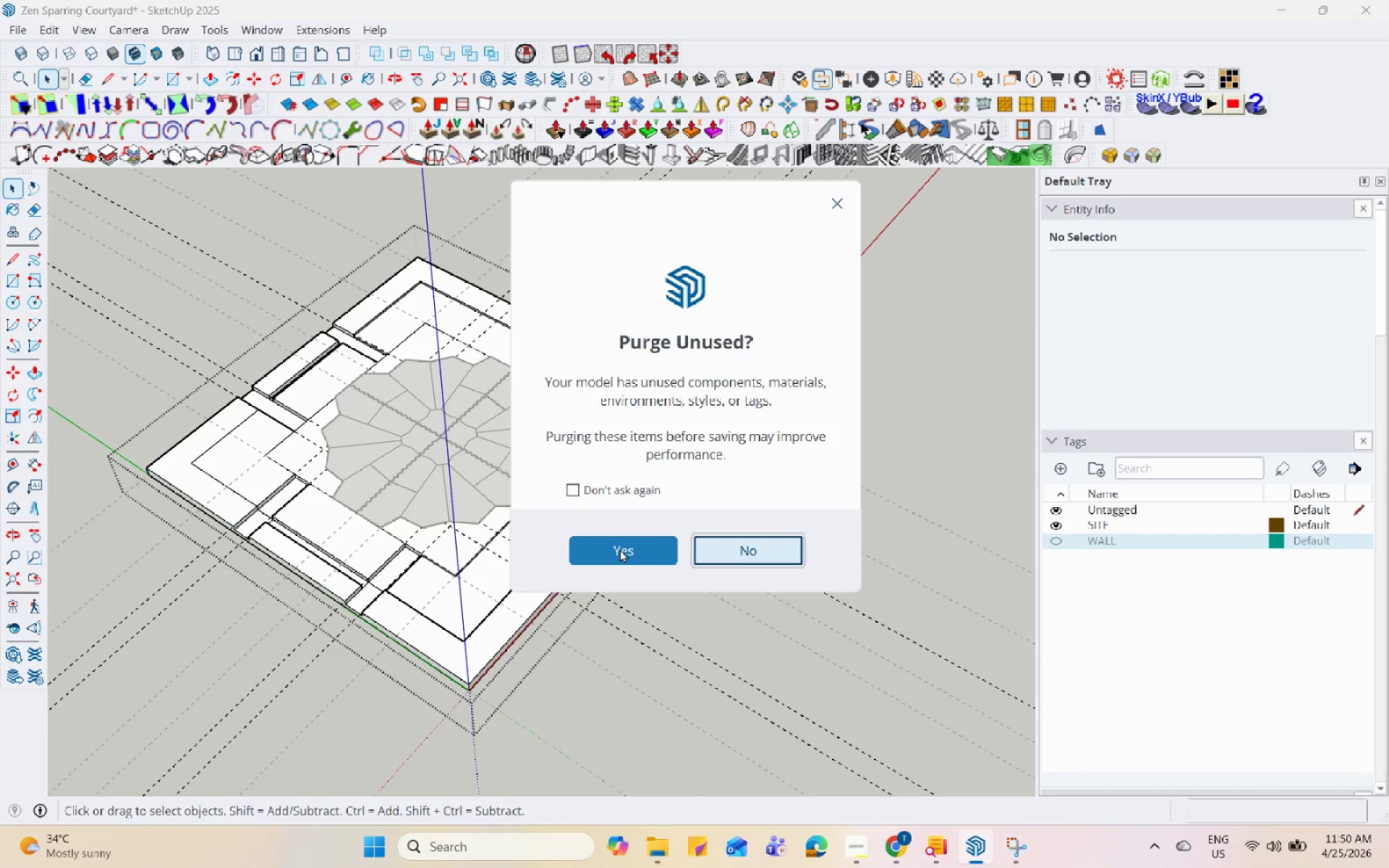 
left_click([620, 549])
 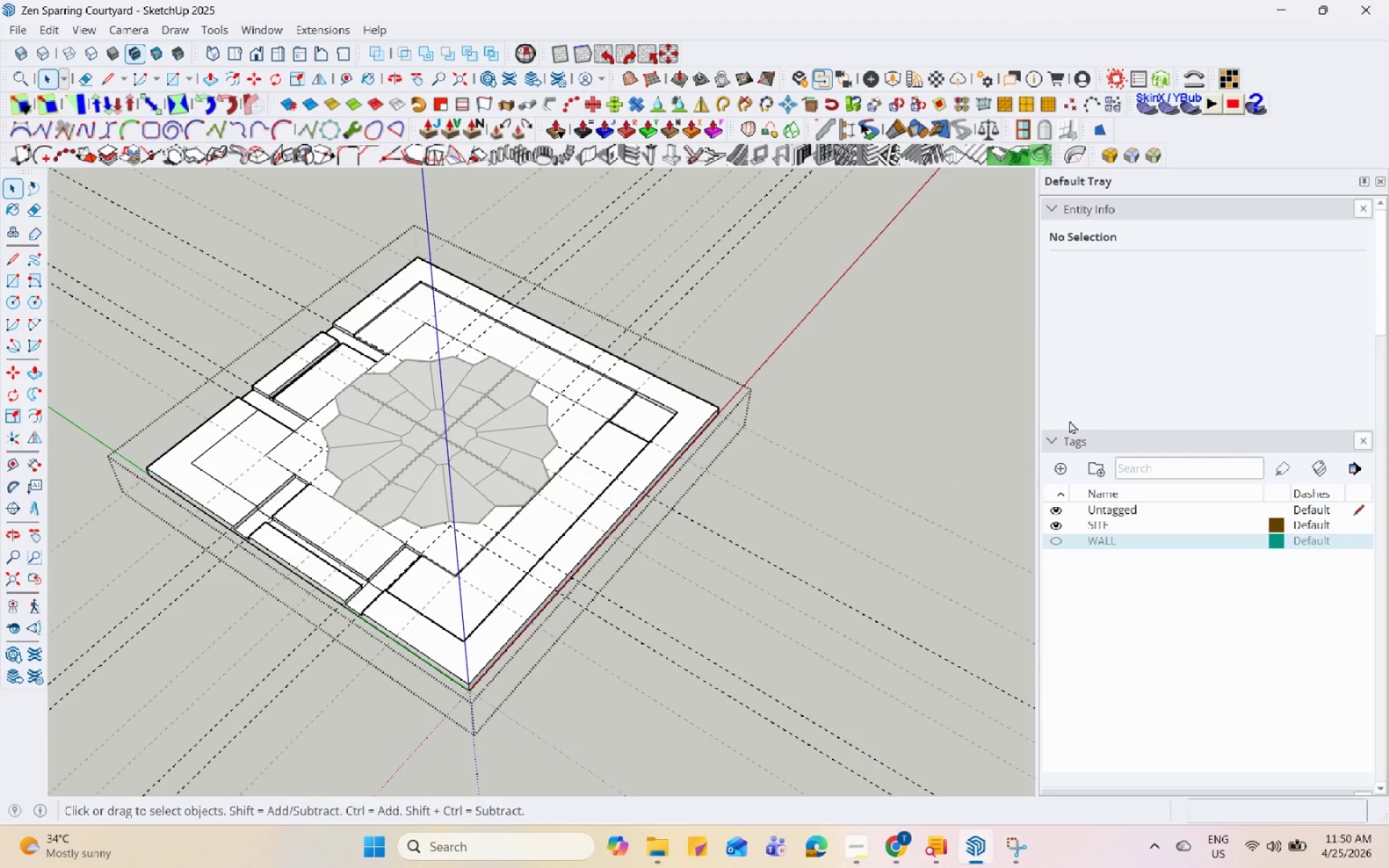 
left_click([1061, 540])
 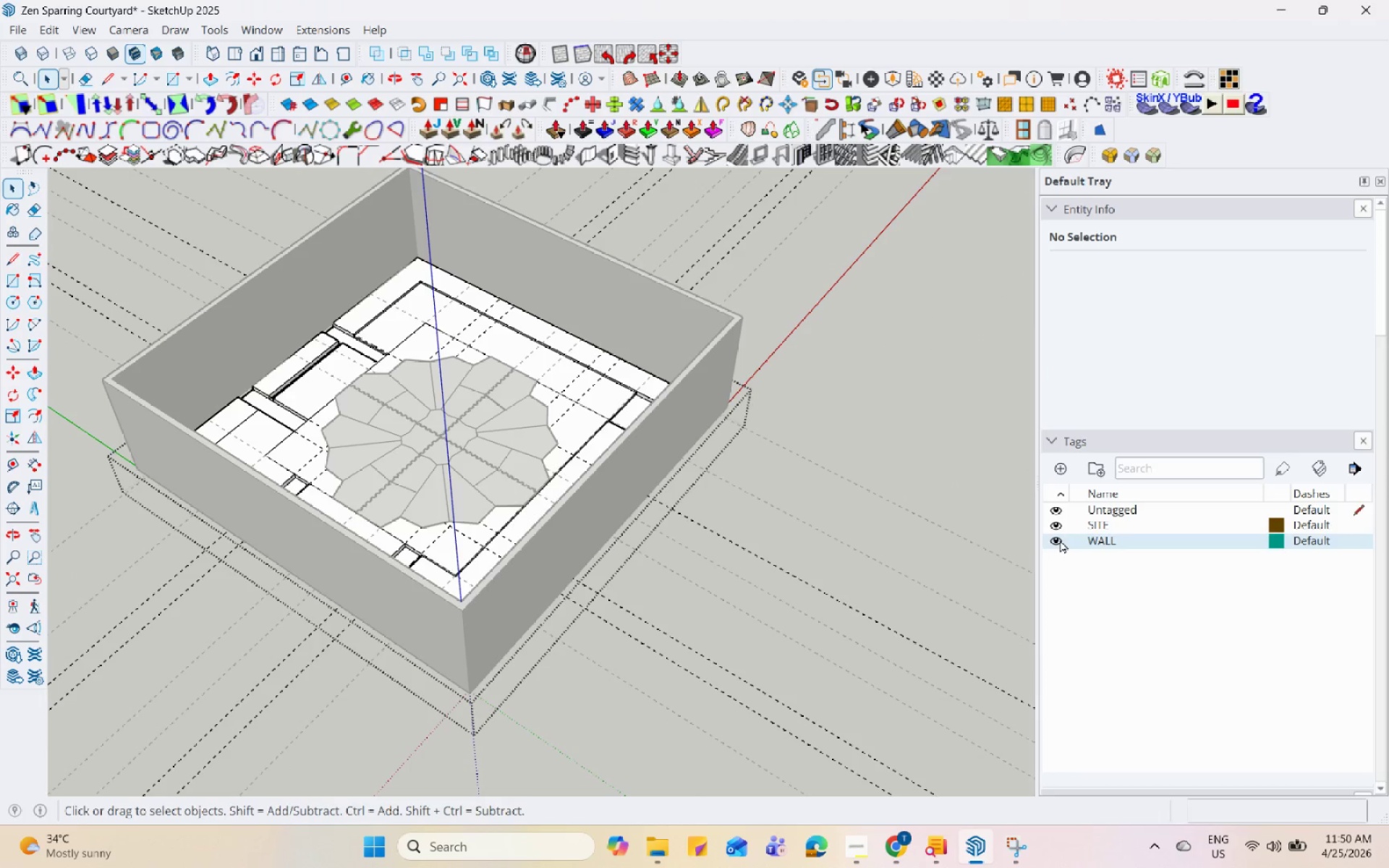 
left_click([1058, 540])
 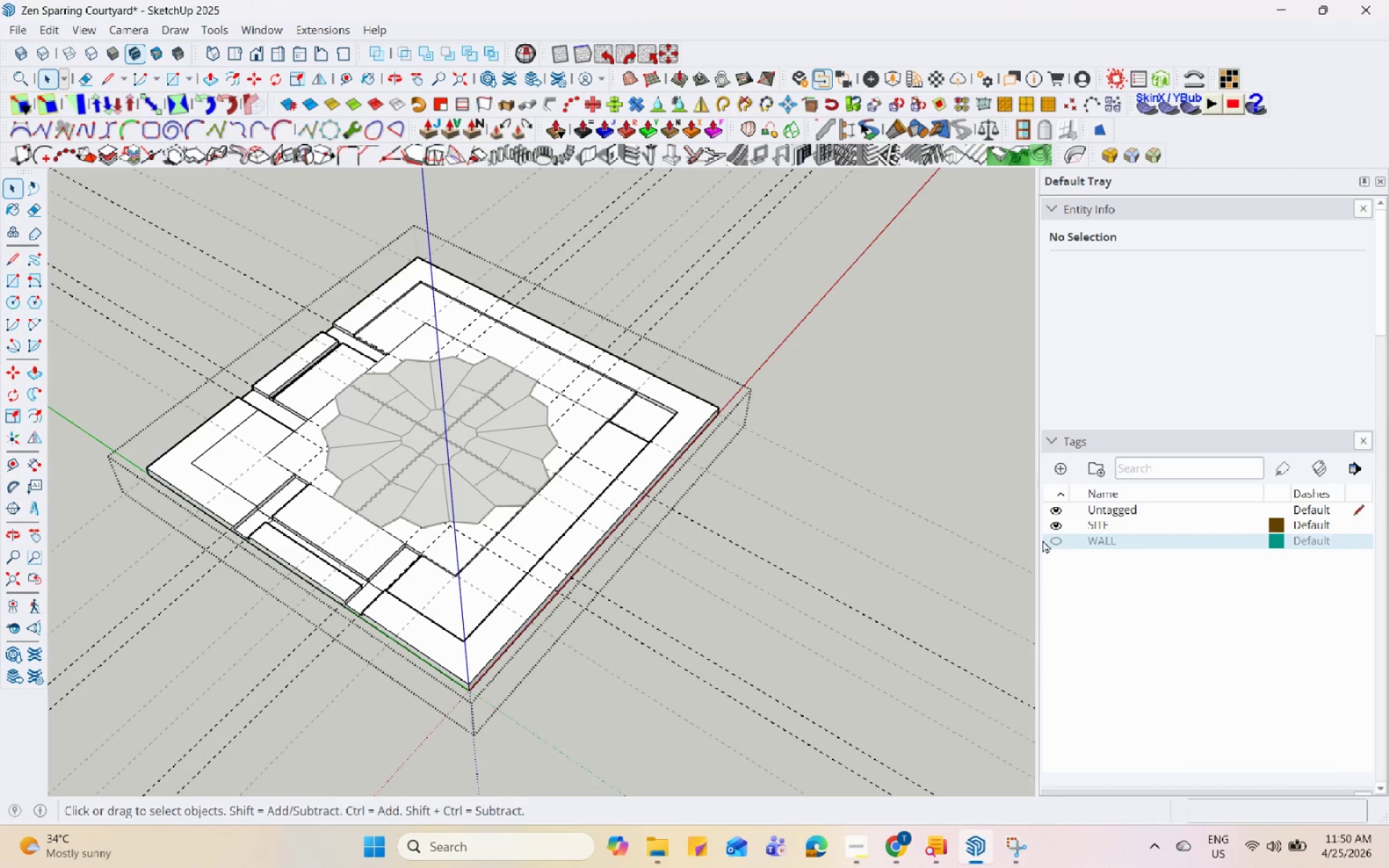 
double_click([572, 488])
 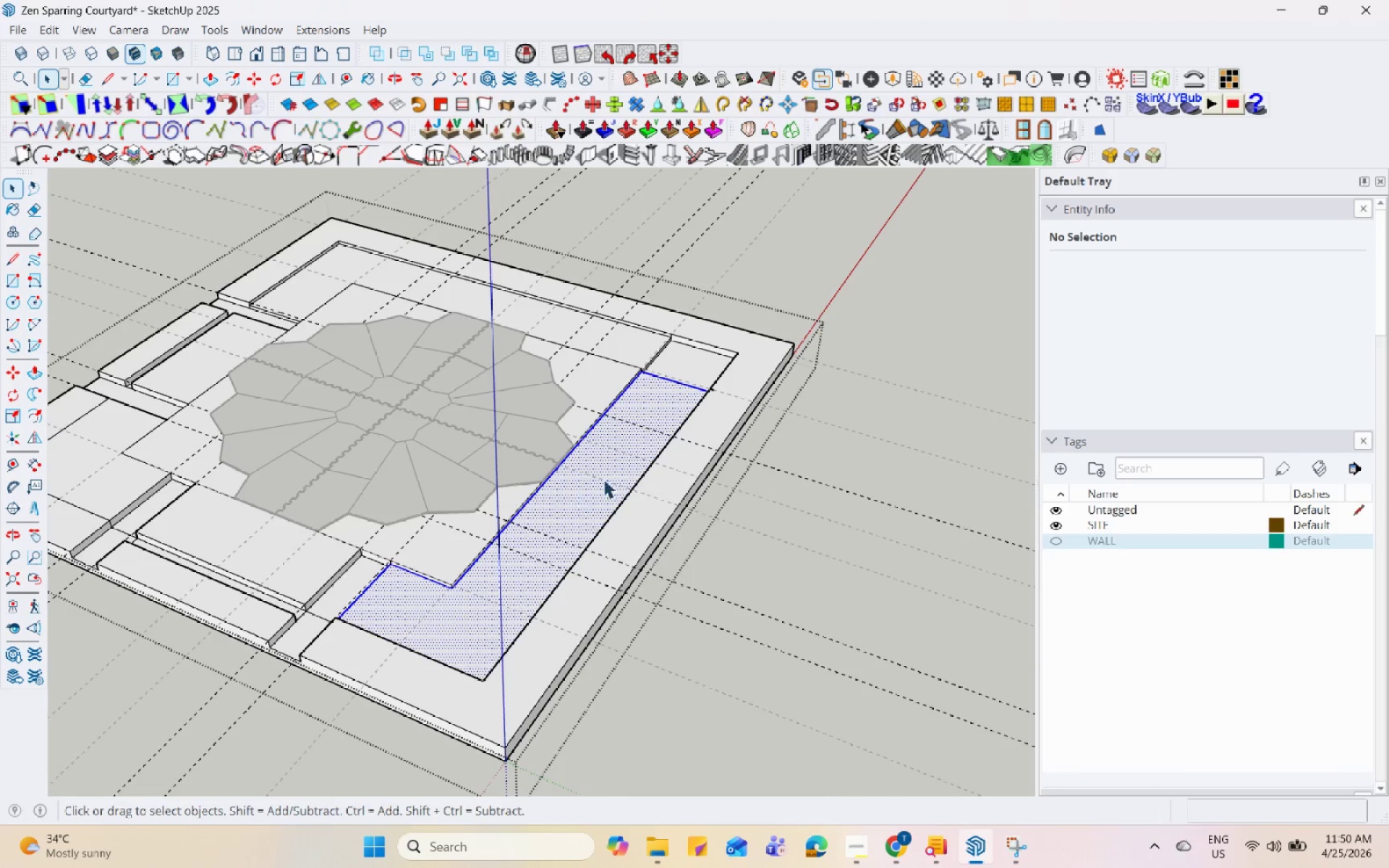 
scroll: coordinate [737, 369], scroll_direction: up, amount: 10.0
 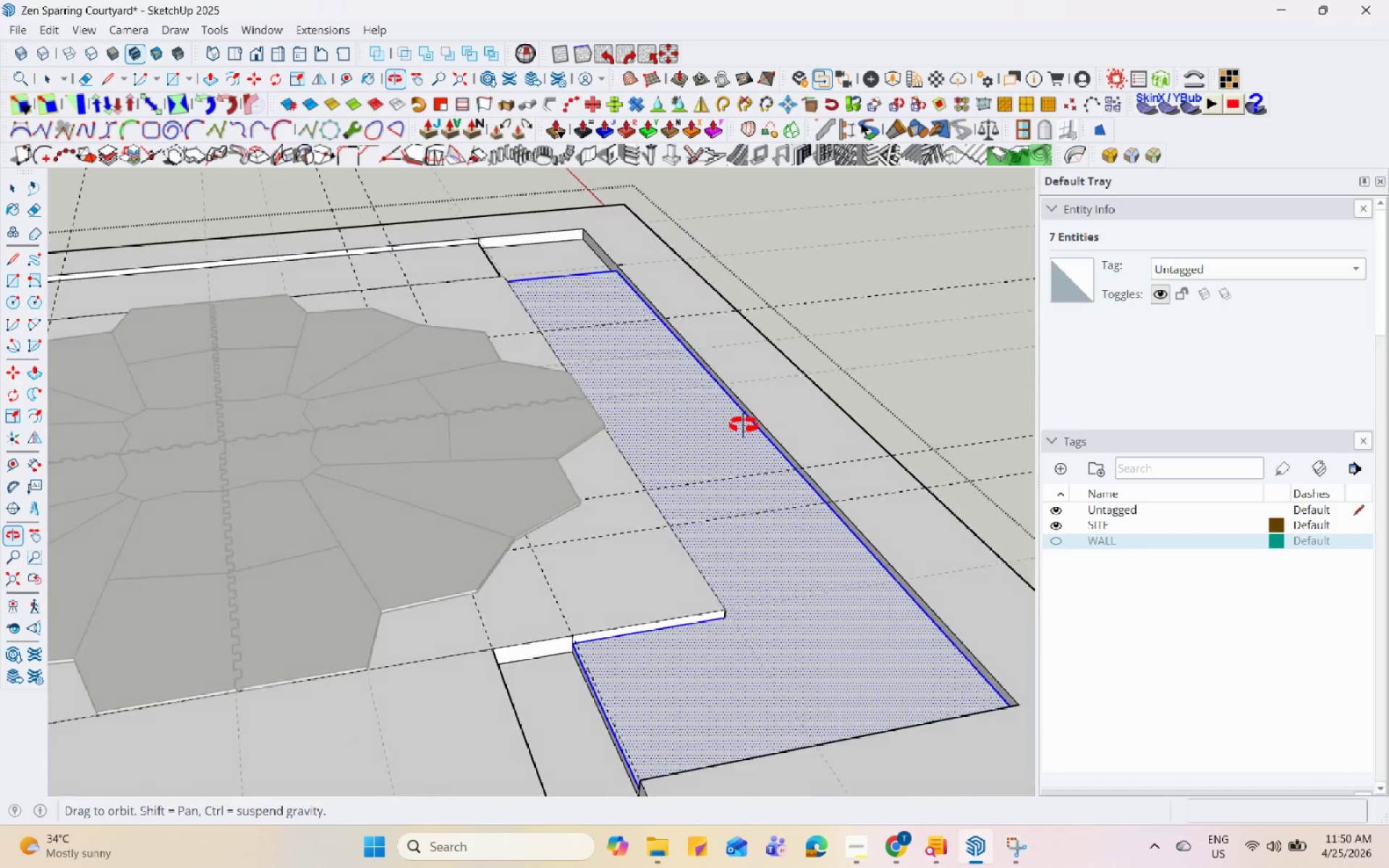 
scroll: coordinate [592, 532], scroll_direction: none, amount: 0.0
 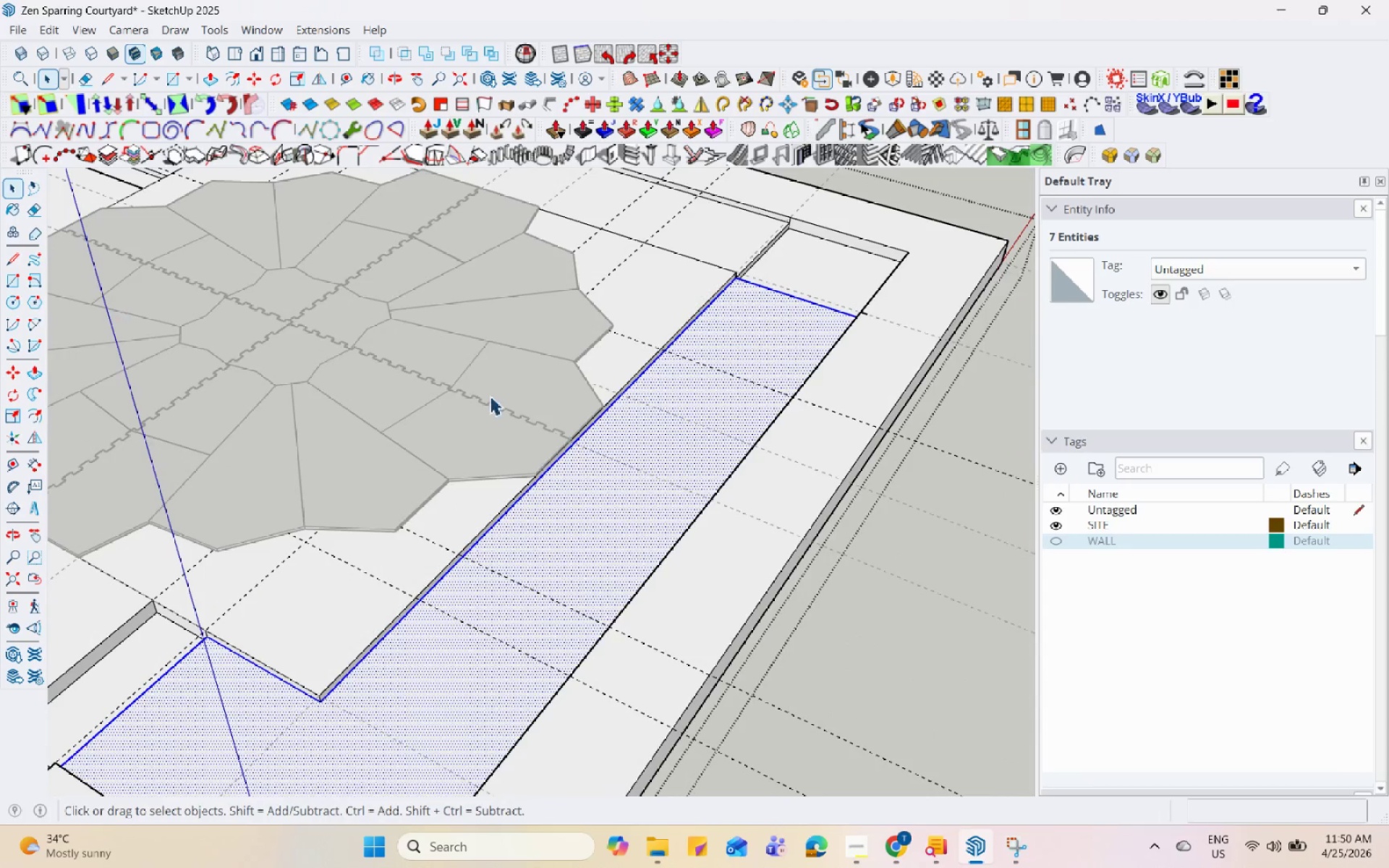 
left_click([661, 456])
 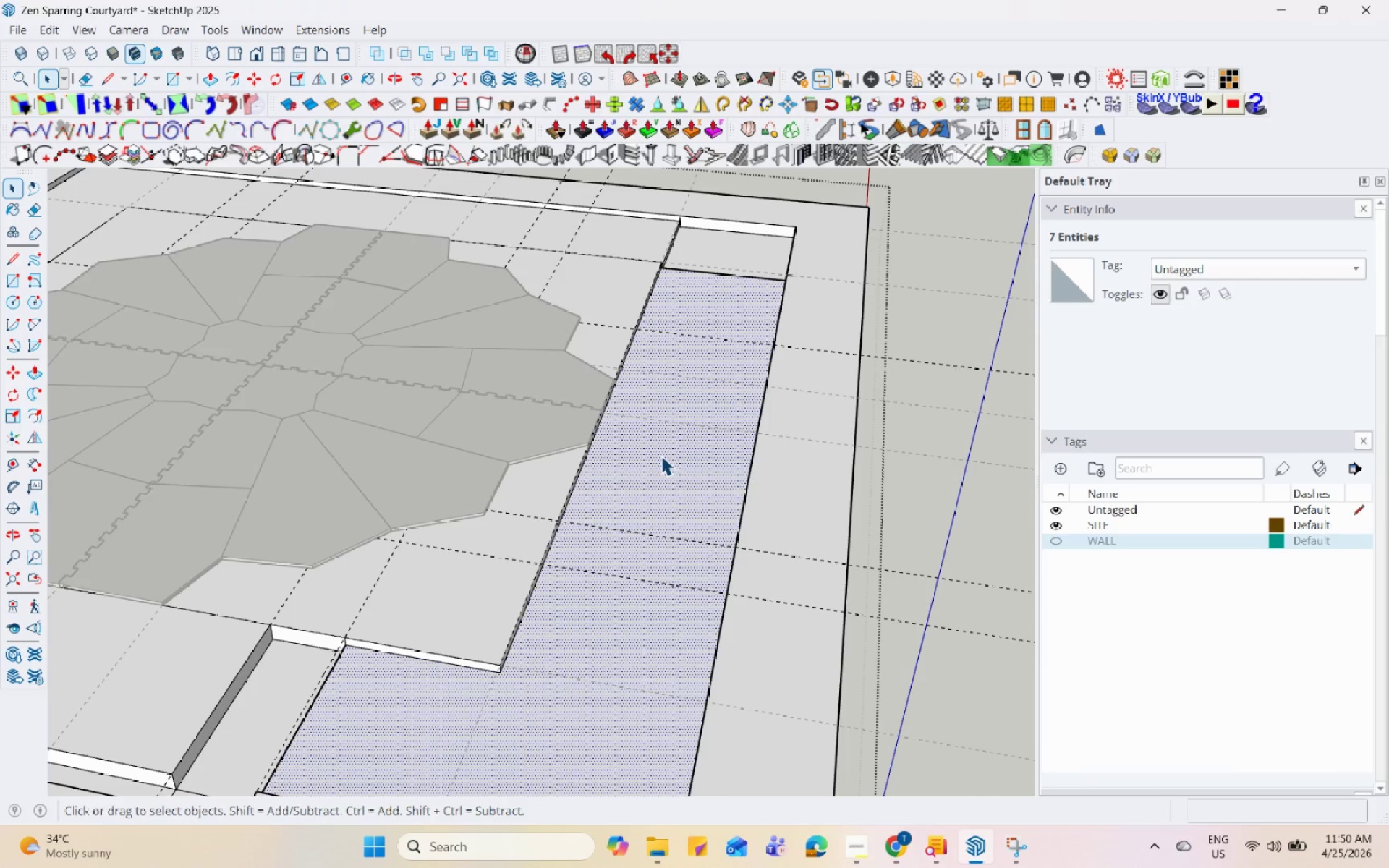 
key(P)
 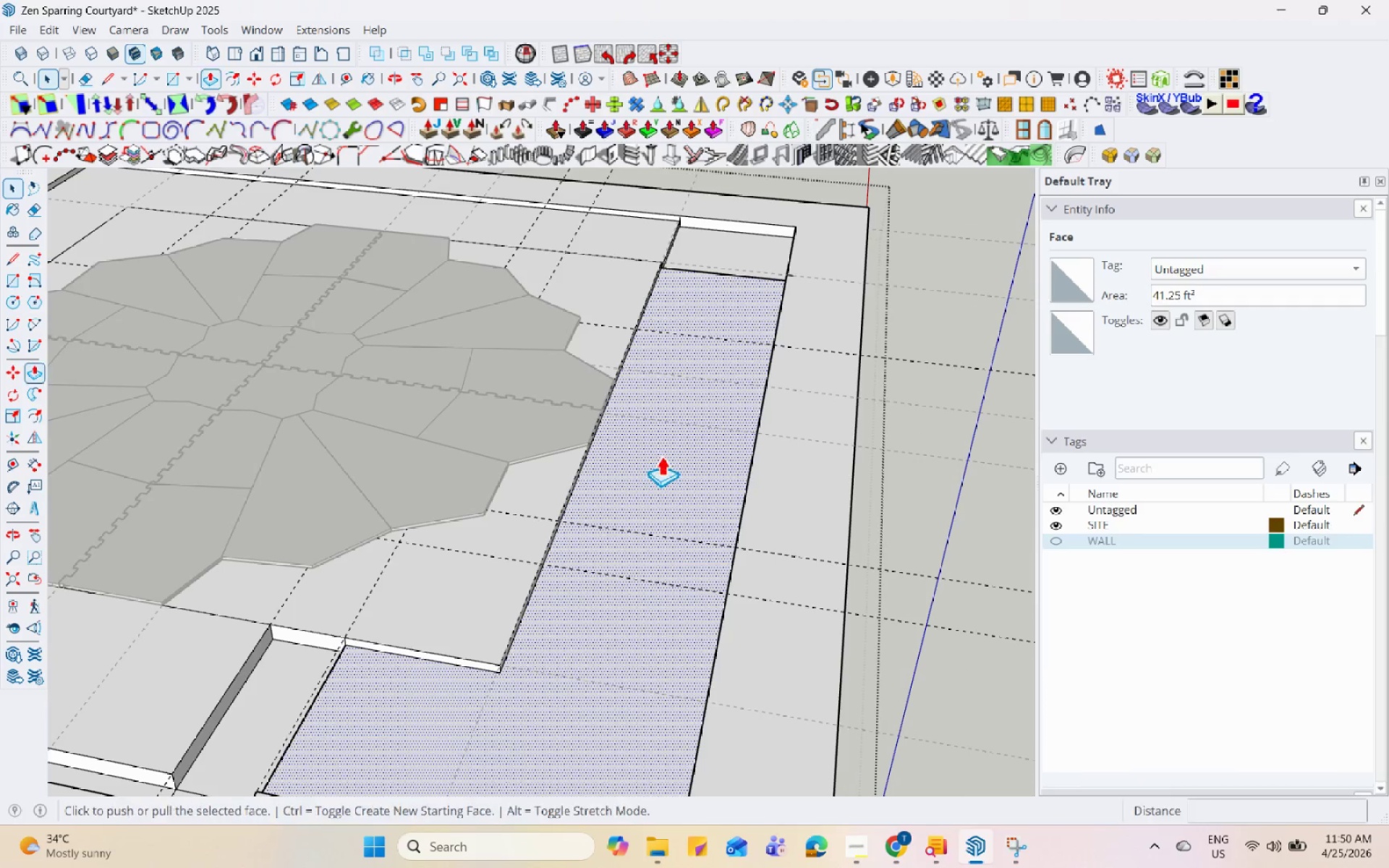 
left_click([661, 456])
 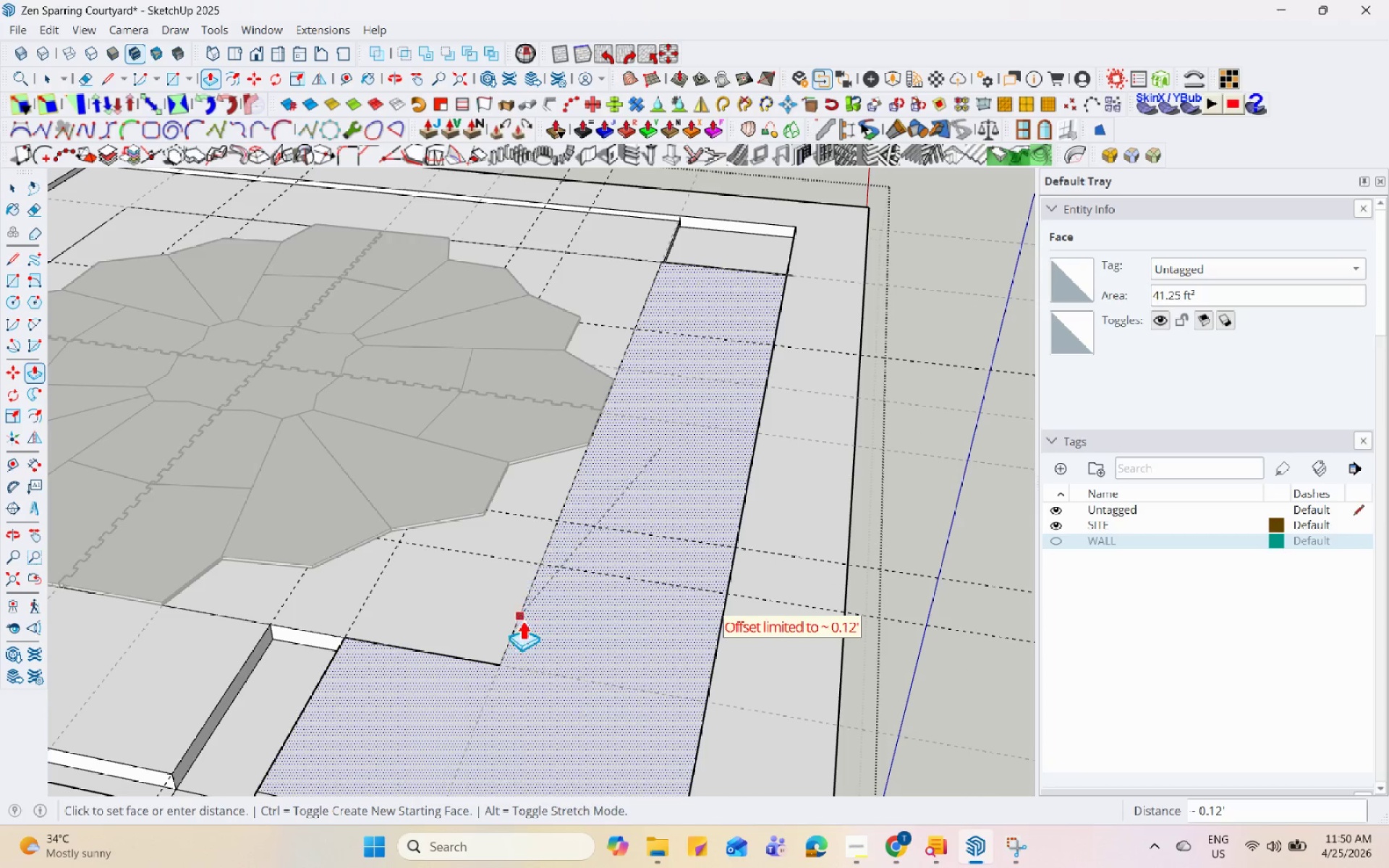 
left_click([504, 640])
 